 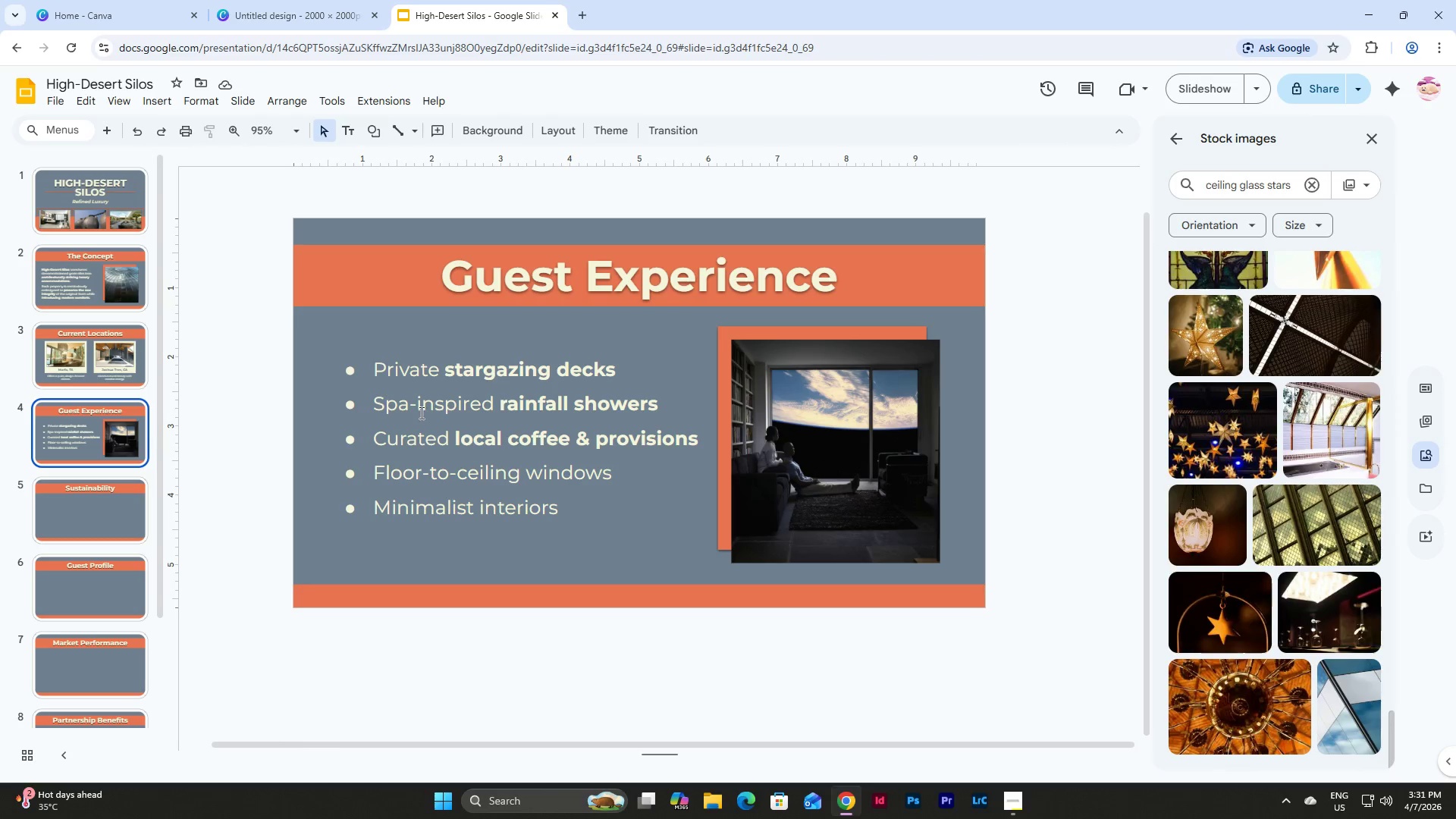 
left_click([502, 373])
 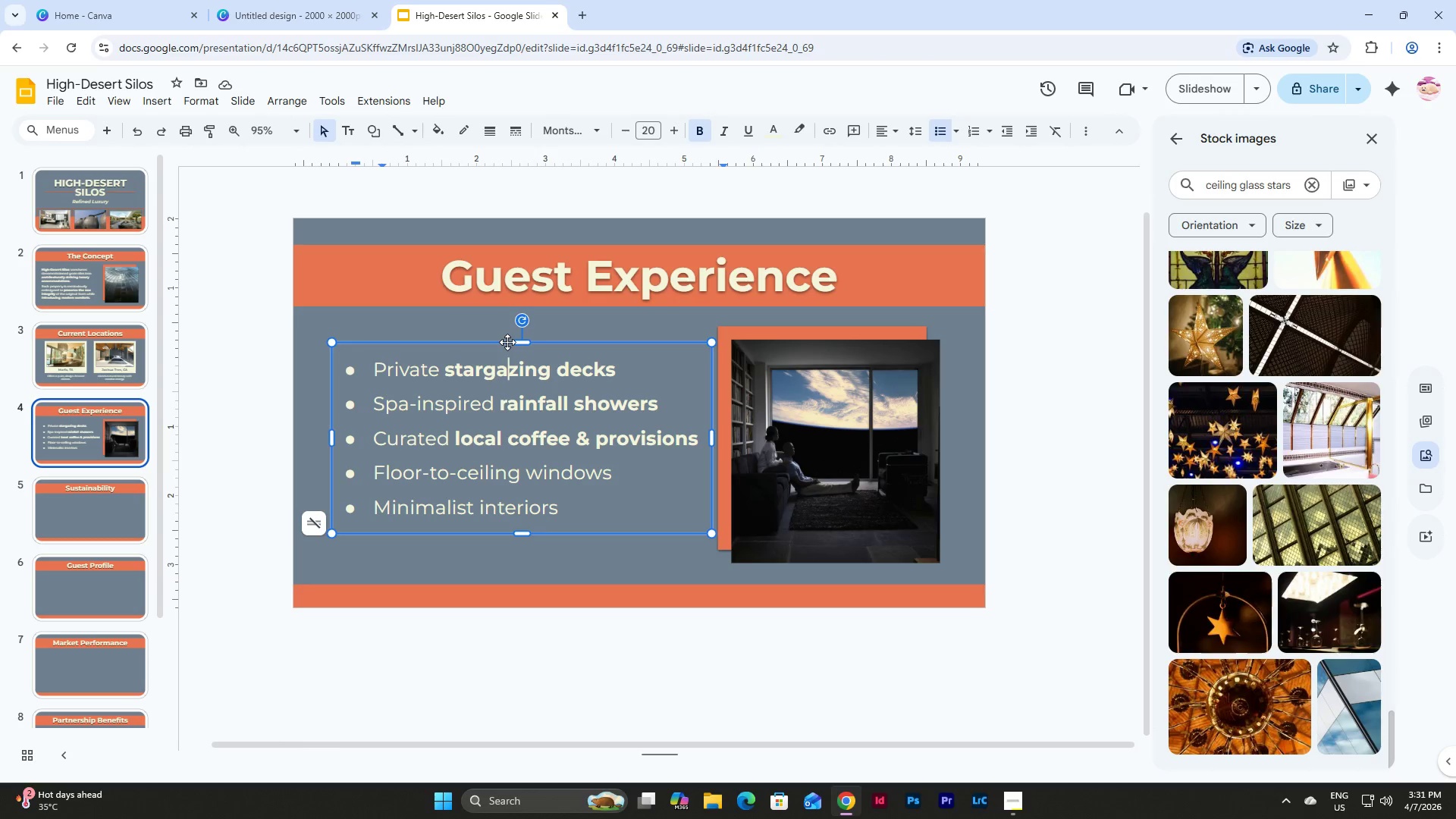 
left_click([507, 342])
 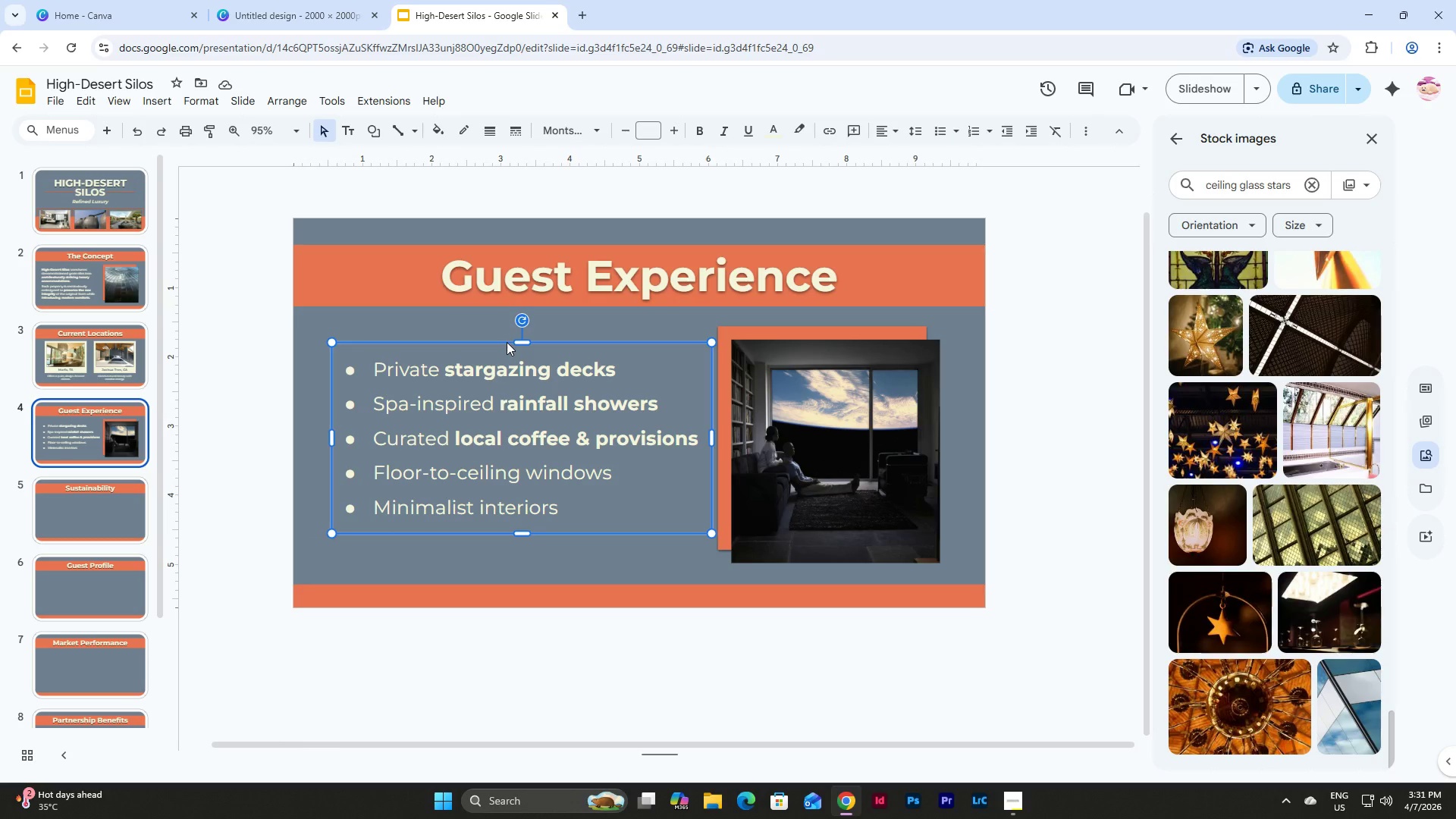 
wait(8.84)
 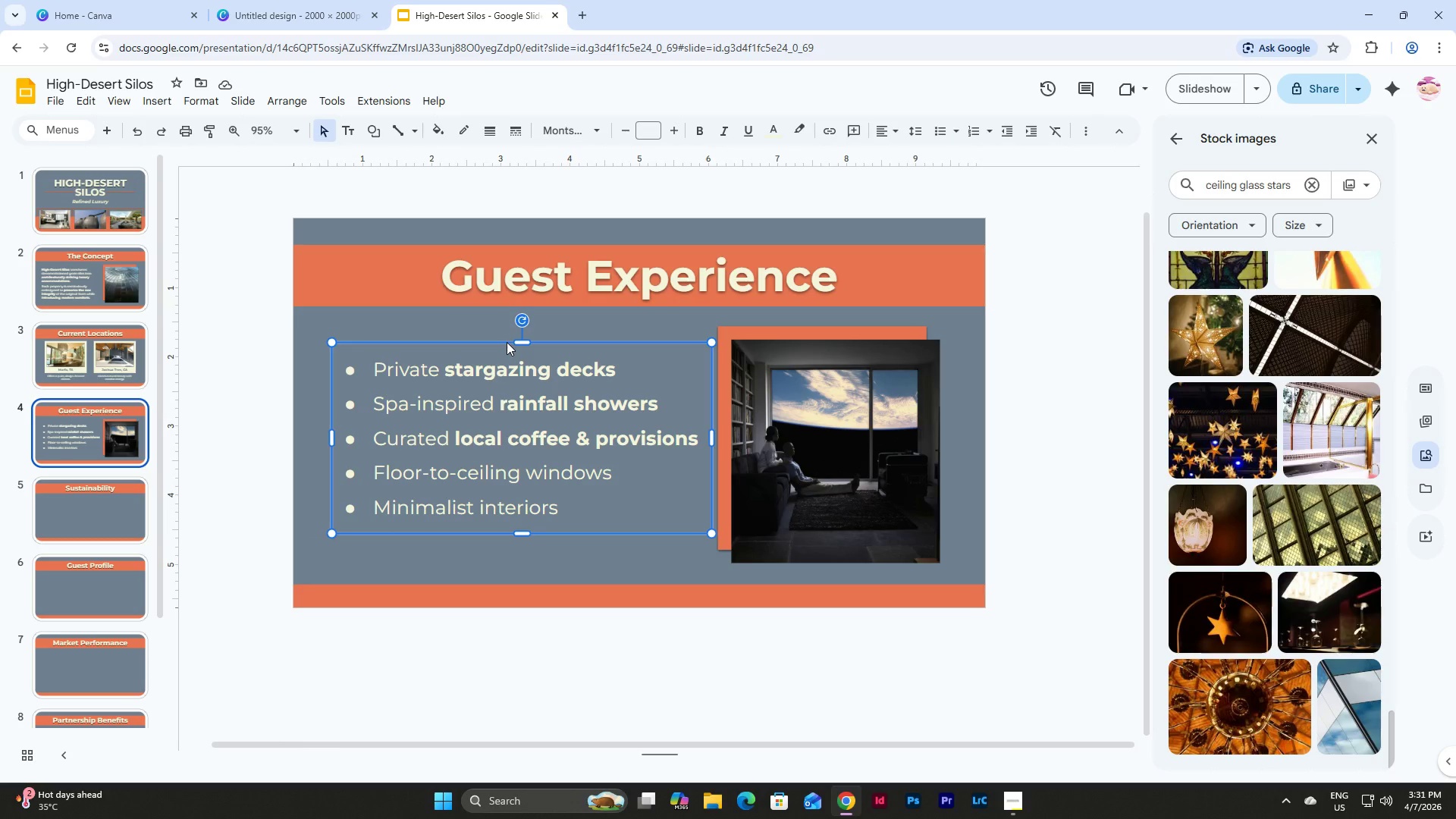 
double_click([108, 510])
 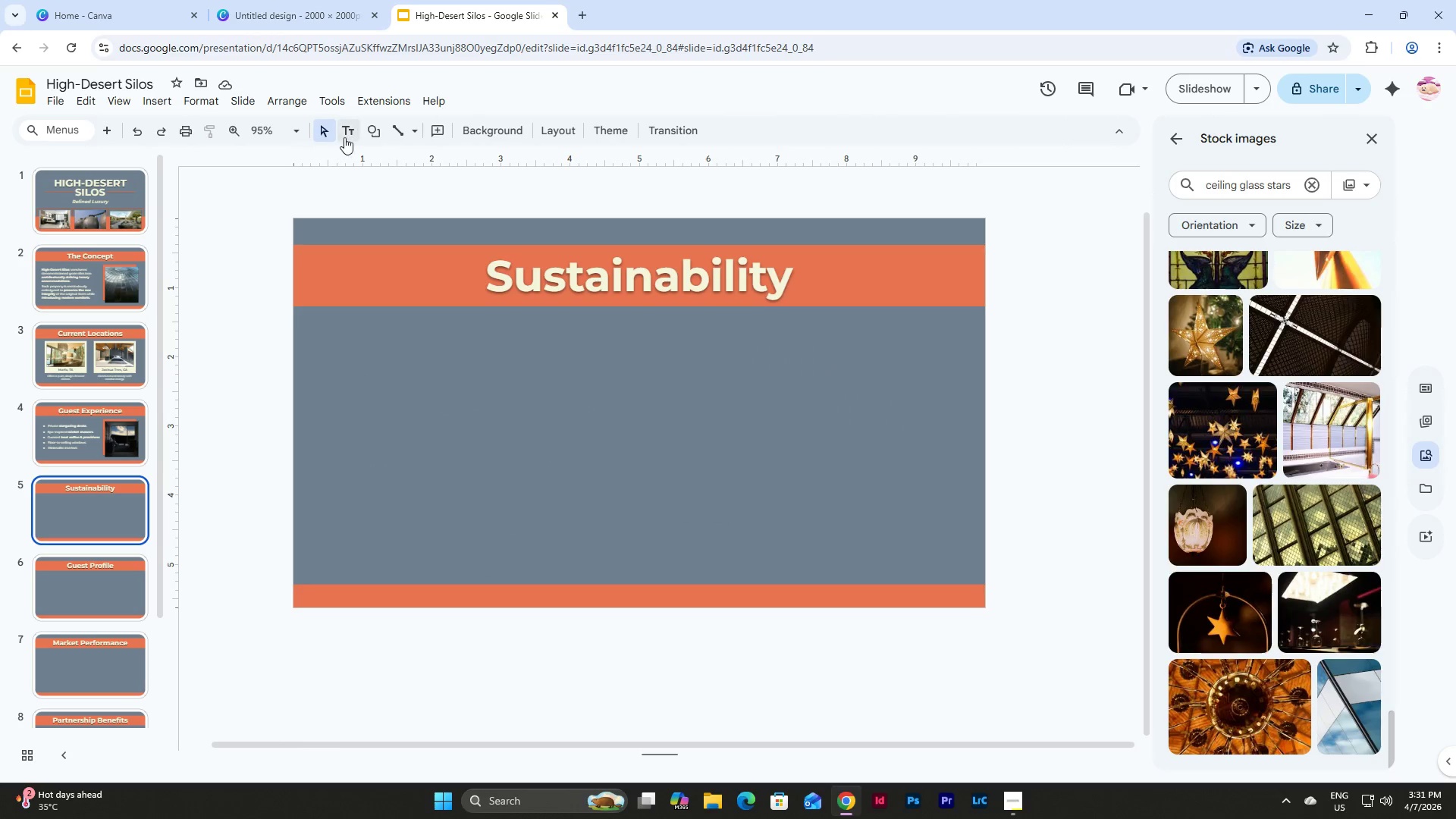 
left_click([364, 133])
 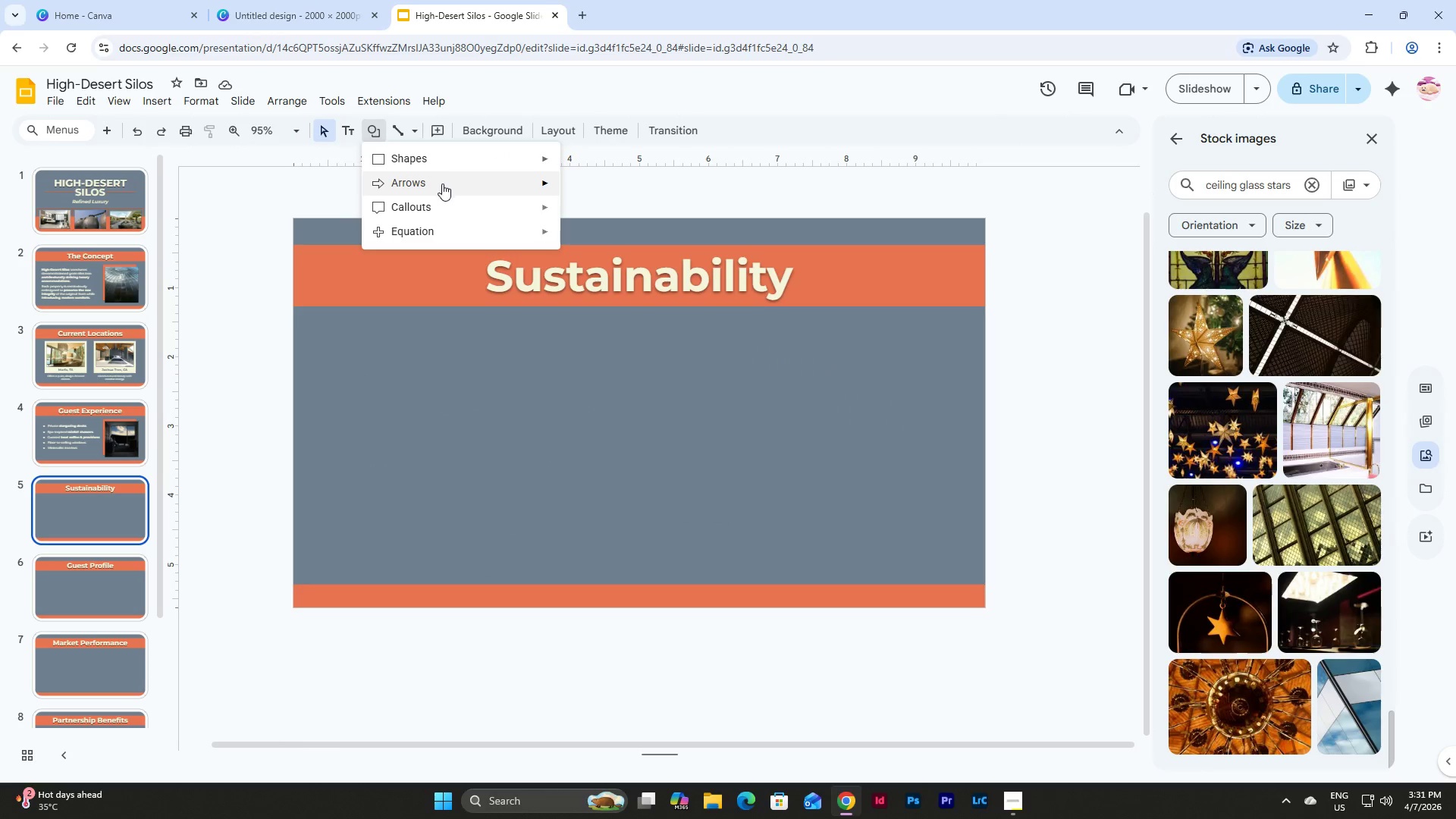 
left_click([443, 162])
 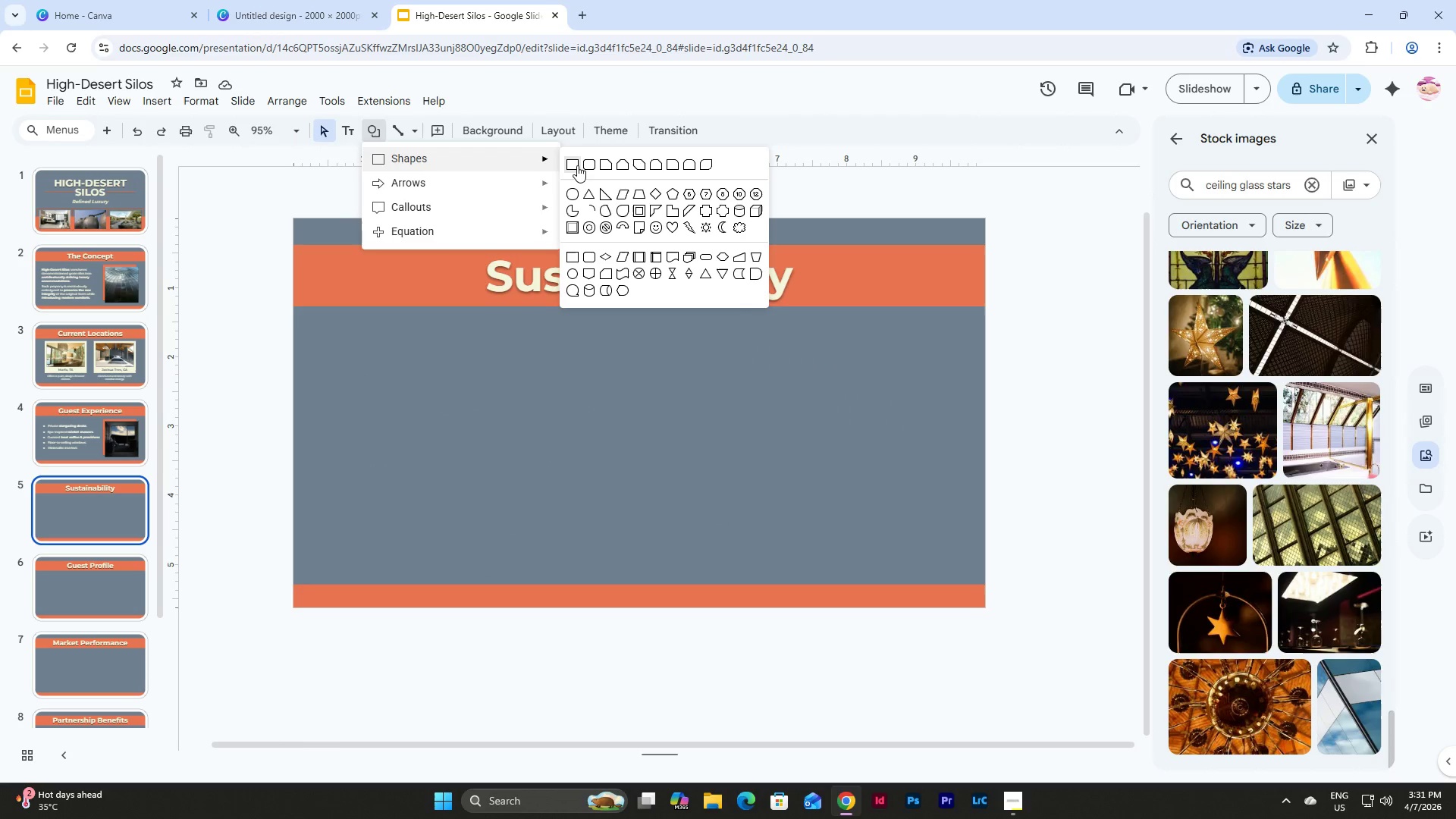 
left_click([577, 165])
 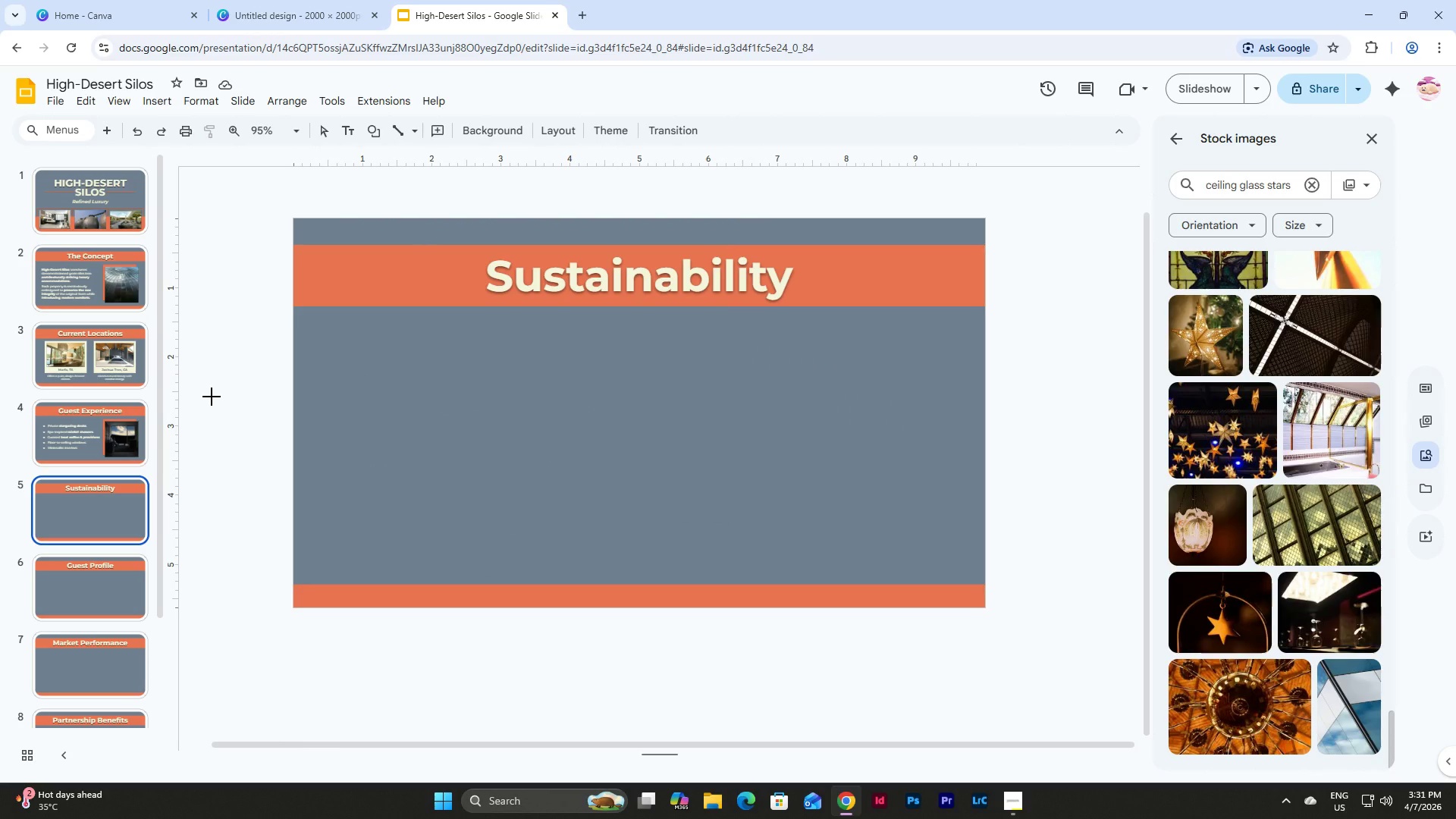 
key(Escape)
 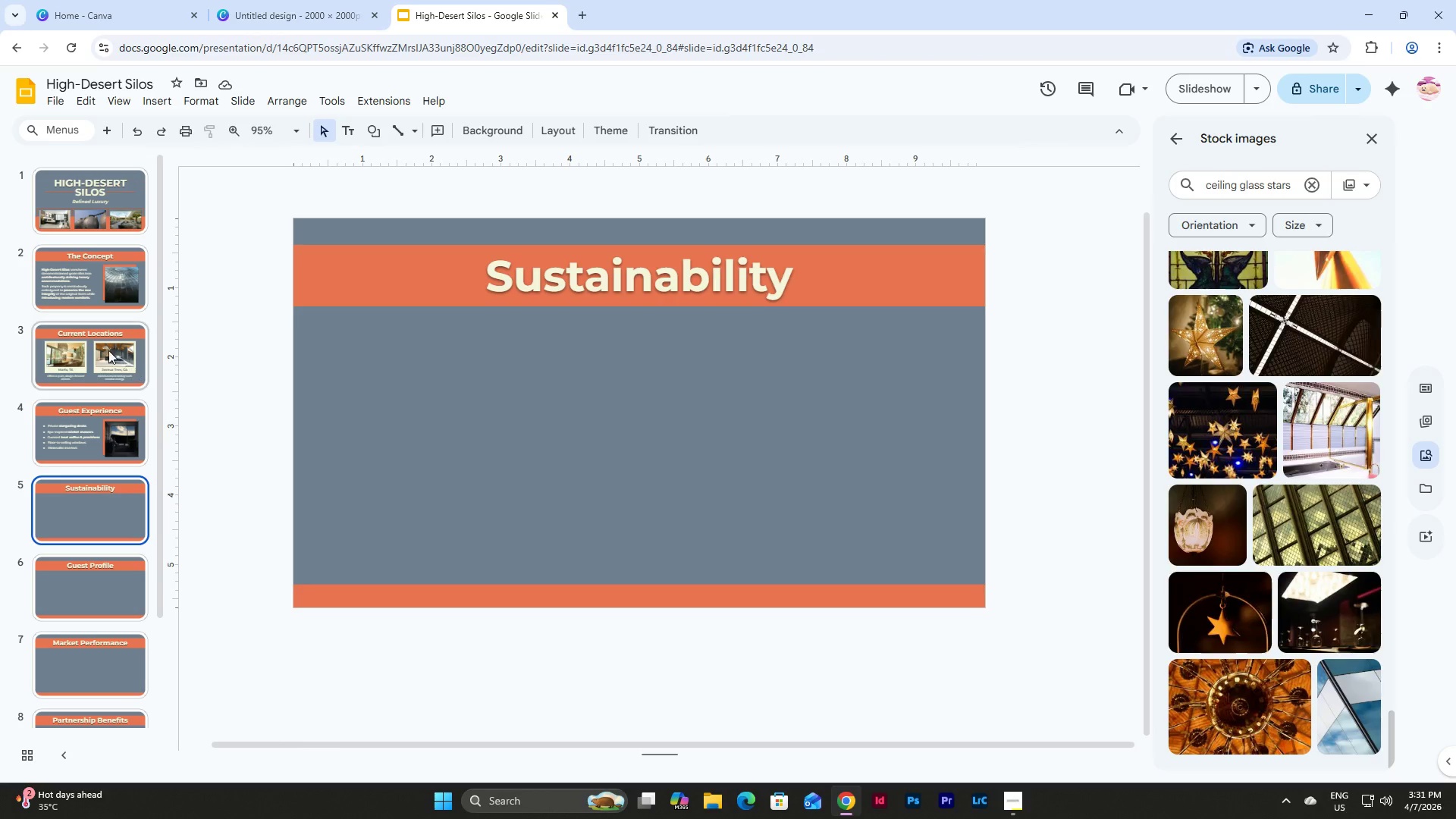 
left_click([108, 350])
 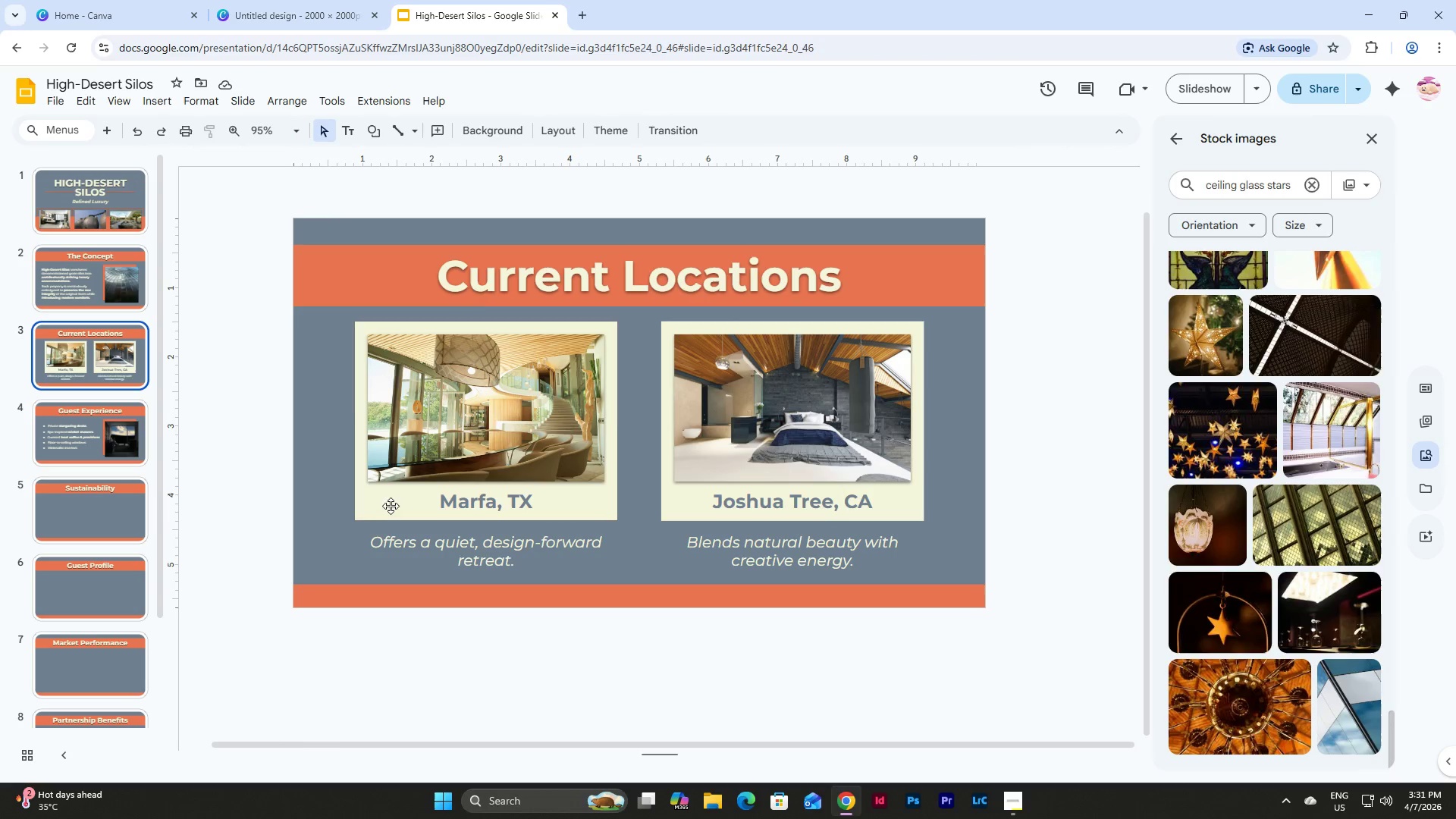 
left_click([375, 507])
 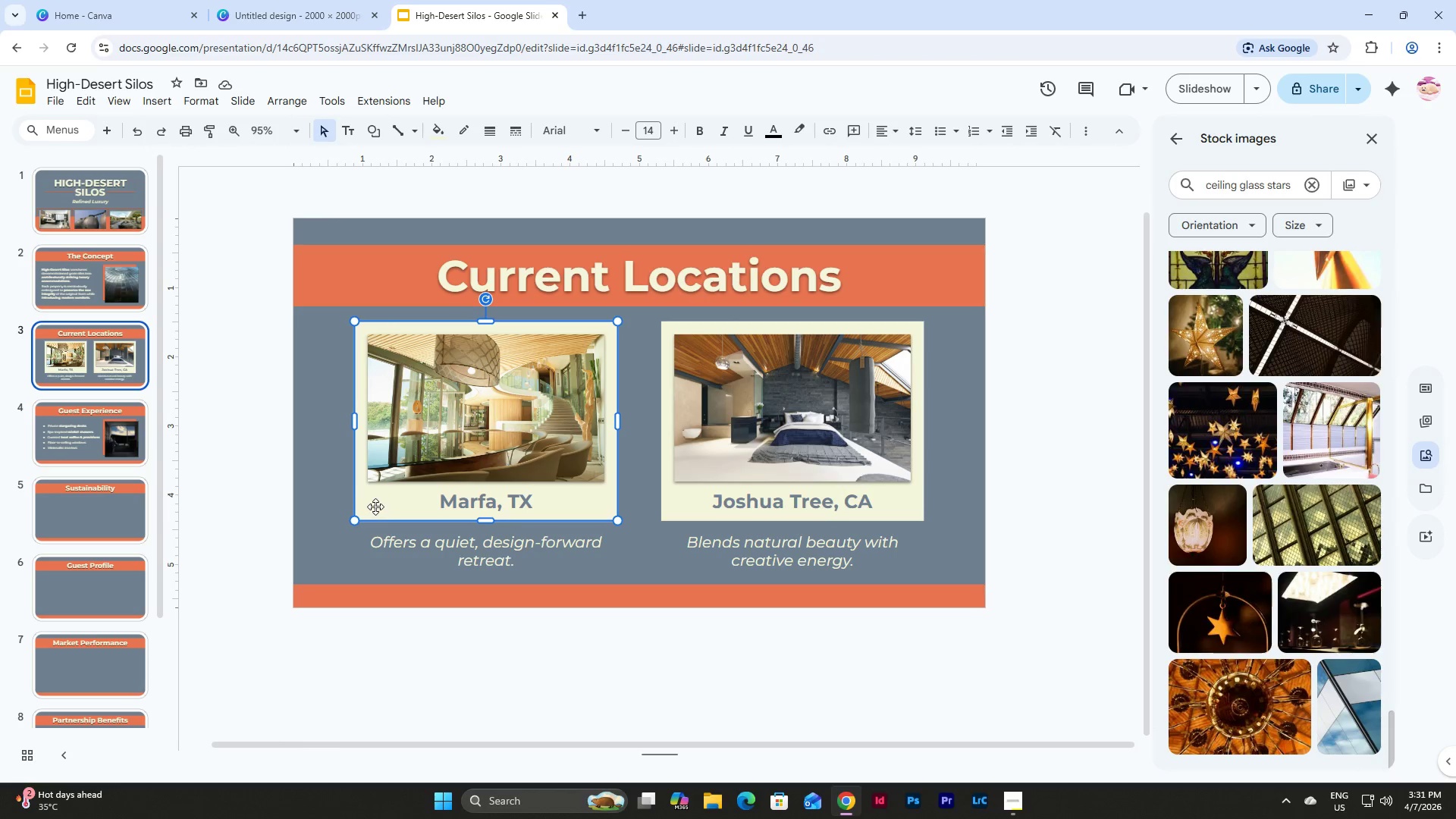 
key(Control+C)
 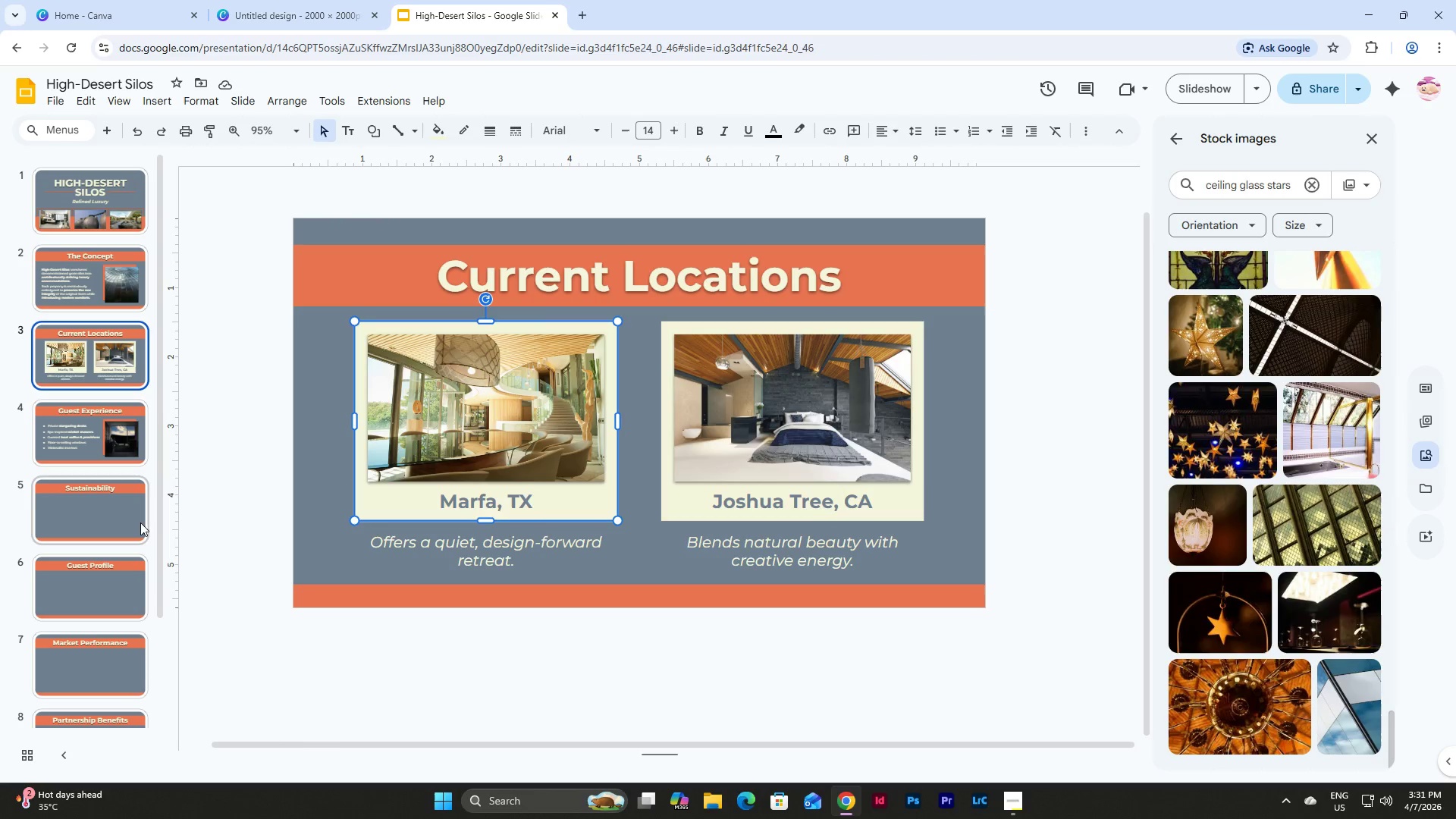 
left_click([135, 519])
 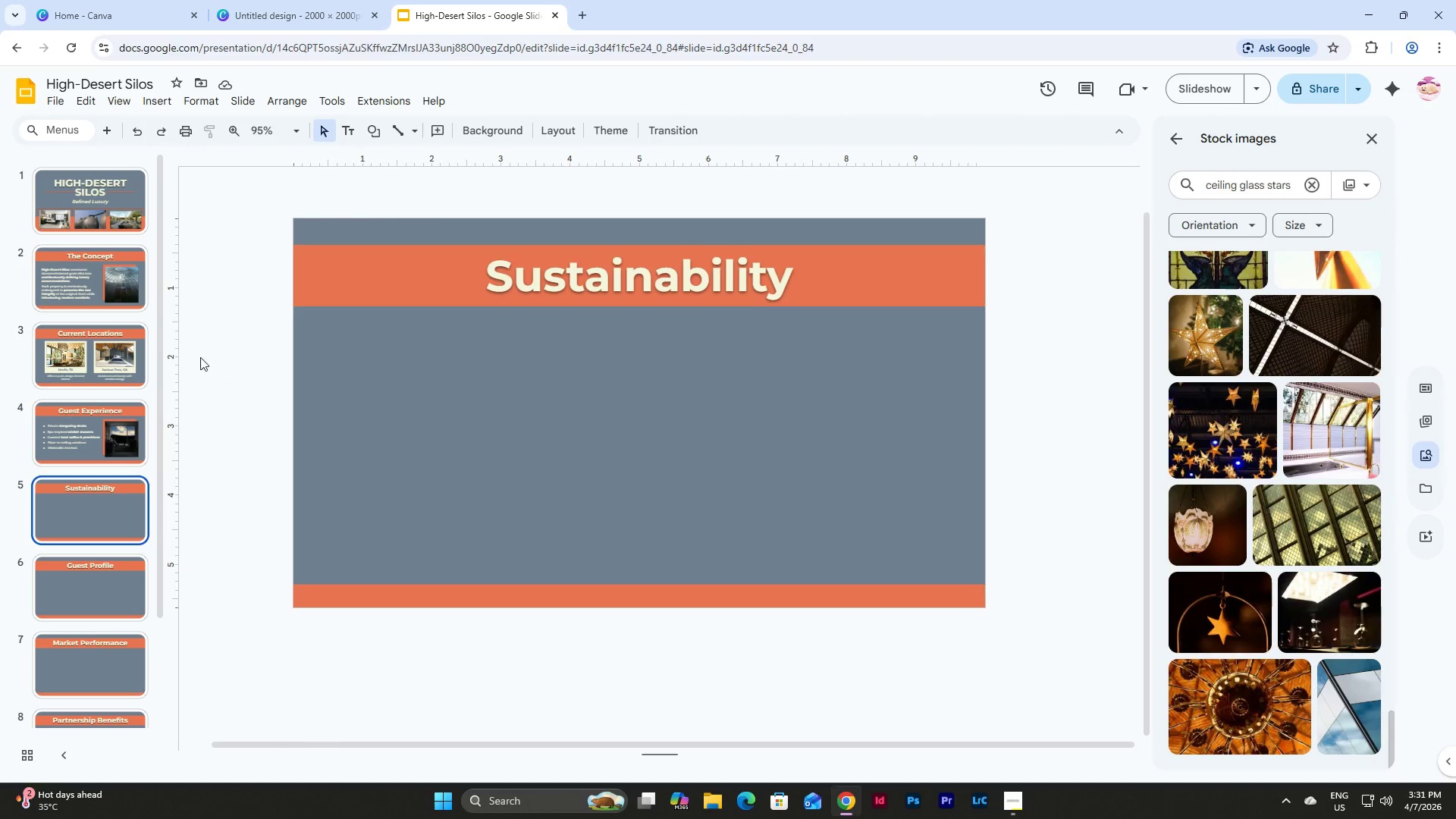 
left_click([77, 349])
 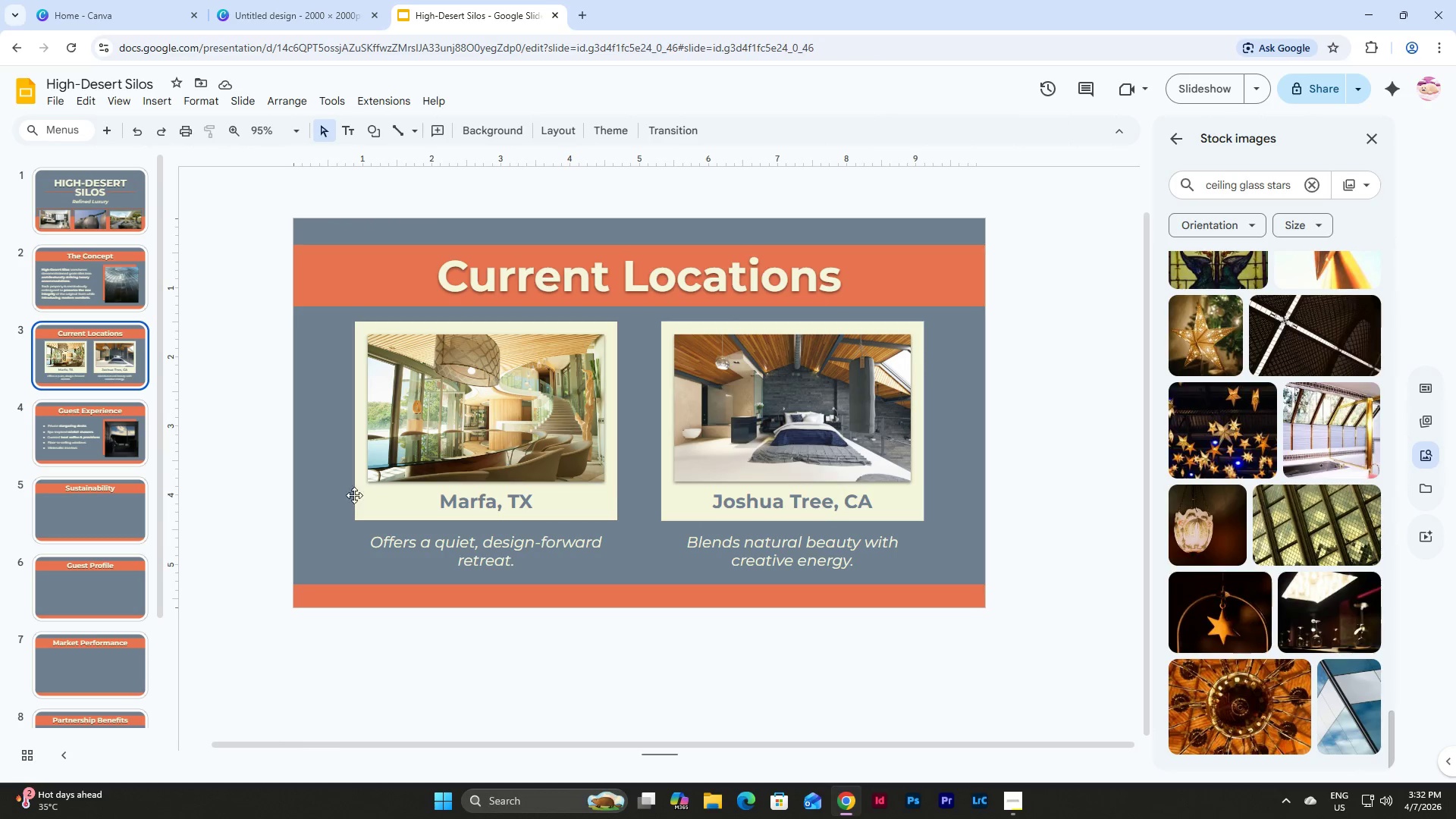 
left_click([355, 496])
 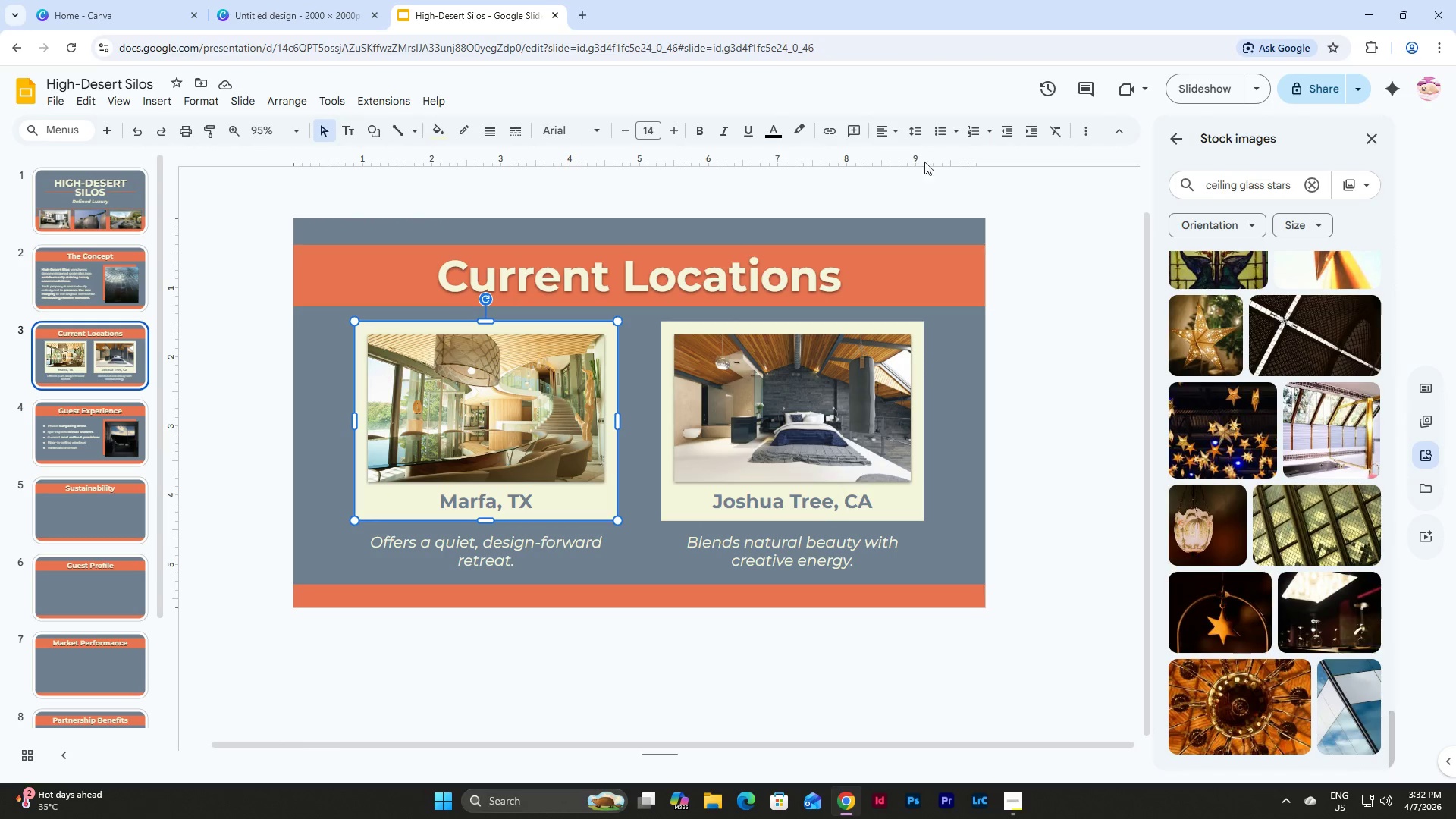 
left_click([1088, 132])
 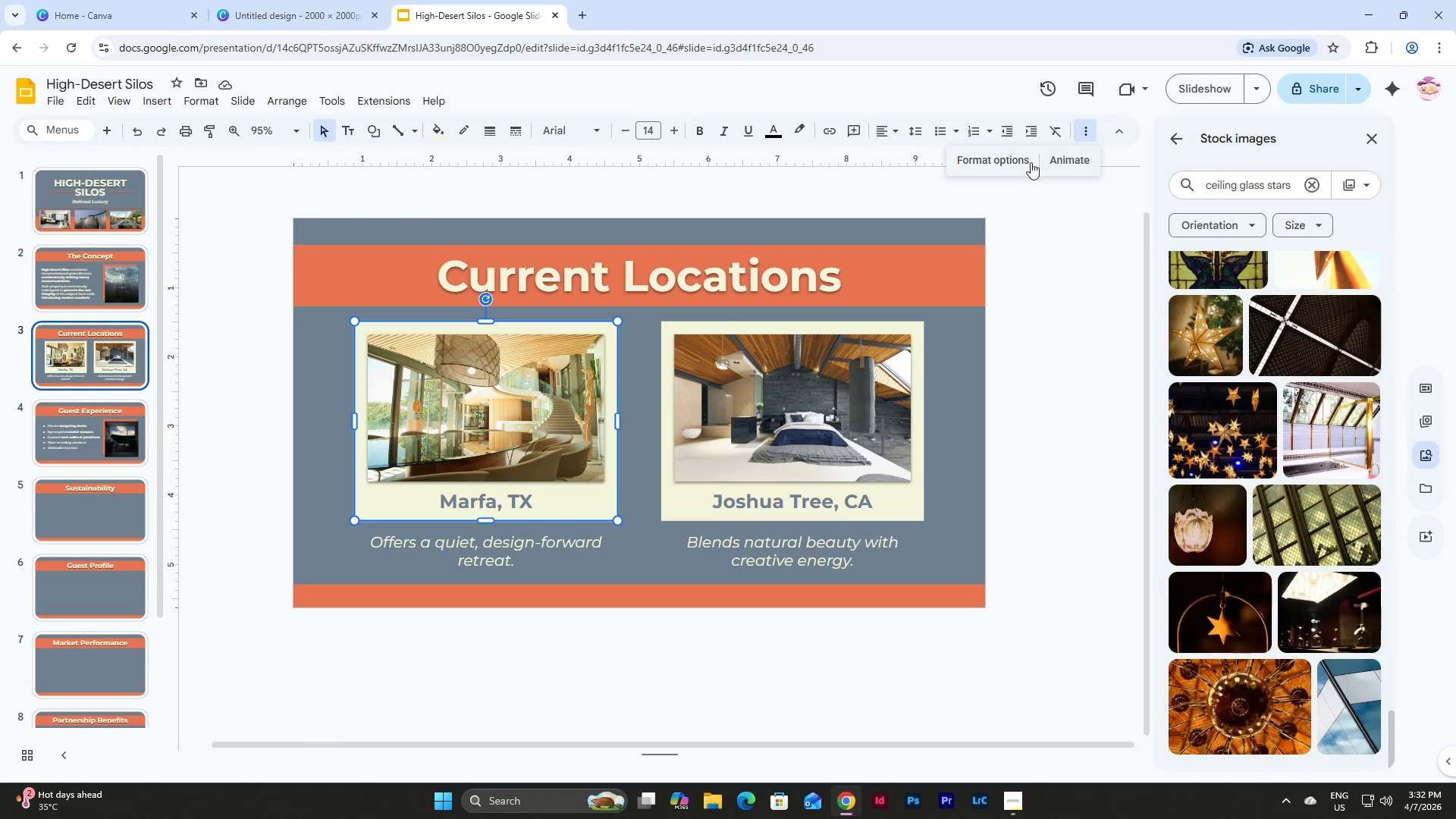 
left_click([1015, 166])
 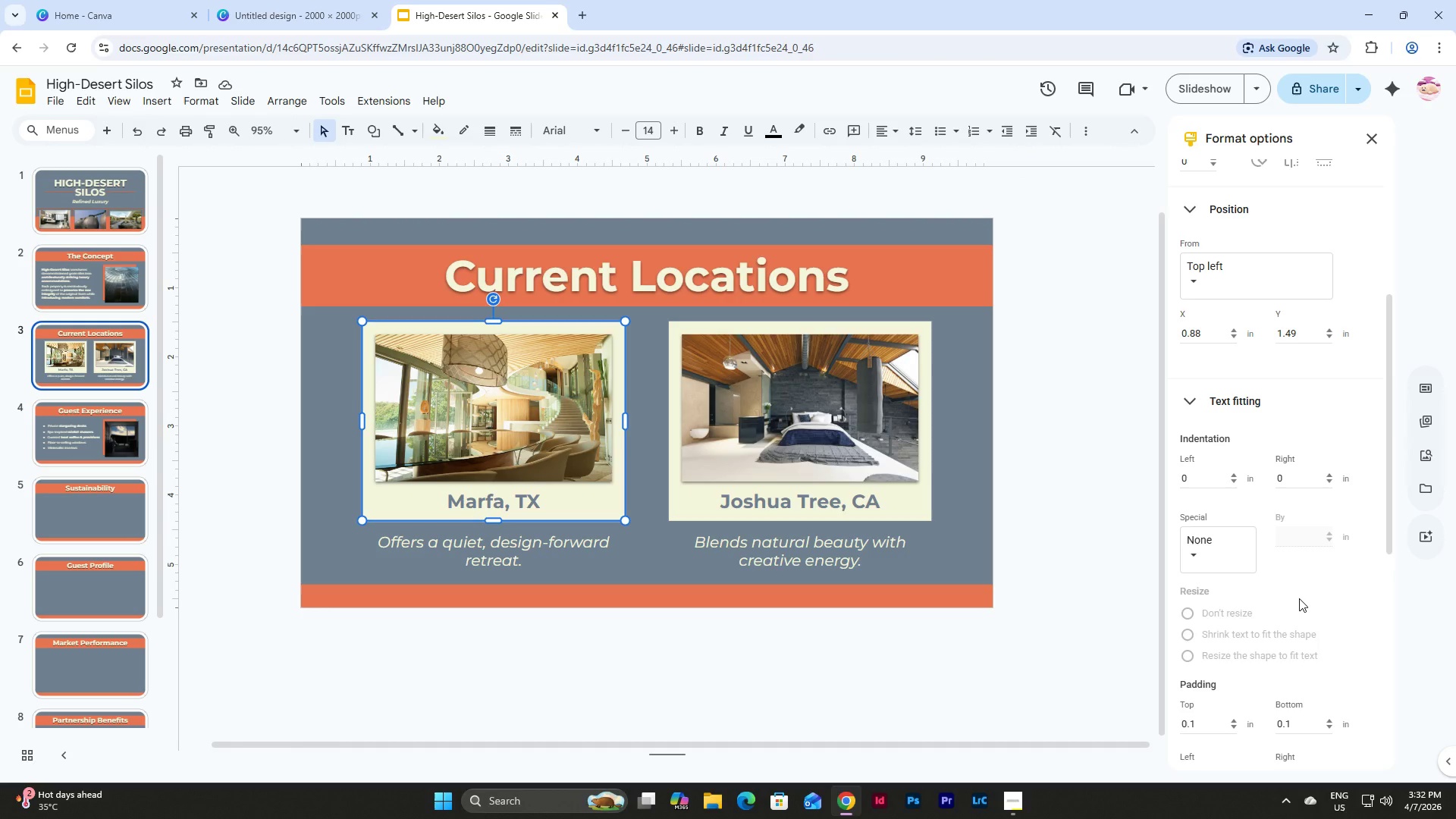 
scroll: coordinate [1299, 598], scroll_direction: down, amount: 8.0
 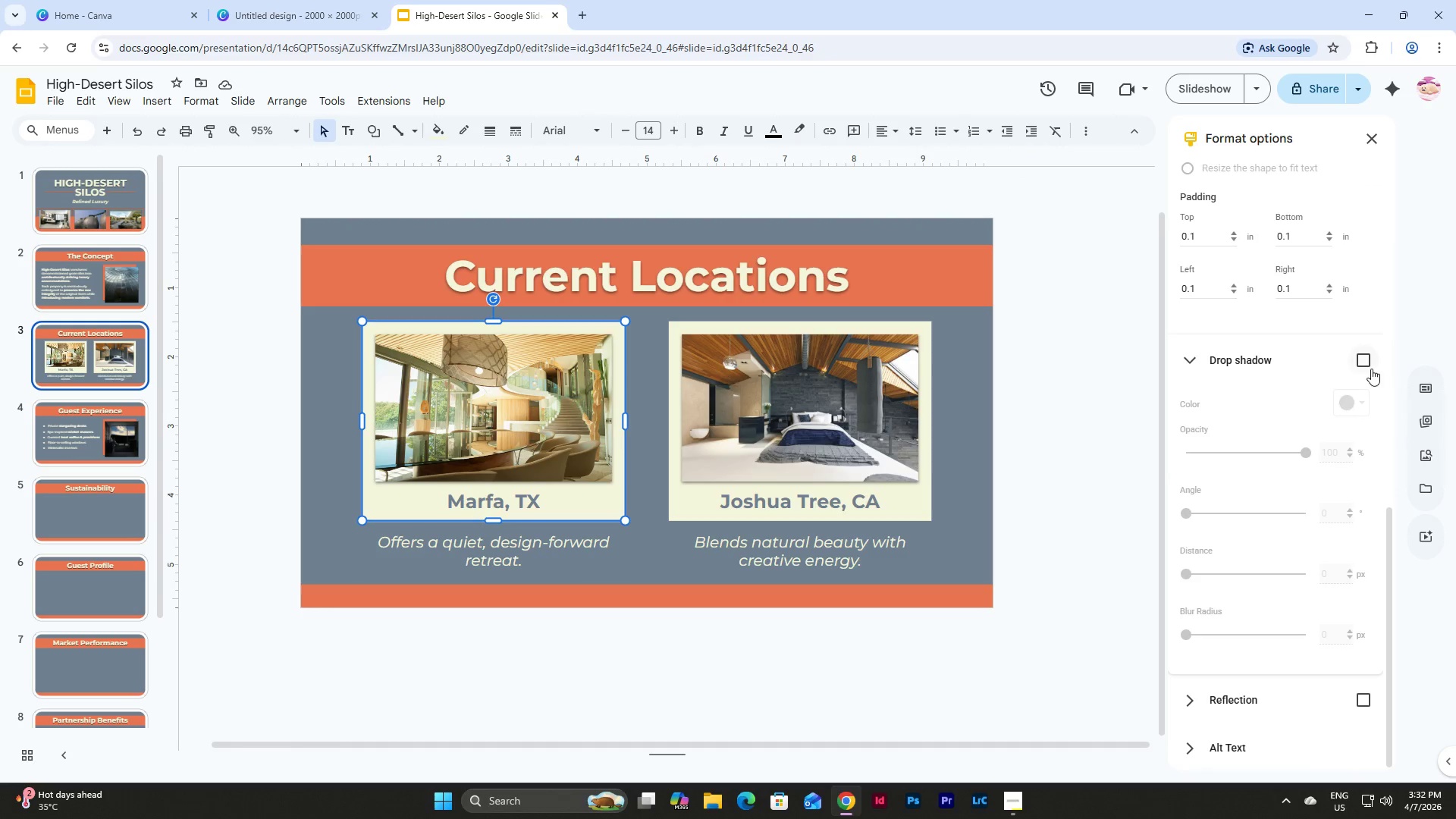 
left_click([1365, 361])
 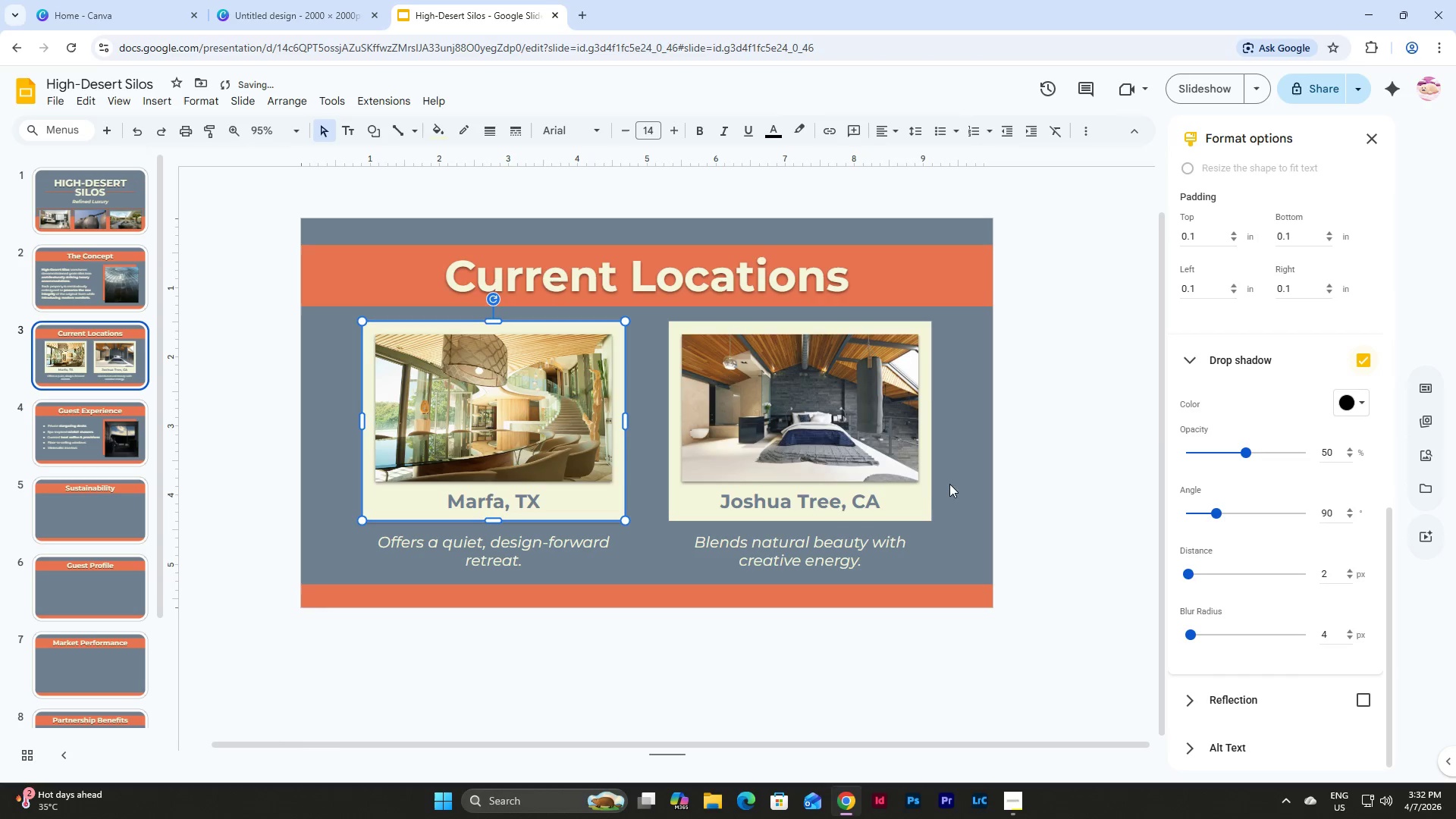 
left_click([917, 500])
 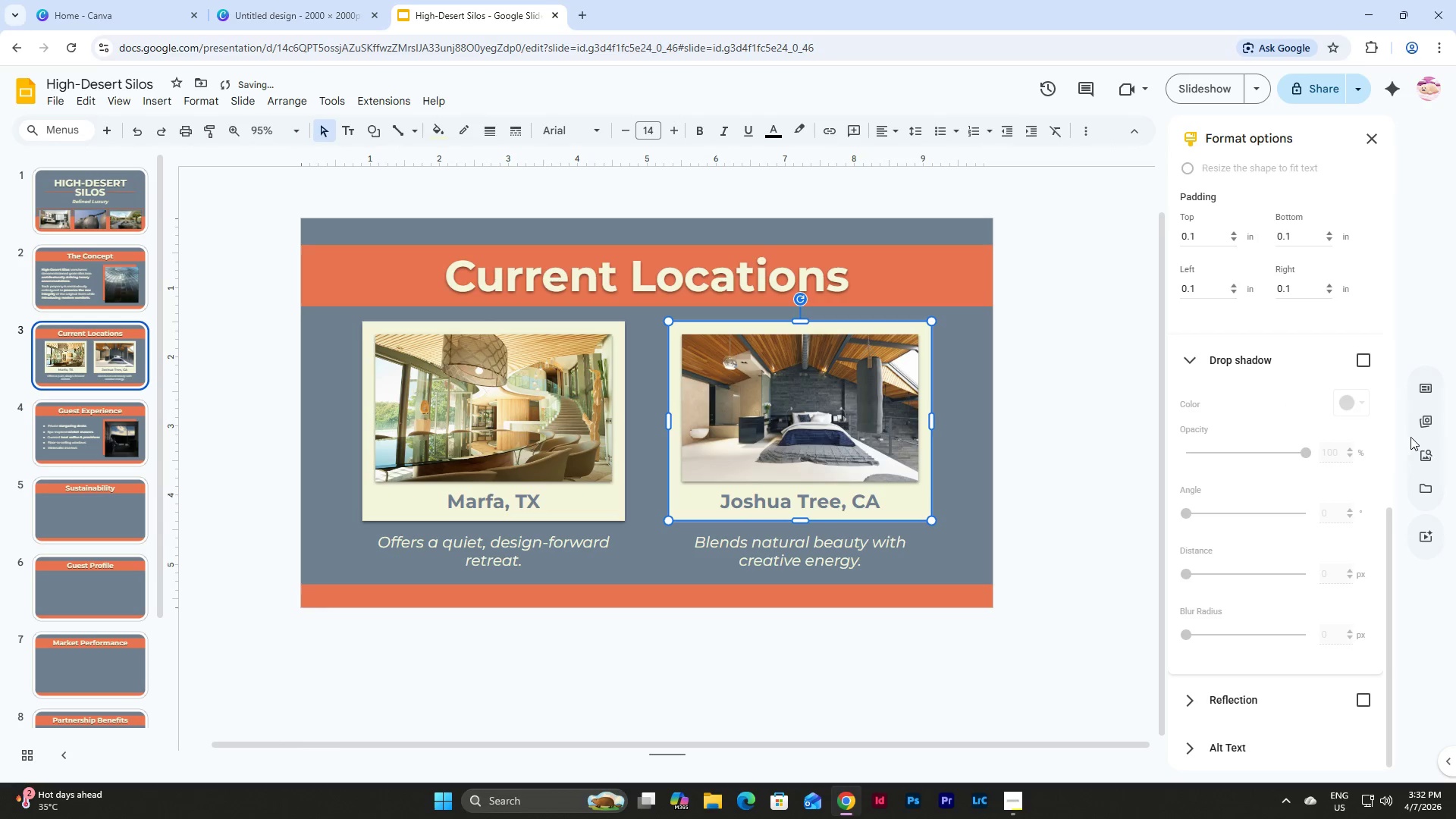 
left_click([1360, 364])
 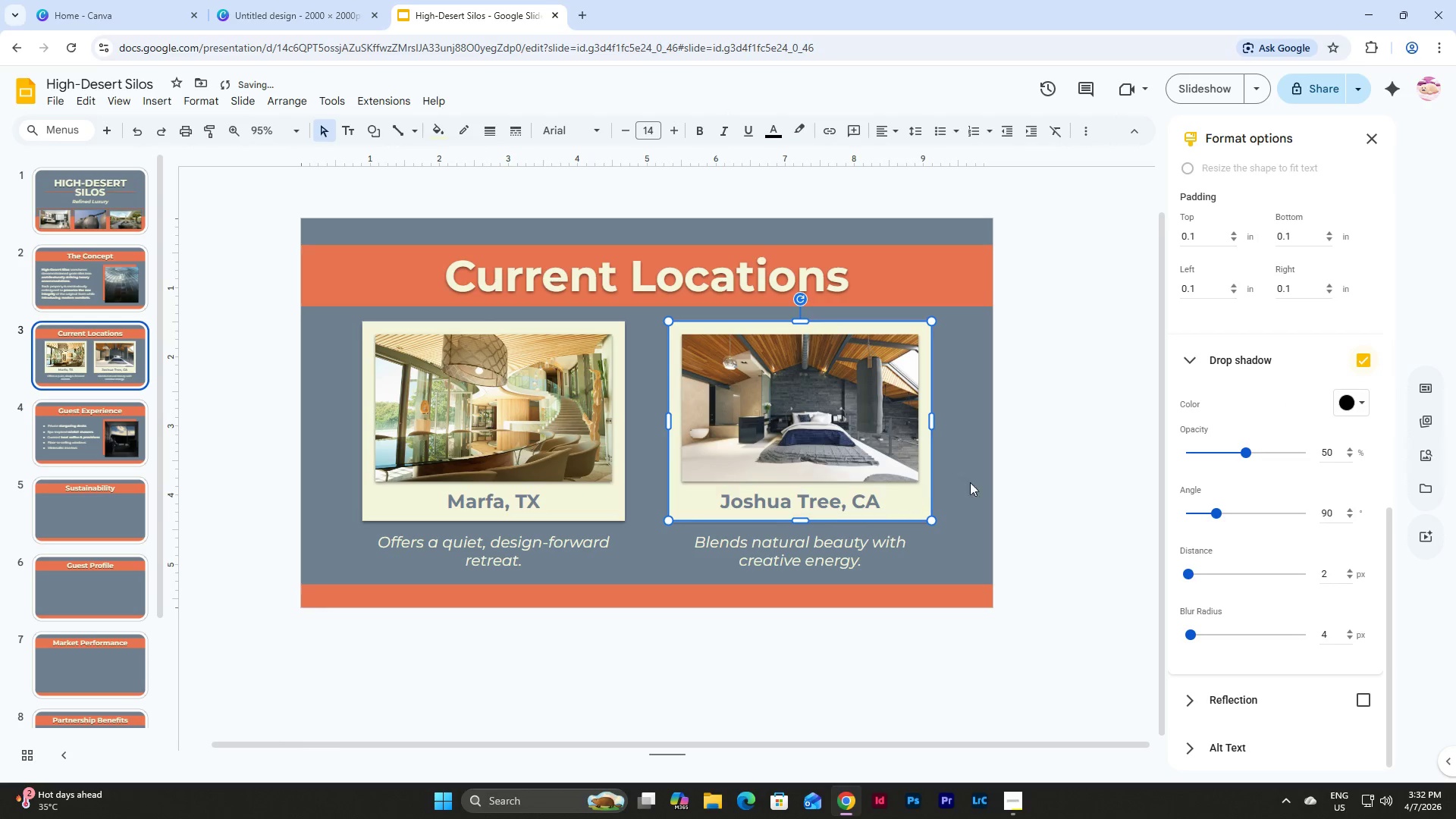 
left_click([977, 473])
 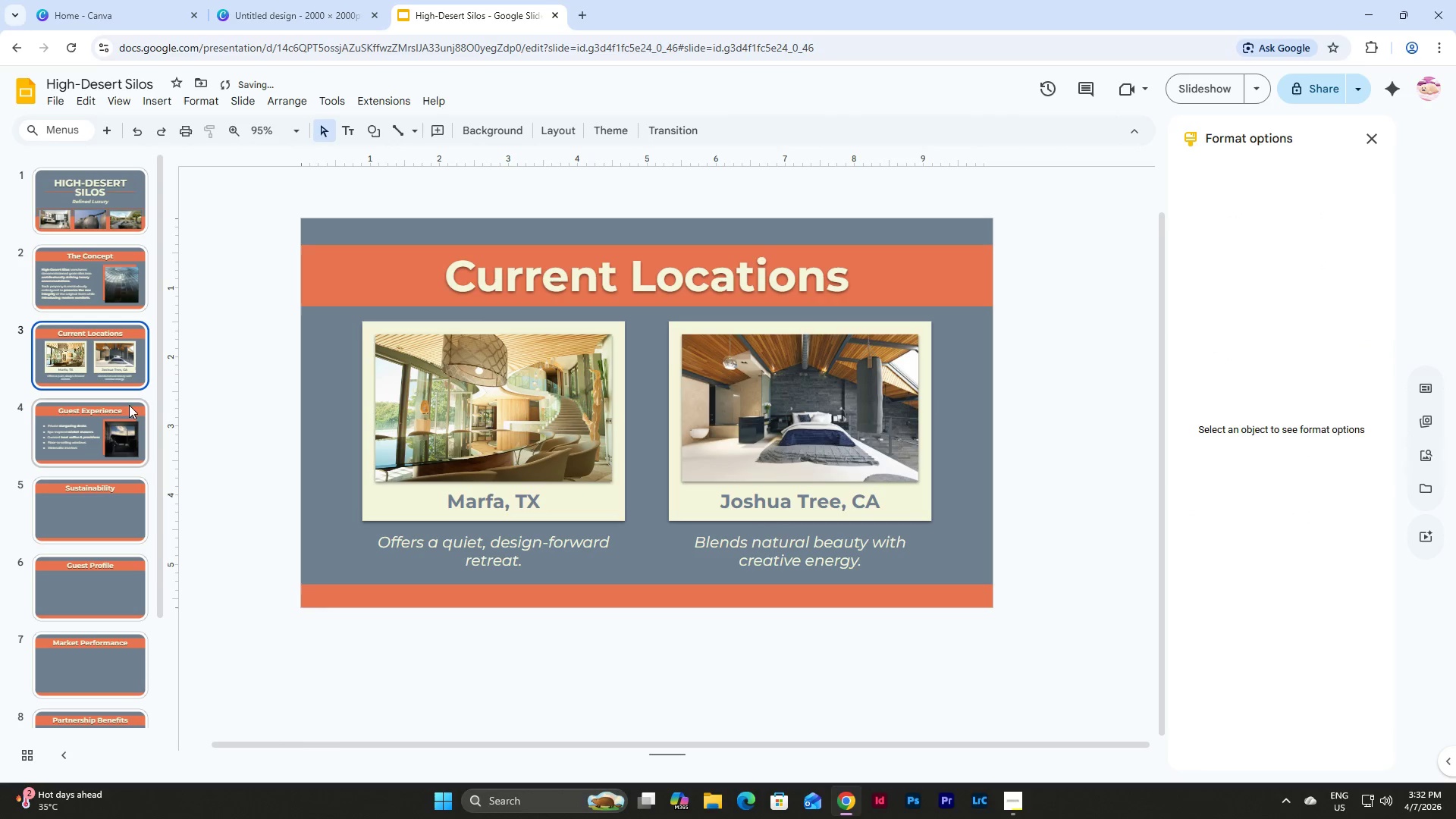 
left_click([99, 449])
 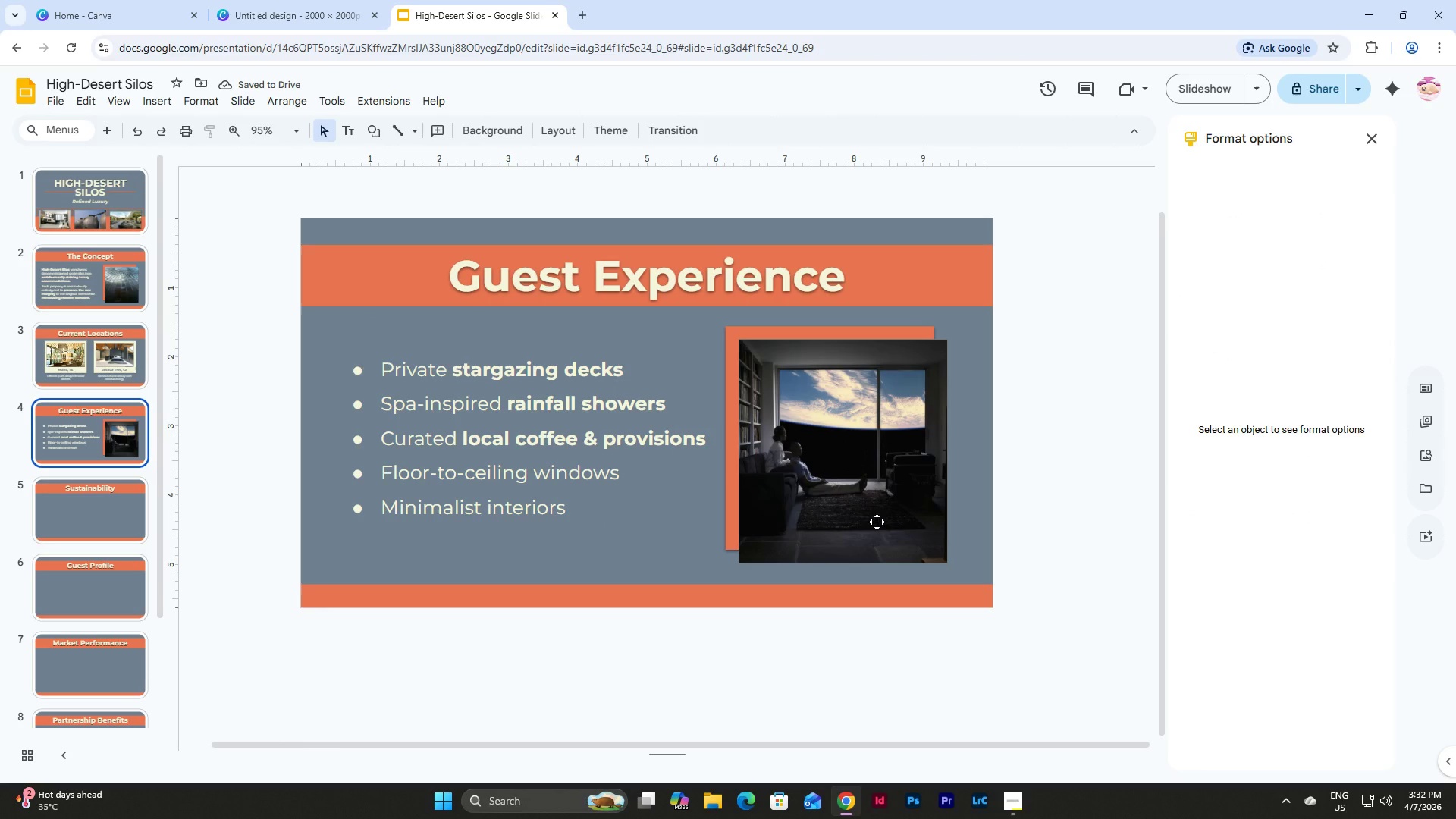 
left_click([877, 522])
 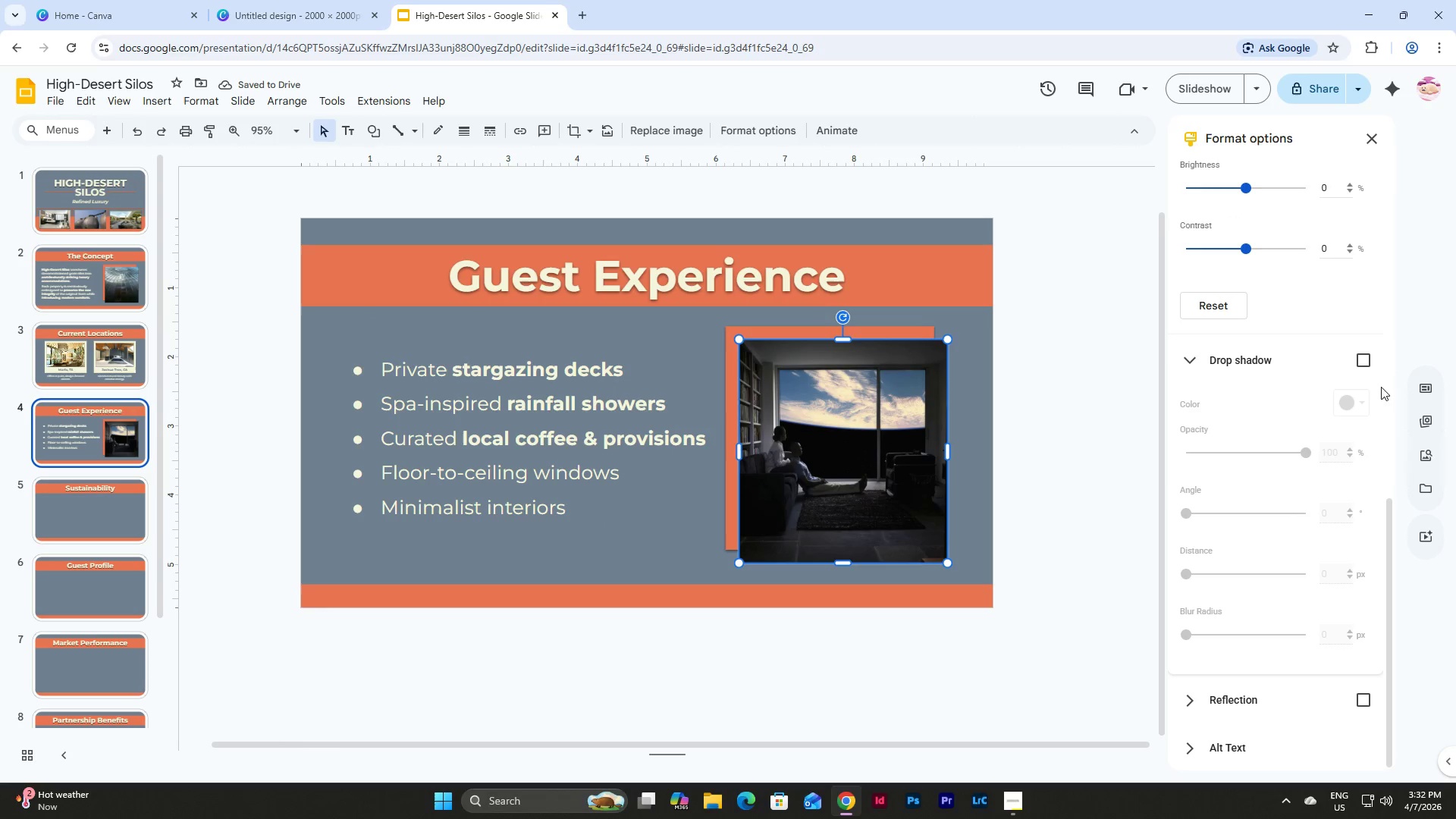 
left_click([1366, 369])
 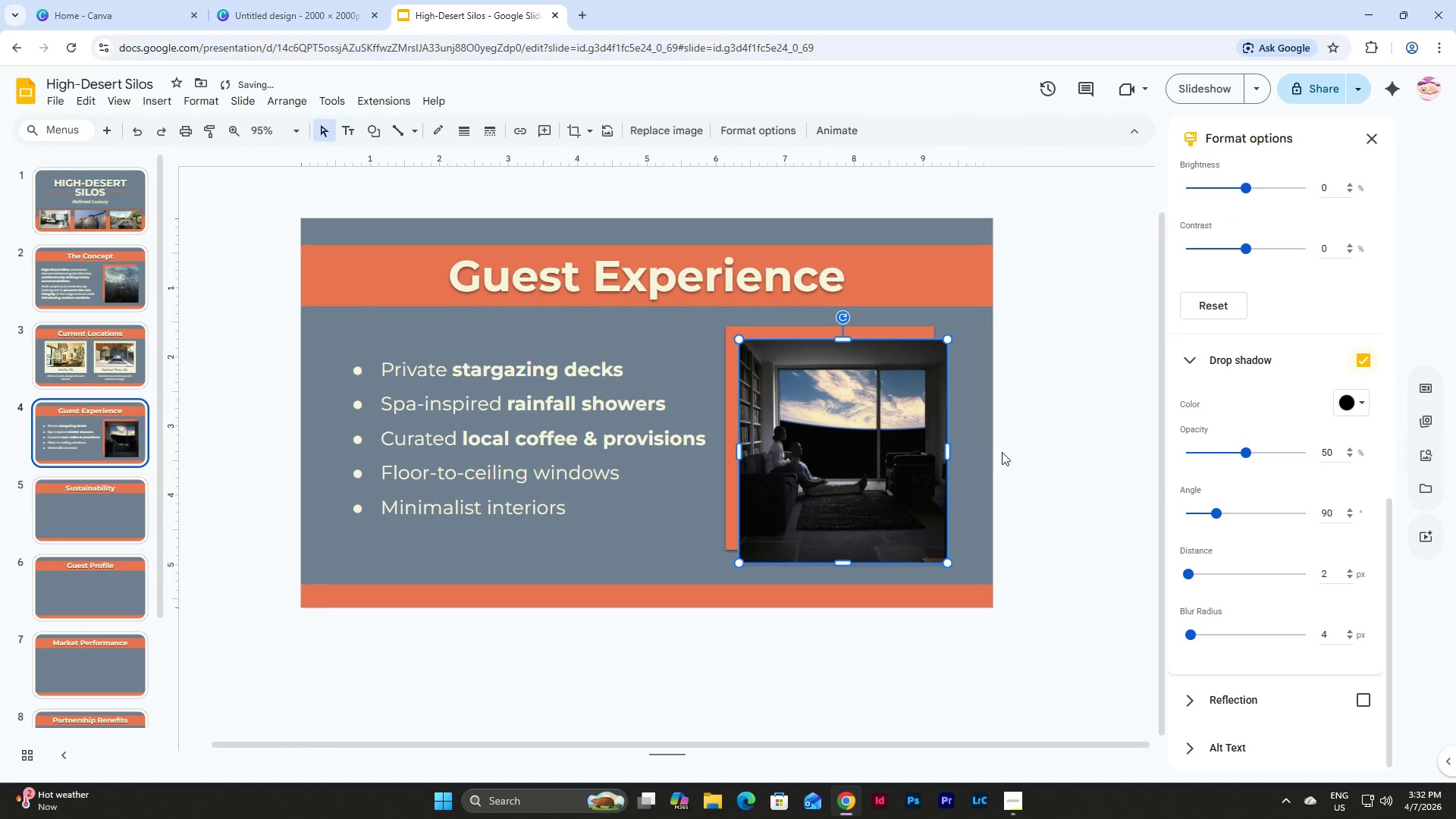 
left_click([981, 441])
 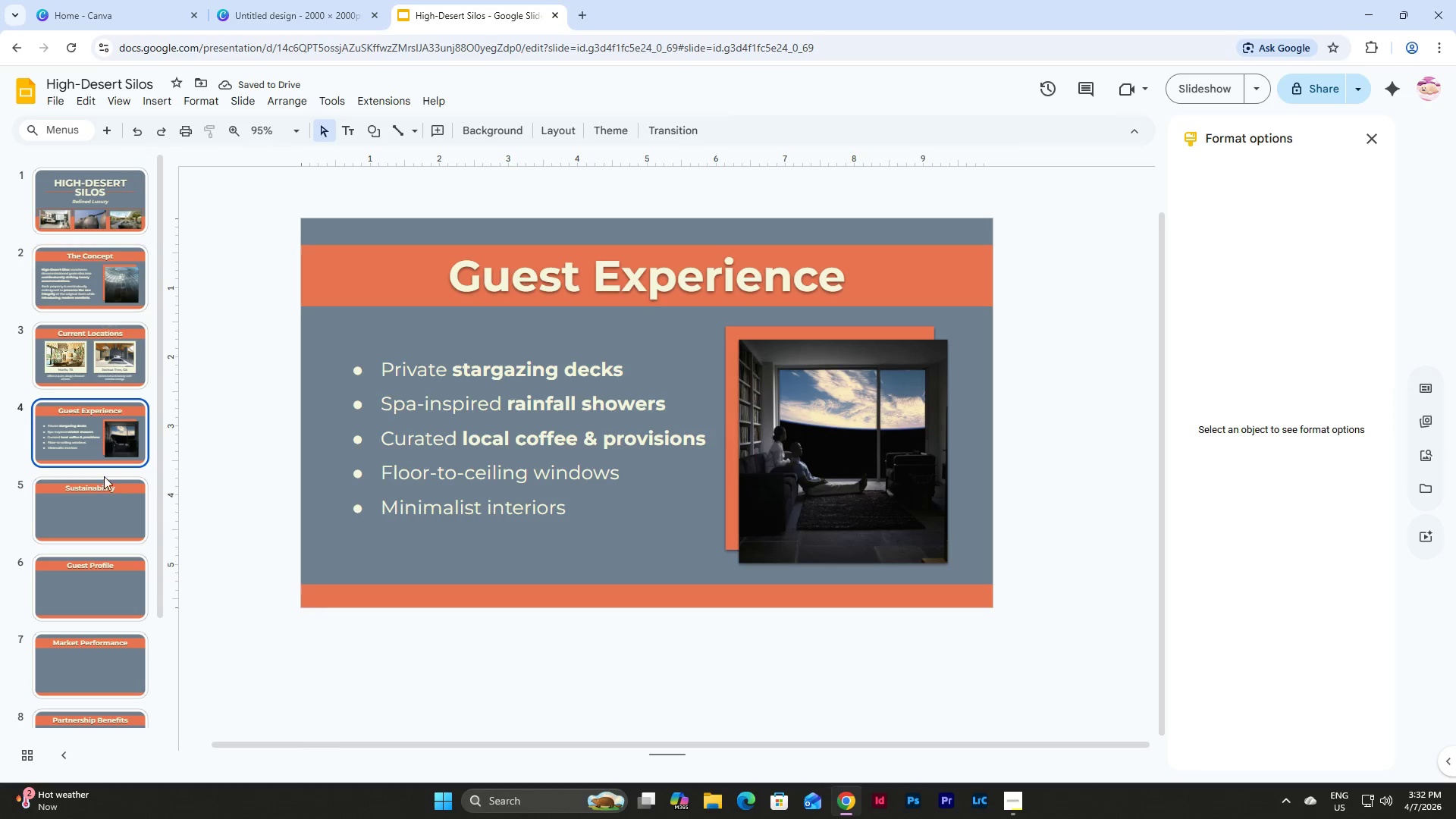 
double_click([684, 458])
 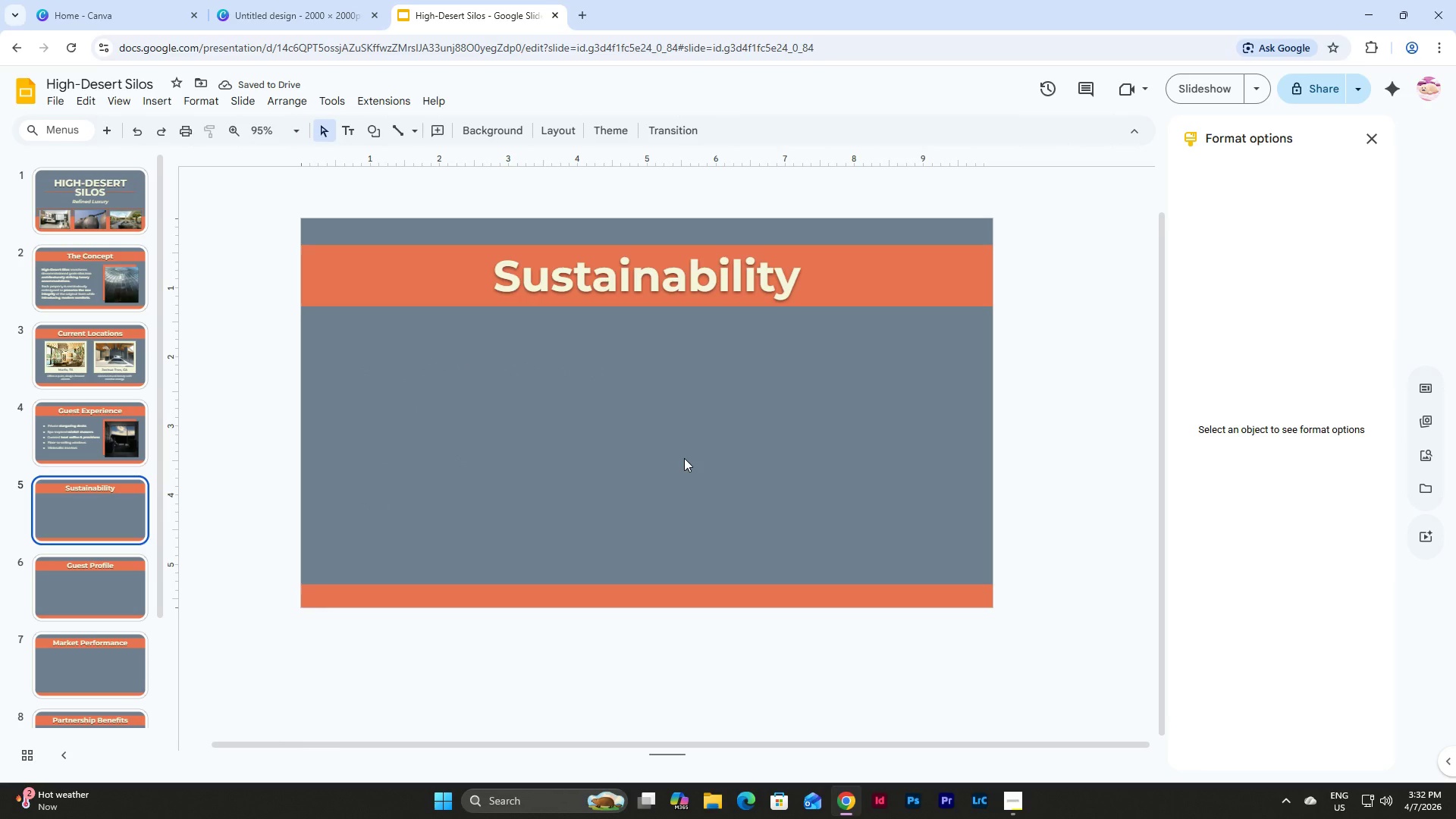 
key(Control+V)
 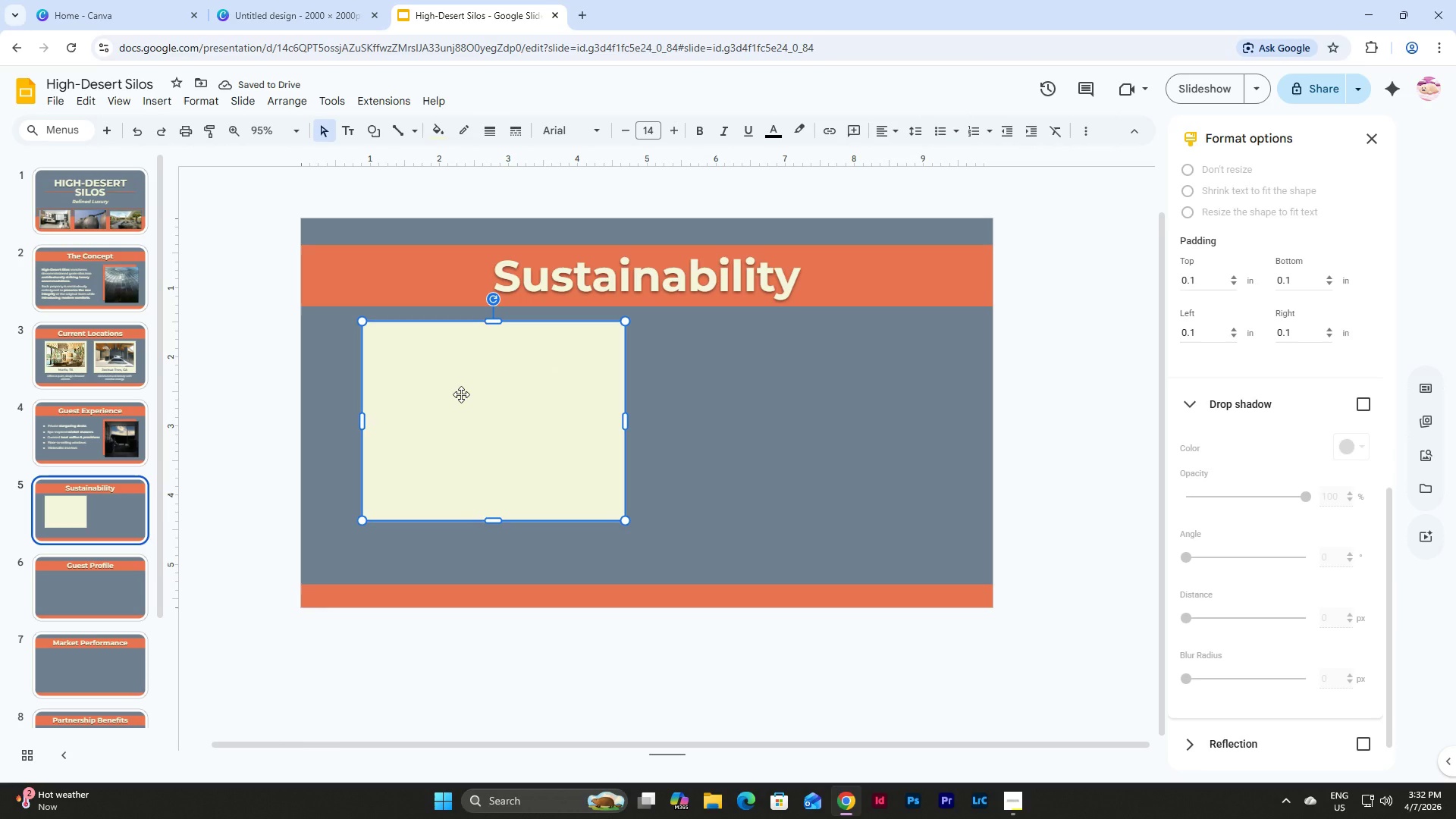 
left_click_drag(start_coordinate=[461, 394], to_coordinate=[435, 401])
 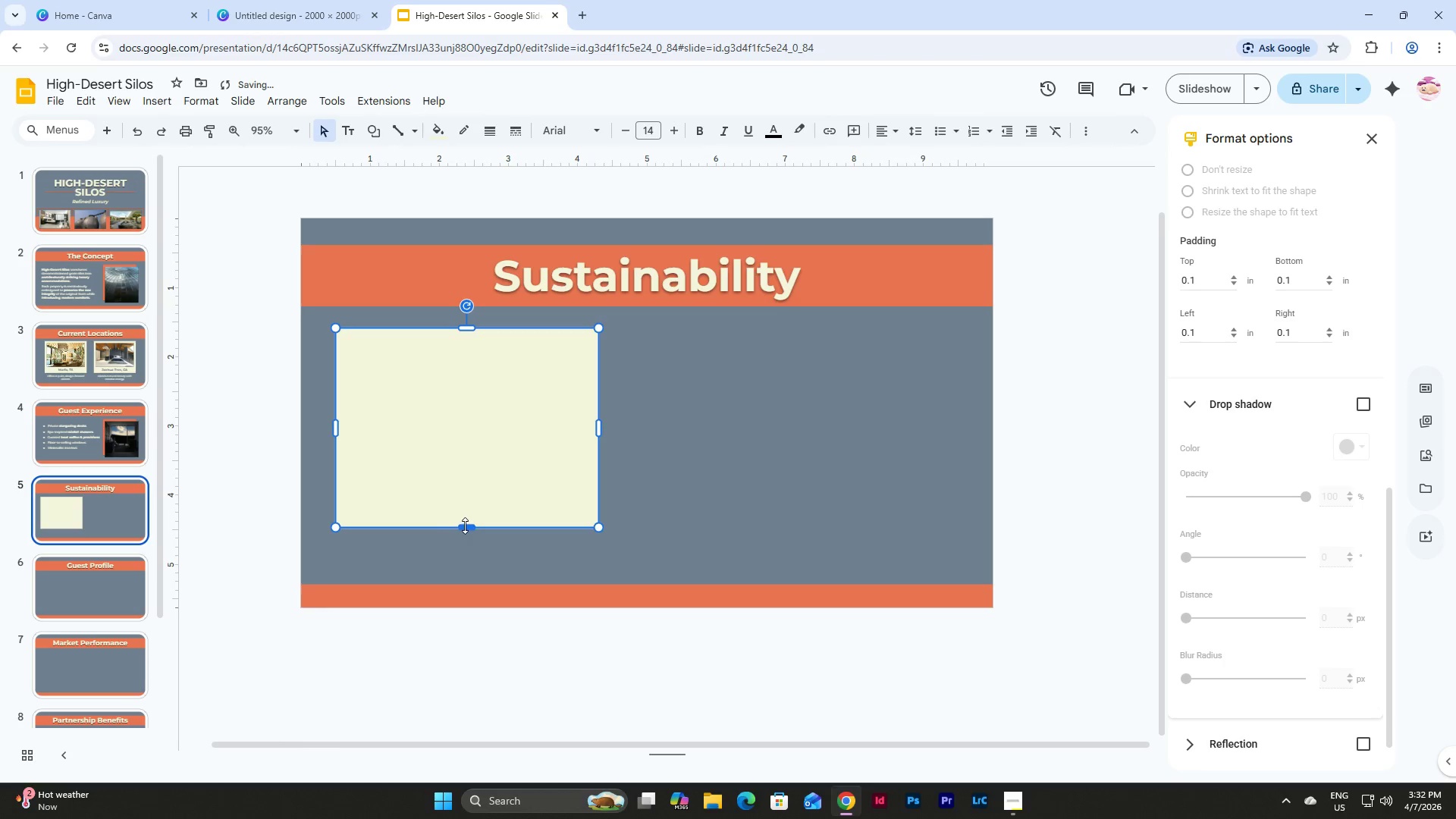 
left_click_drag(start_coordinate=[466, 526], to_coordinate=[469, 563])
 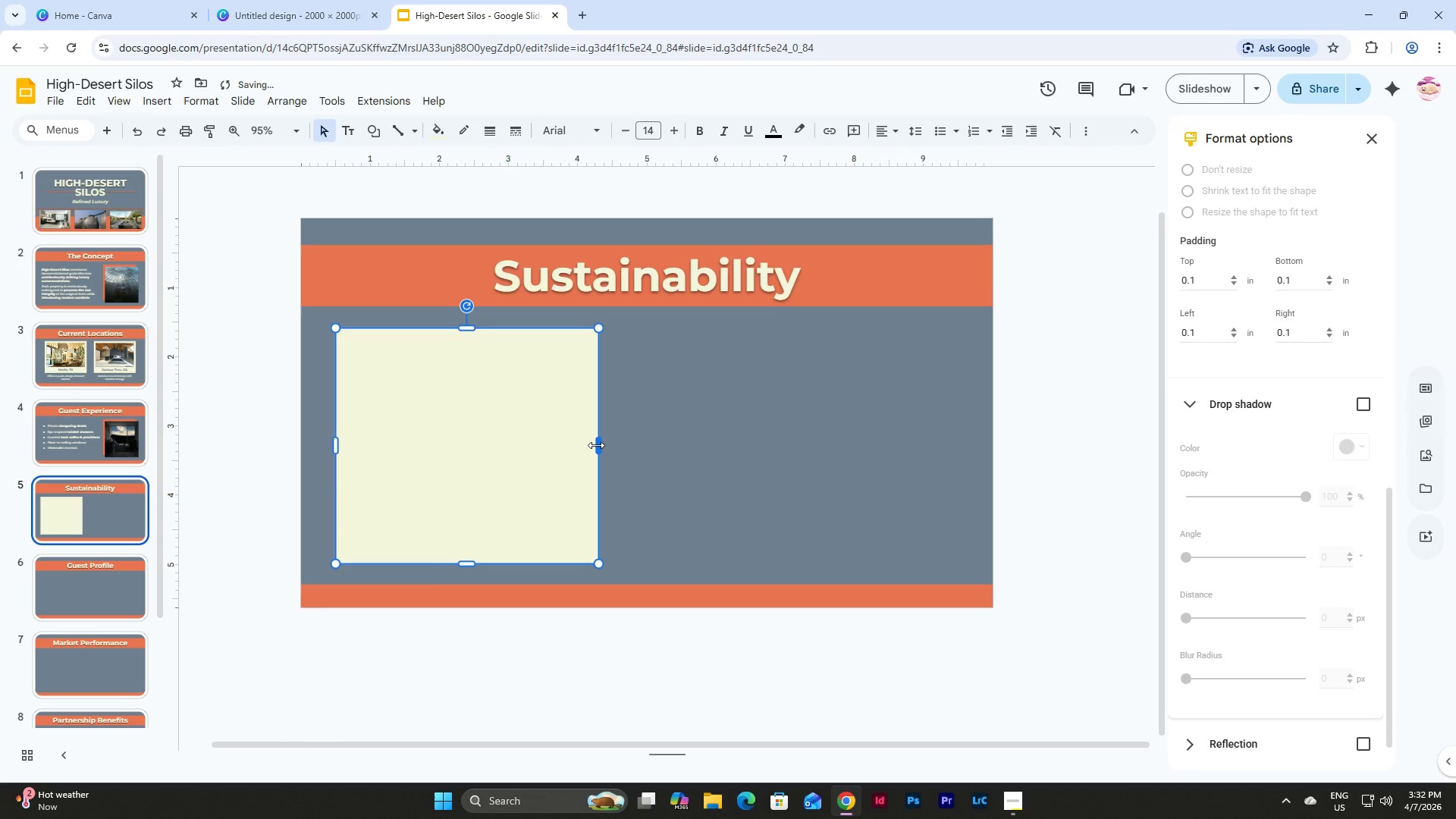 
left_click_drag(start_coordinate=[596, 445], to_coordinate=[512, 457])
 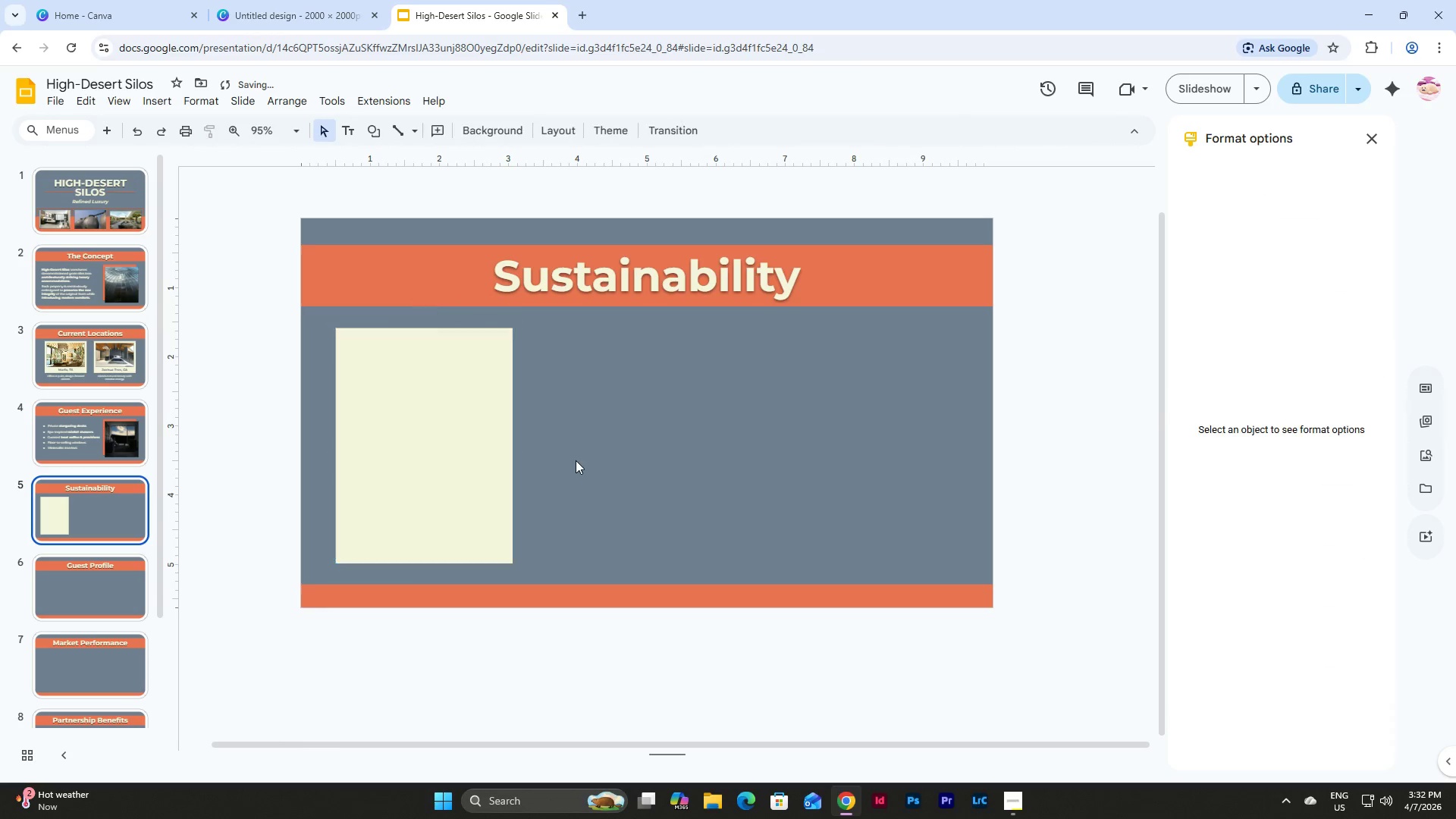 
double_click([470, 438])
 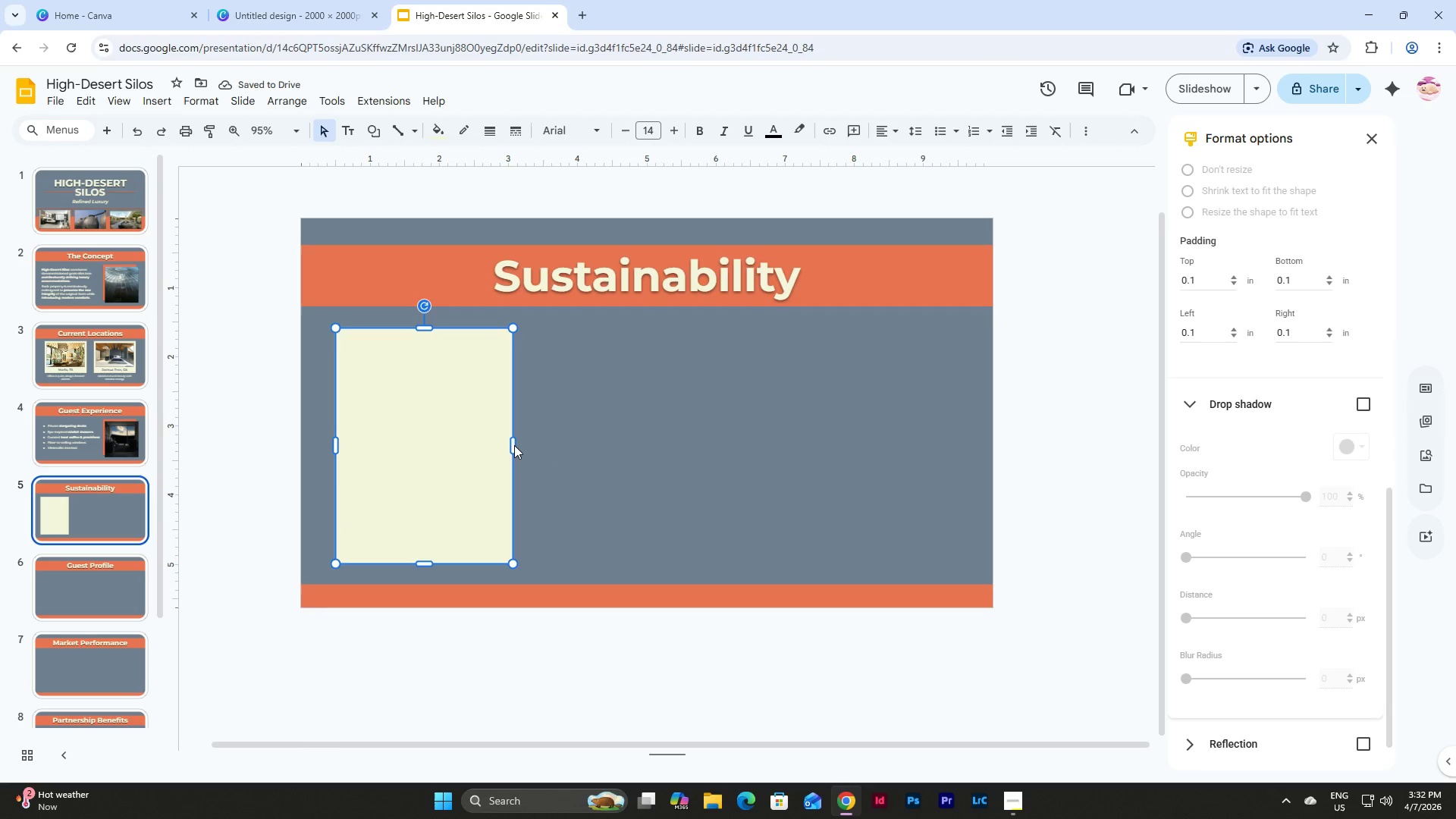 
left_click_drag(start_coordinate=[513, 445], to_coordinate=[505, 444])
 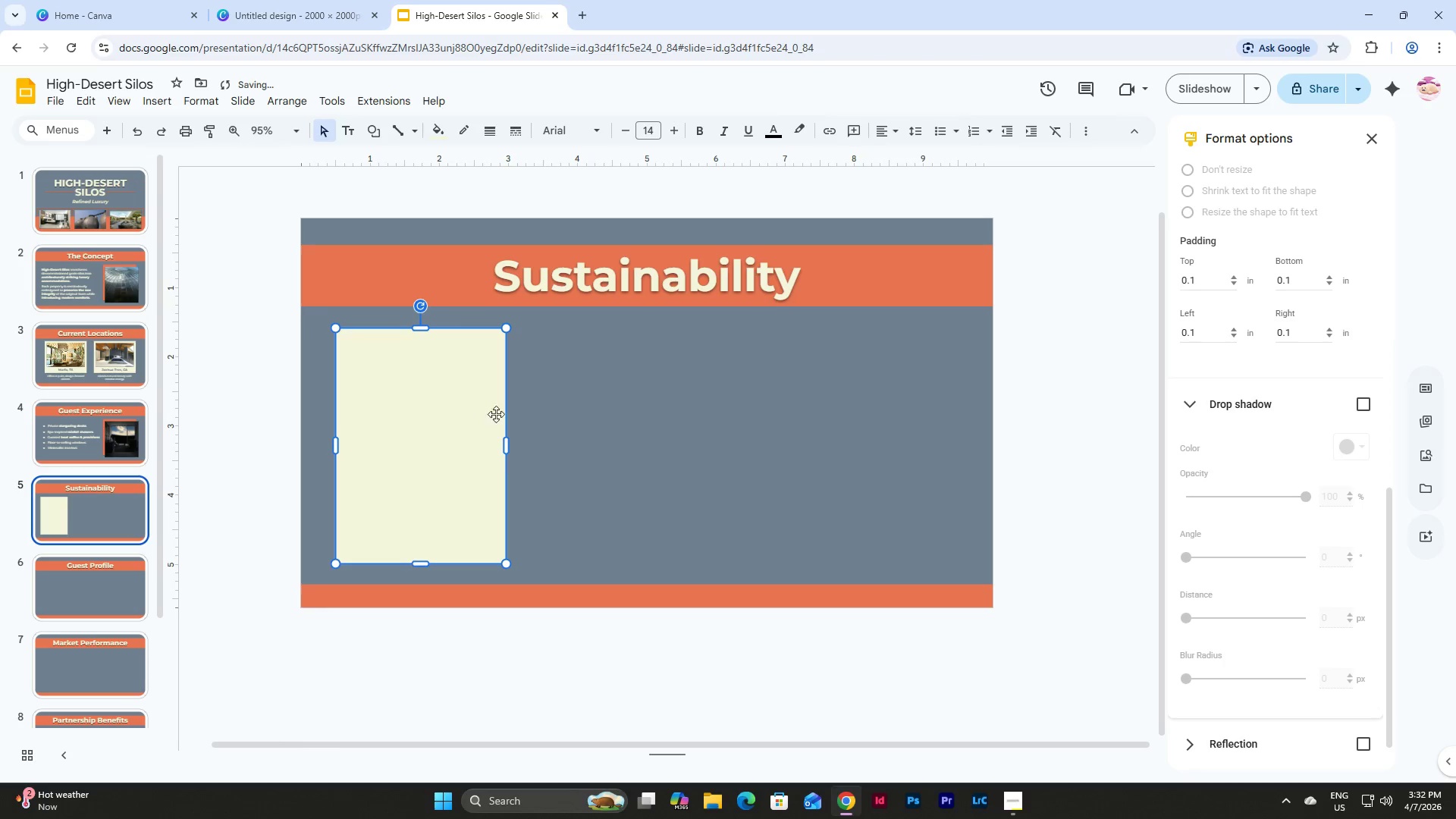 
double_click([597, 415])
 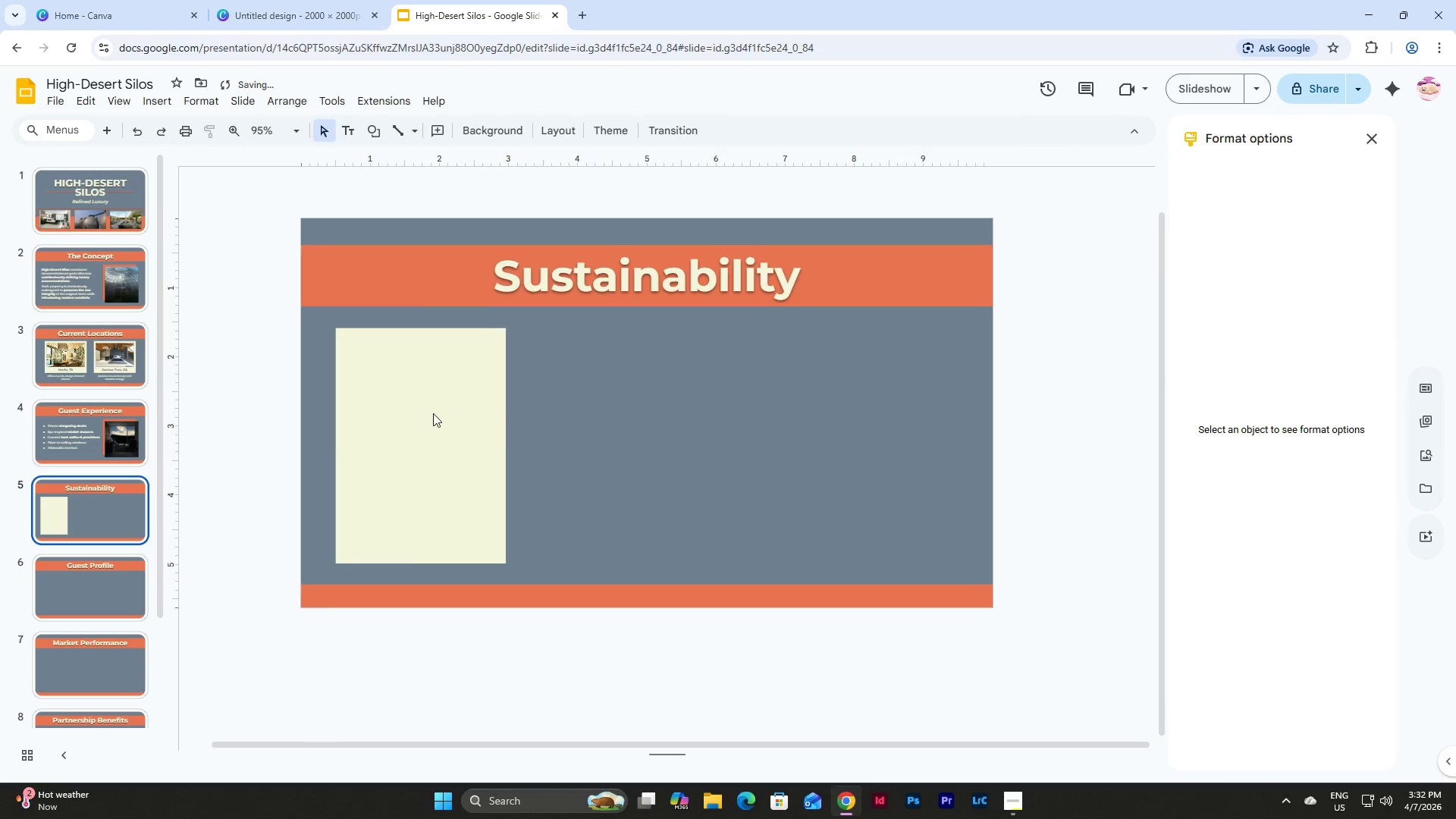 
triple_click([433, 413])
 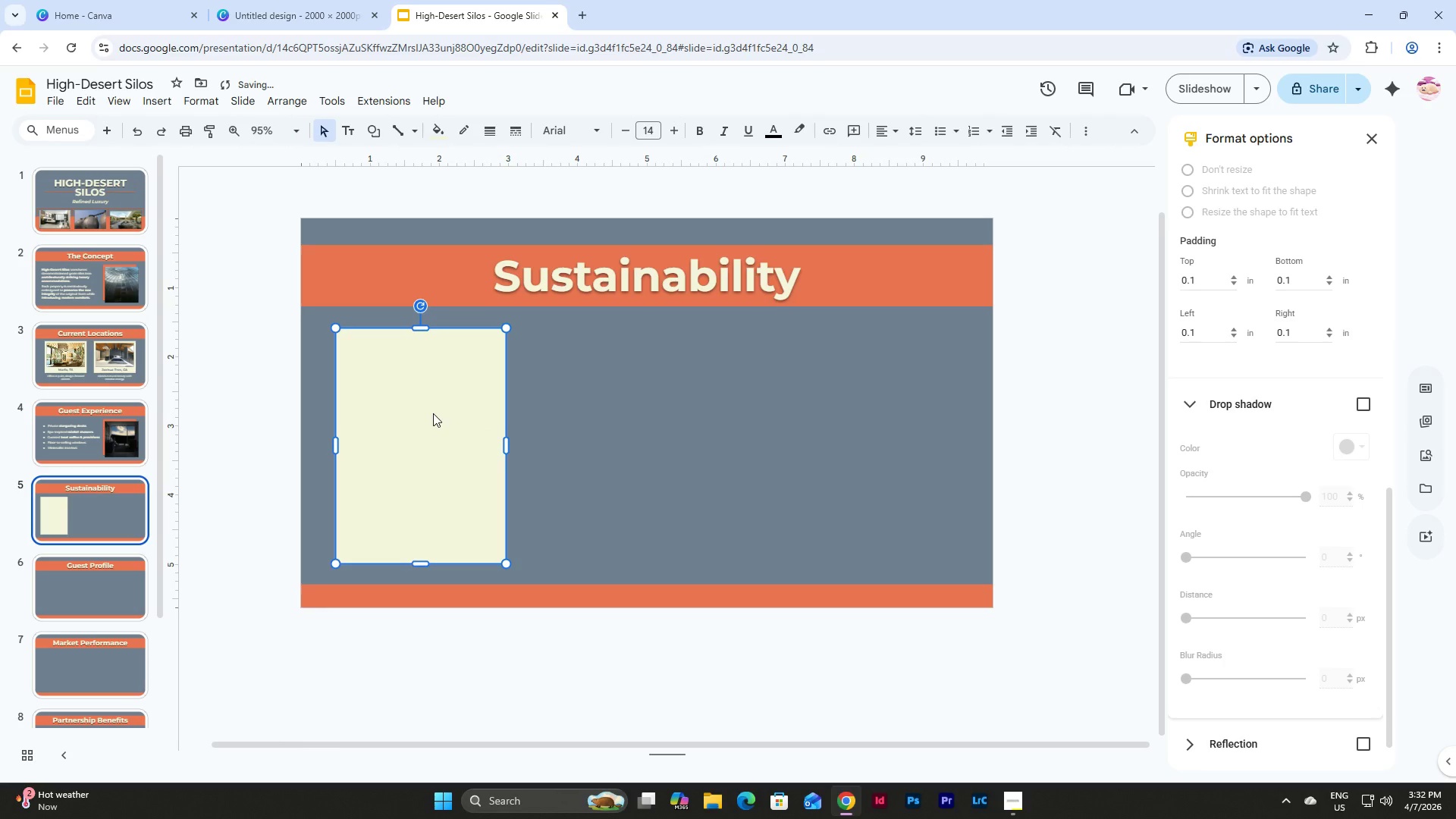 
key(Control+C)
 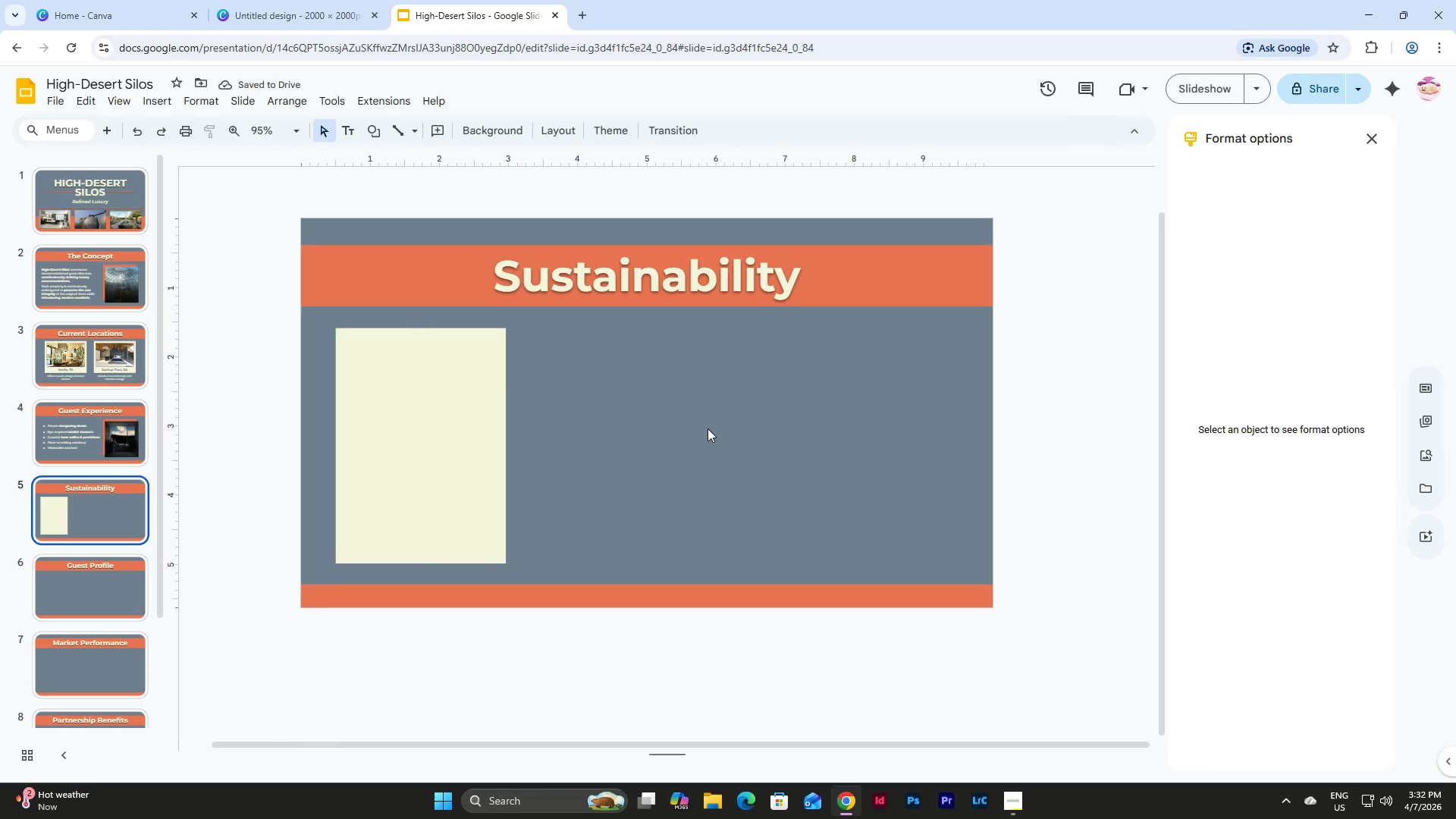 
left_click([708, 428])
 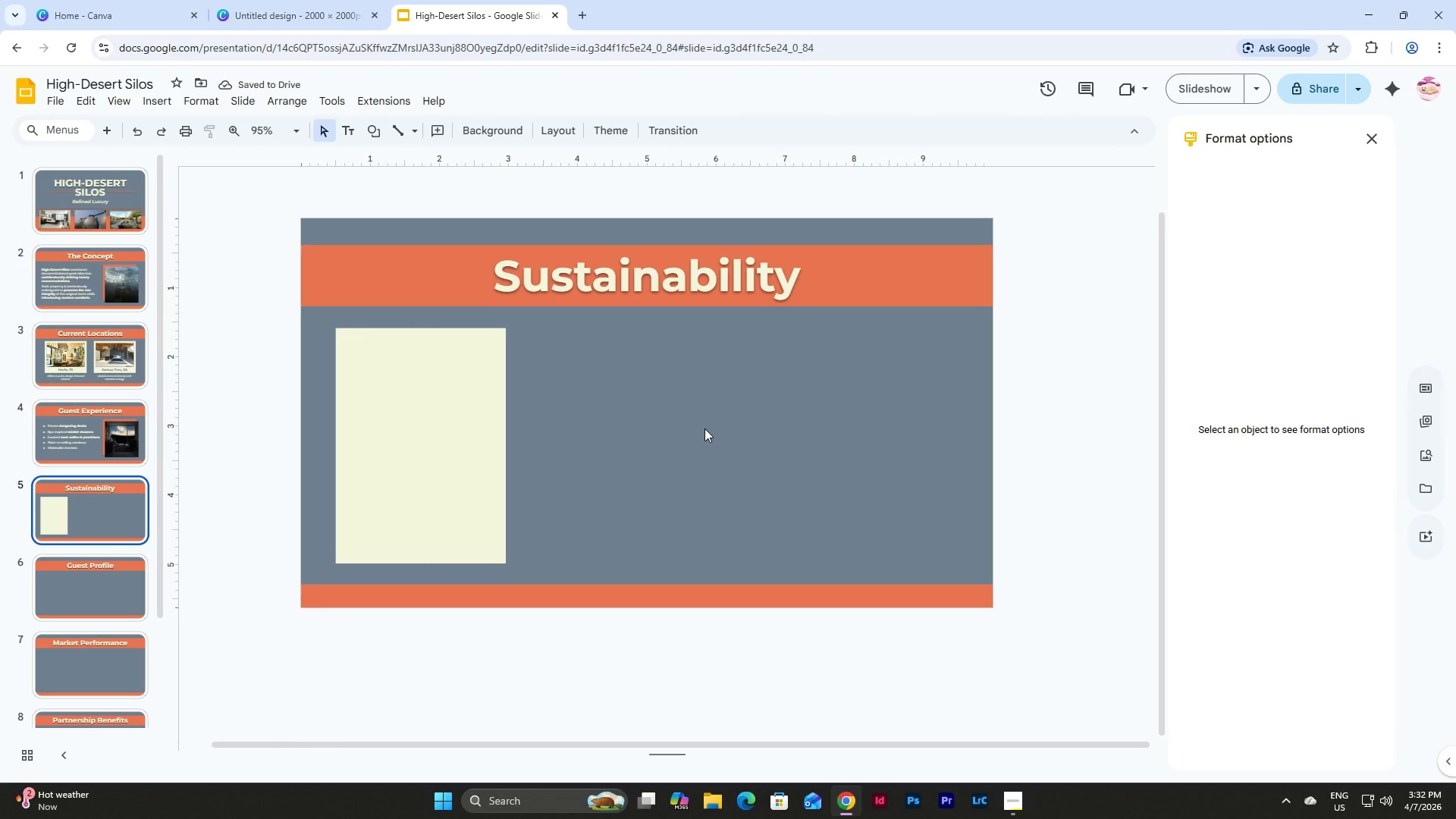 
key(Control+V)
 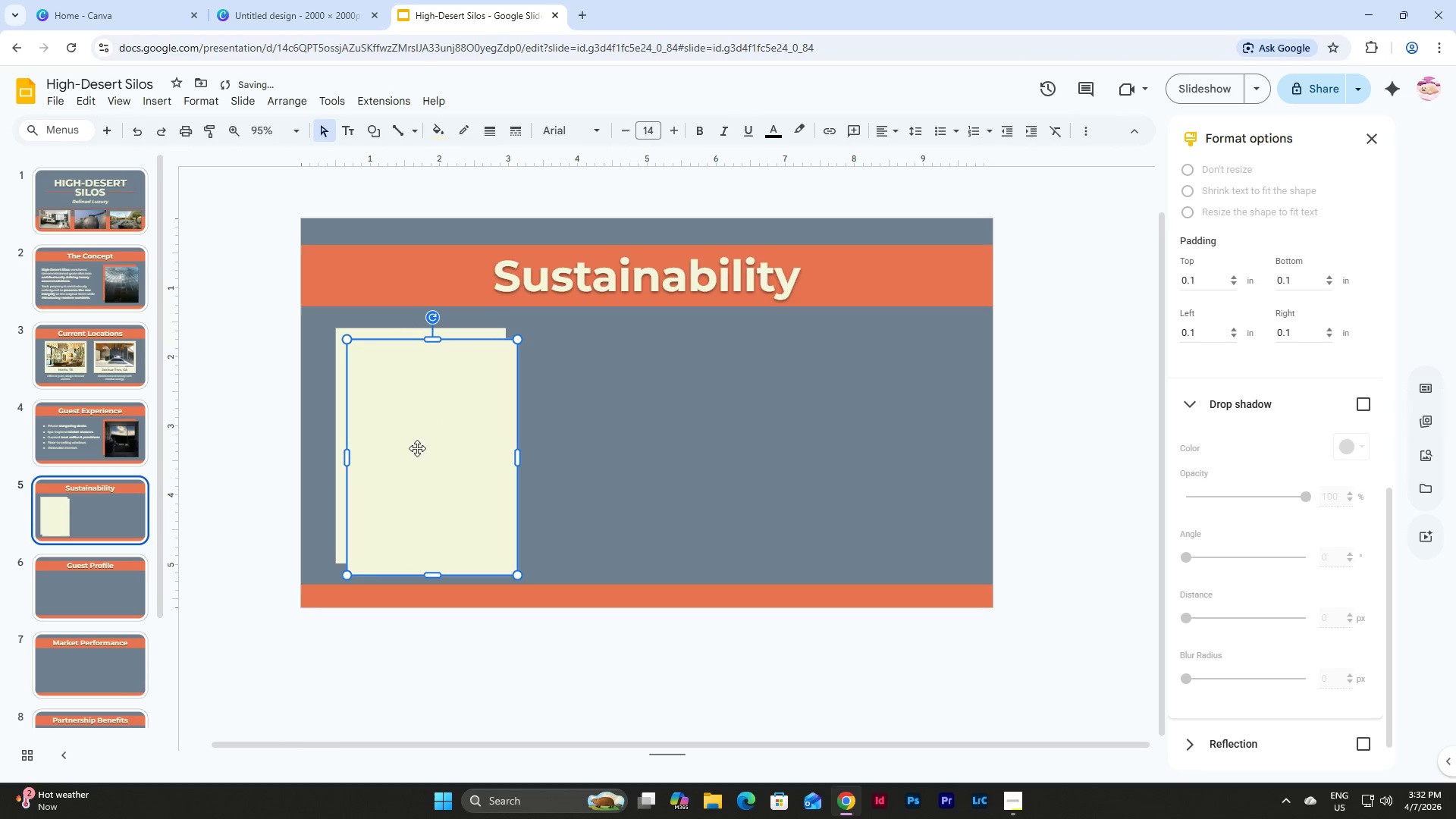 
left_click_drag(start_coordinate=[417, 448], to_coordinate=[591, 434])
 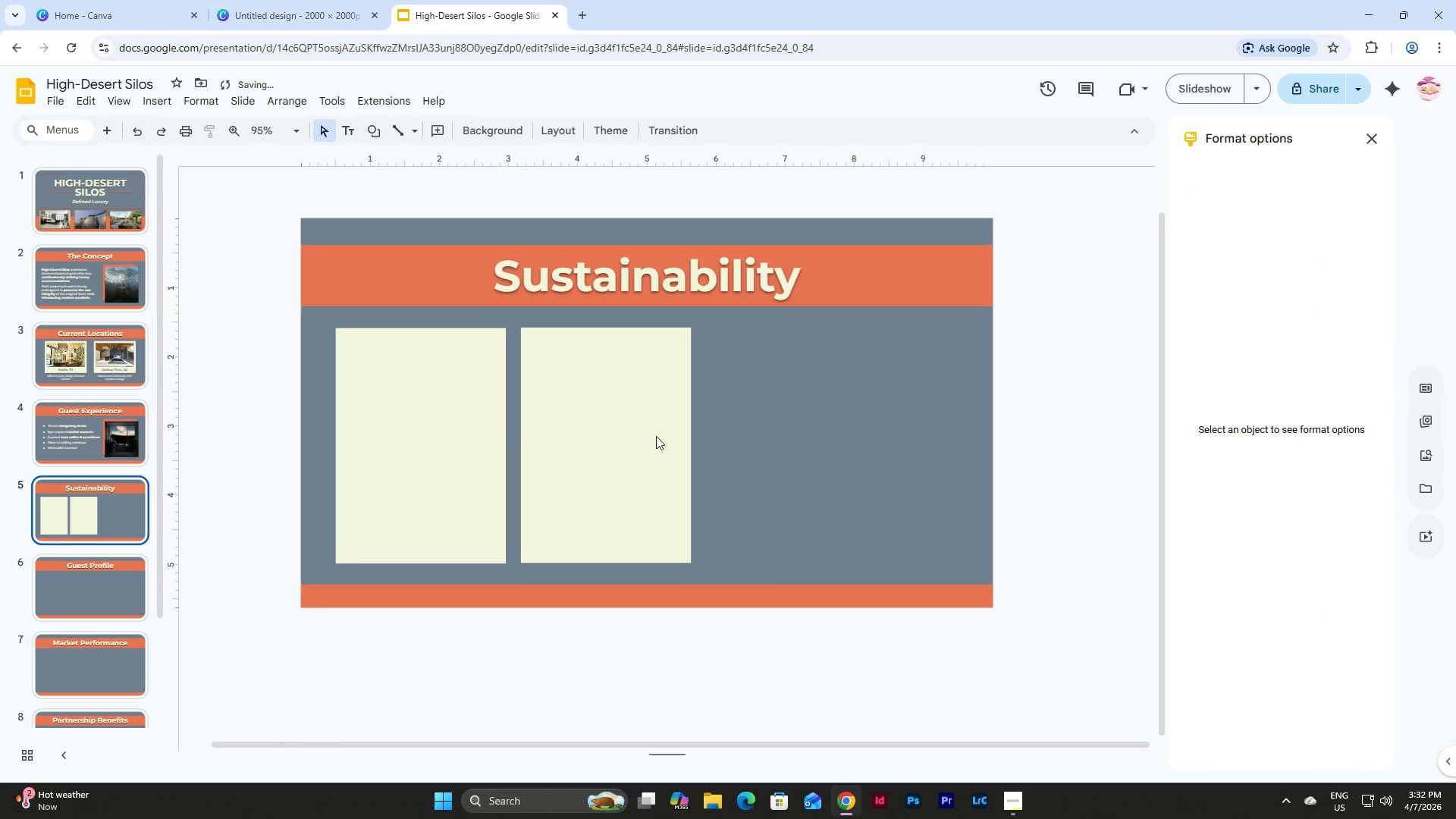 
double_click([626, 437])
 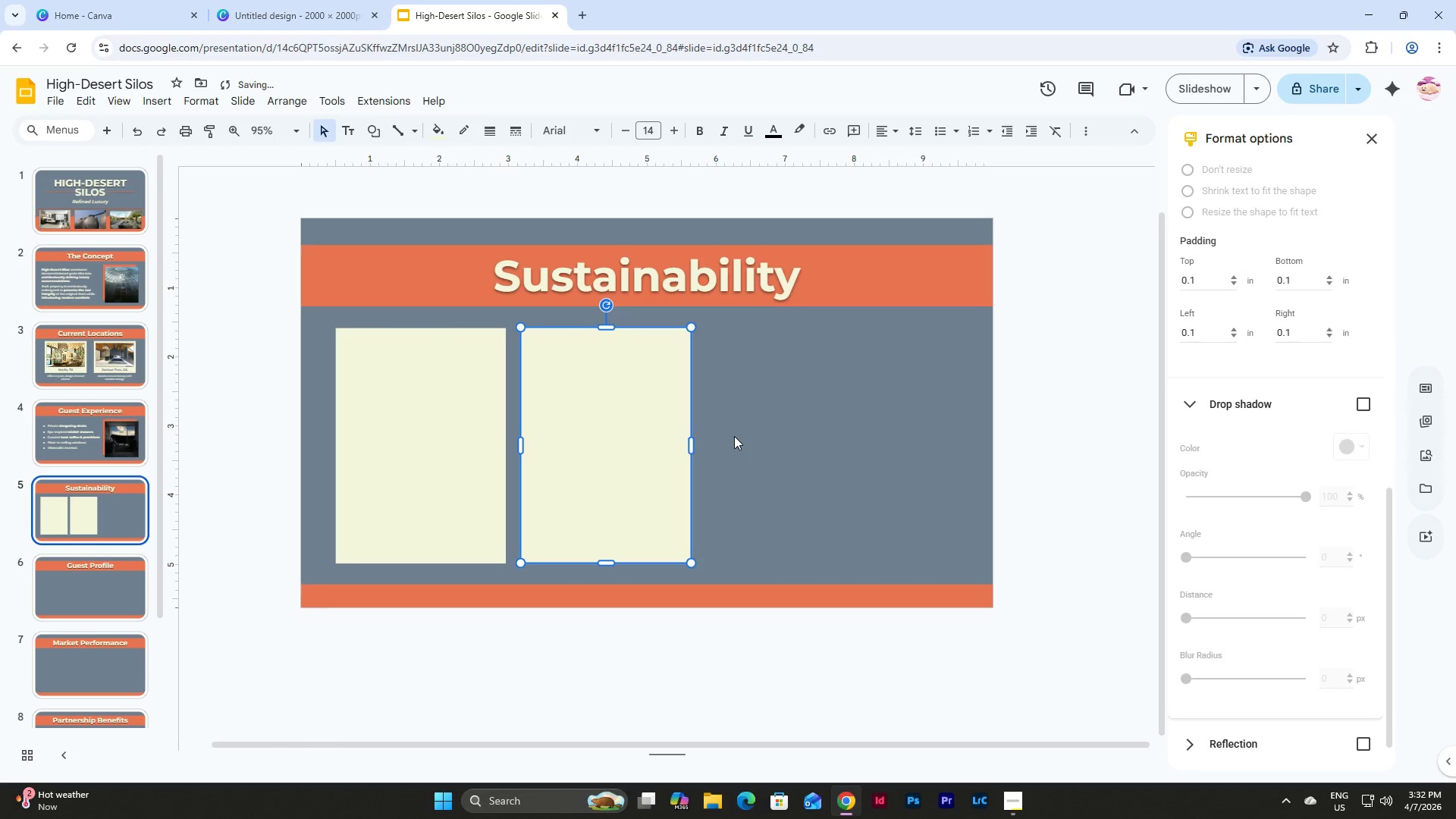 
key(Control+D)
 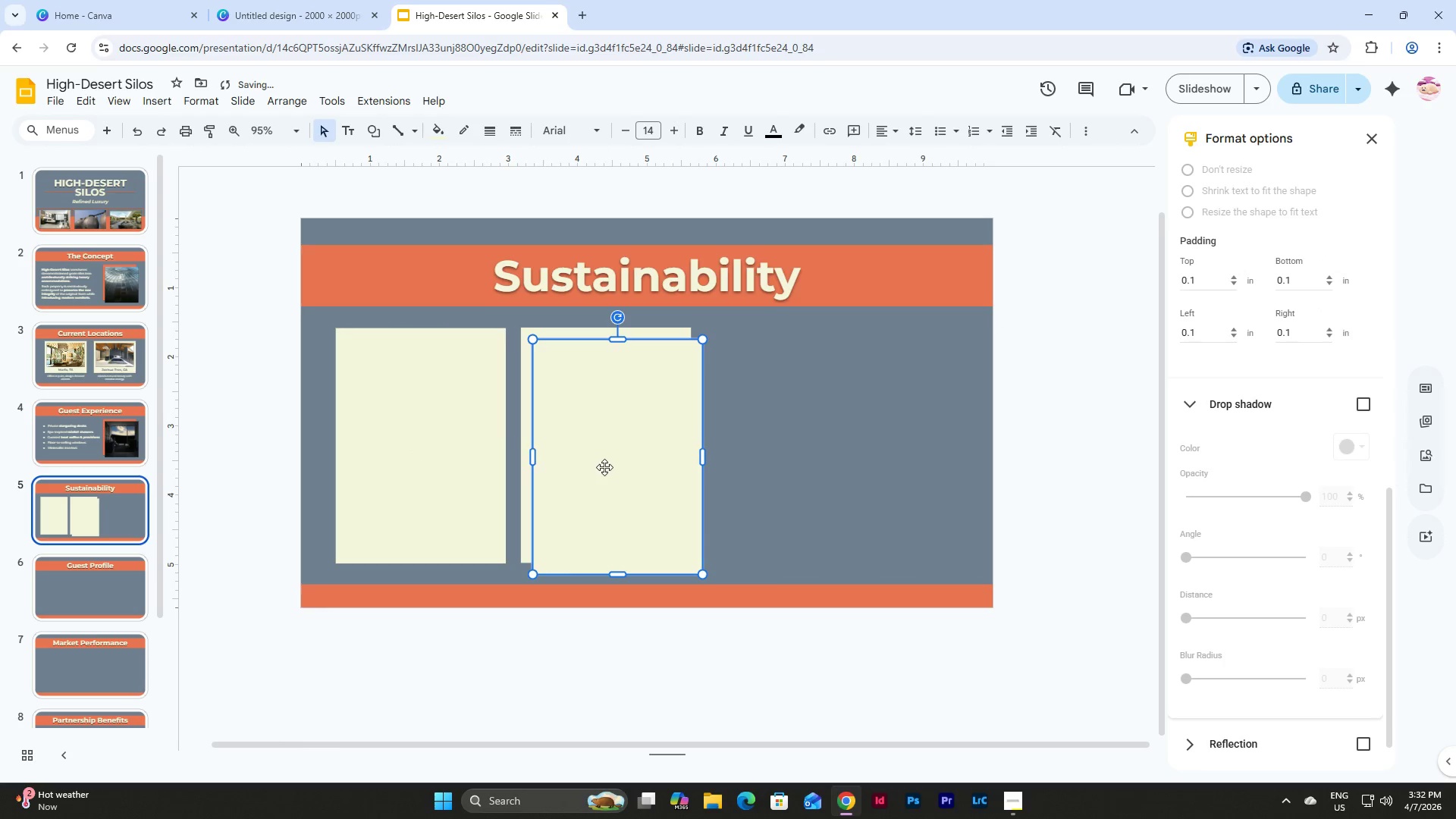 
left_click_drag(start_coordinate=[603, 466], to_coordinate=[777, 457])
 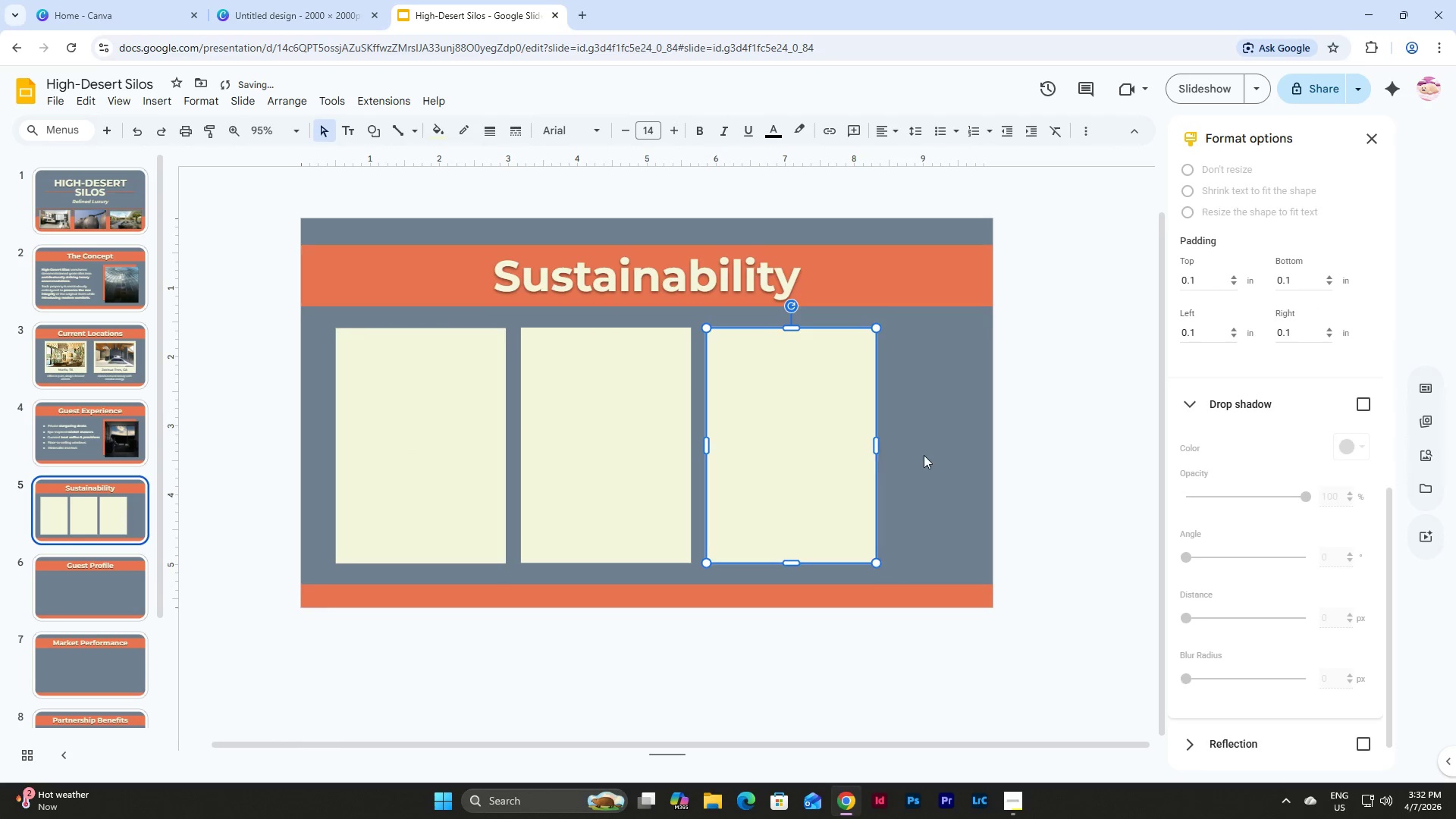 
left_click([924, 455])
 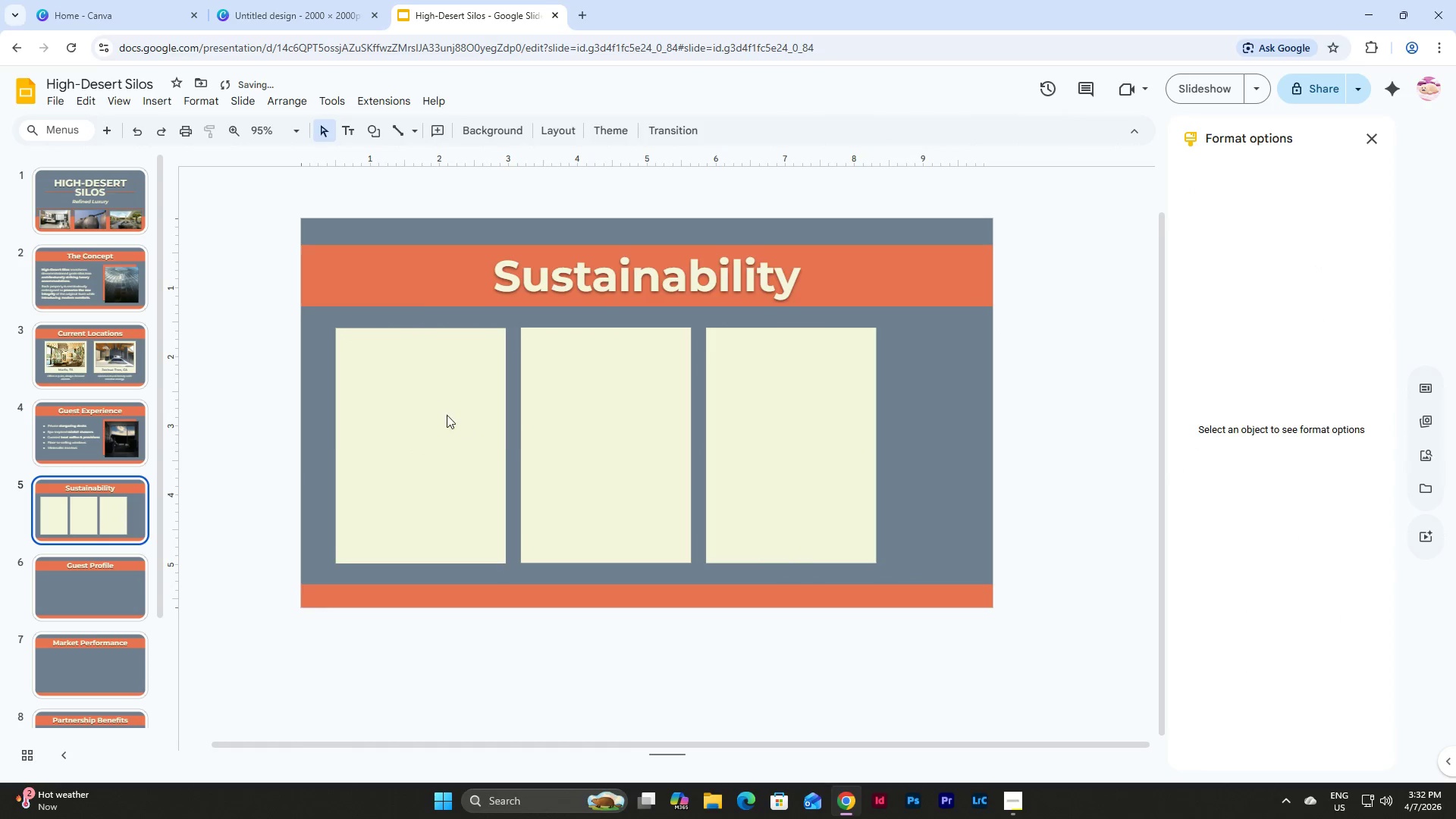 
left_click([447, 415])
 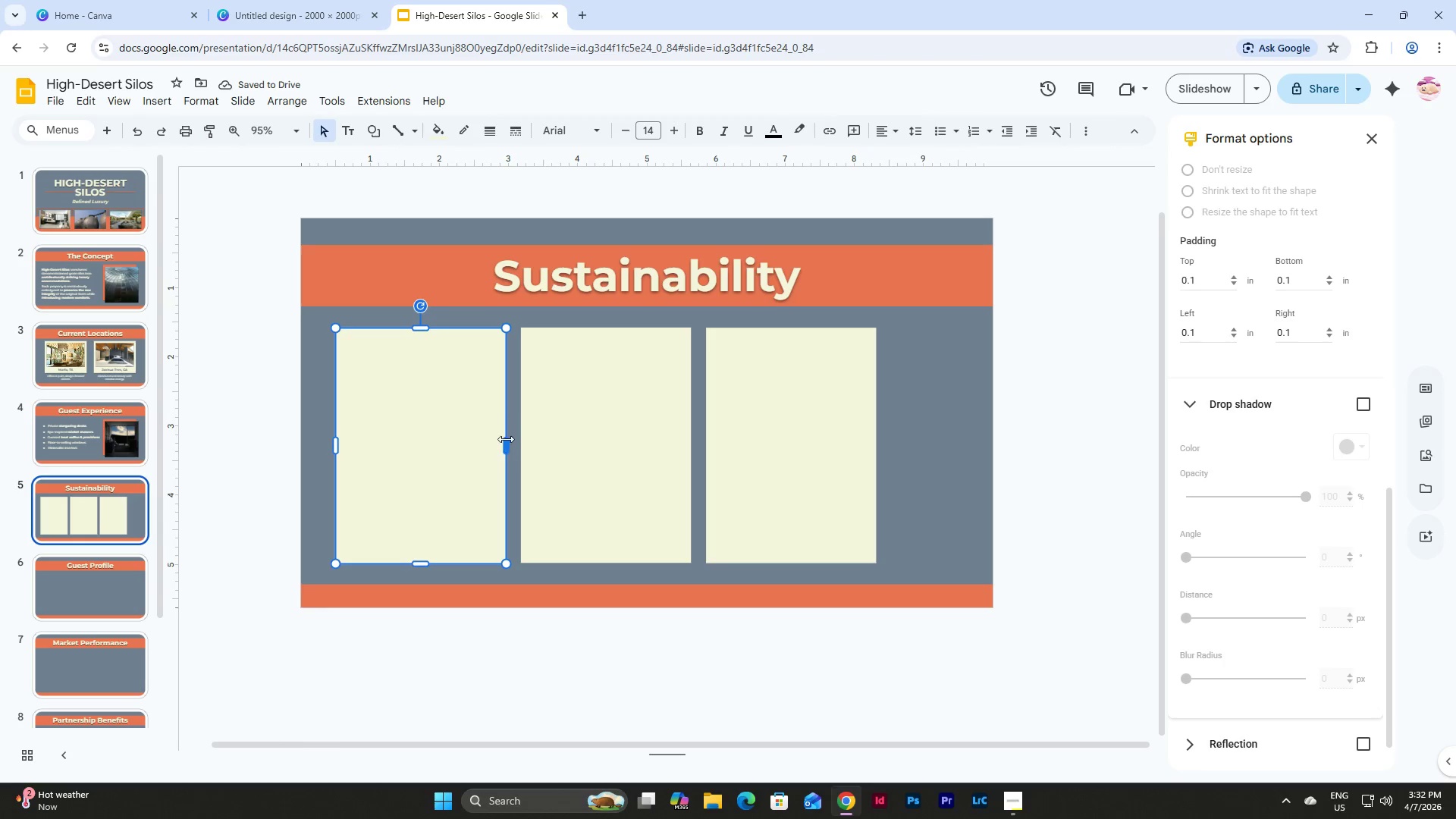 
left_click_drag(start_coordinate=[506, 447], to_coordinate=[474, 450])
 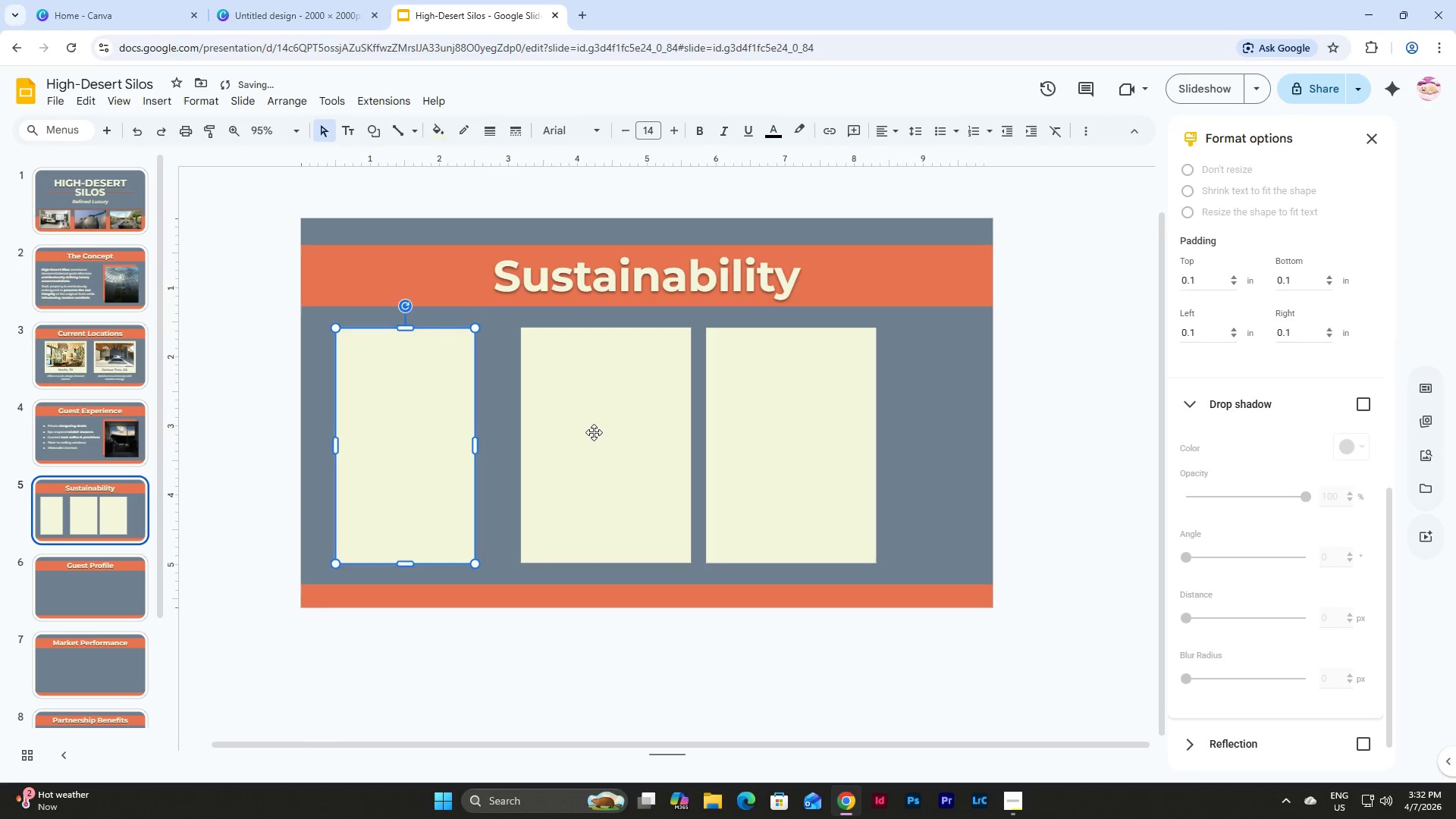 
left_click([594, 432])
 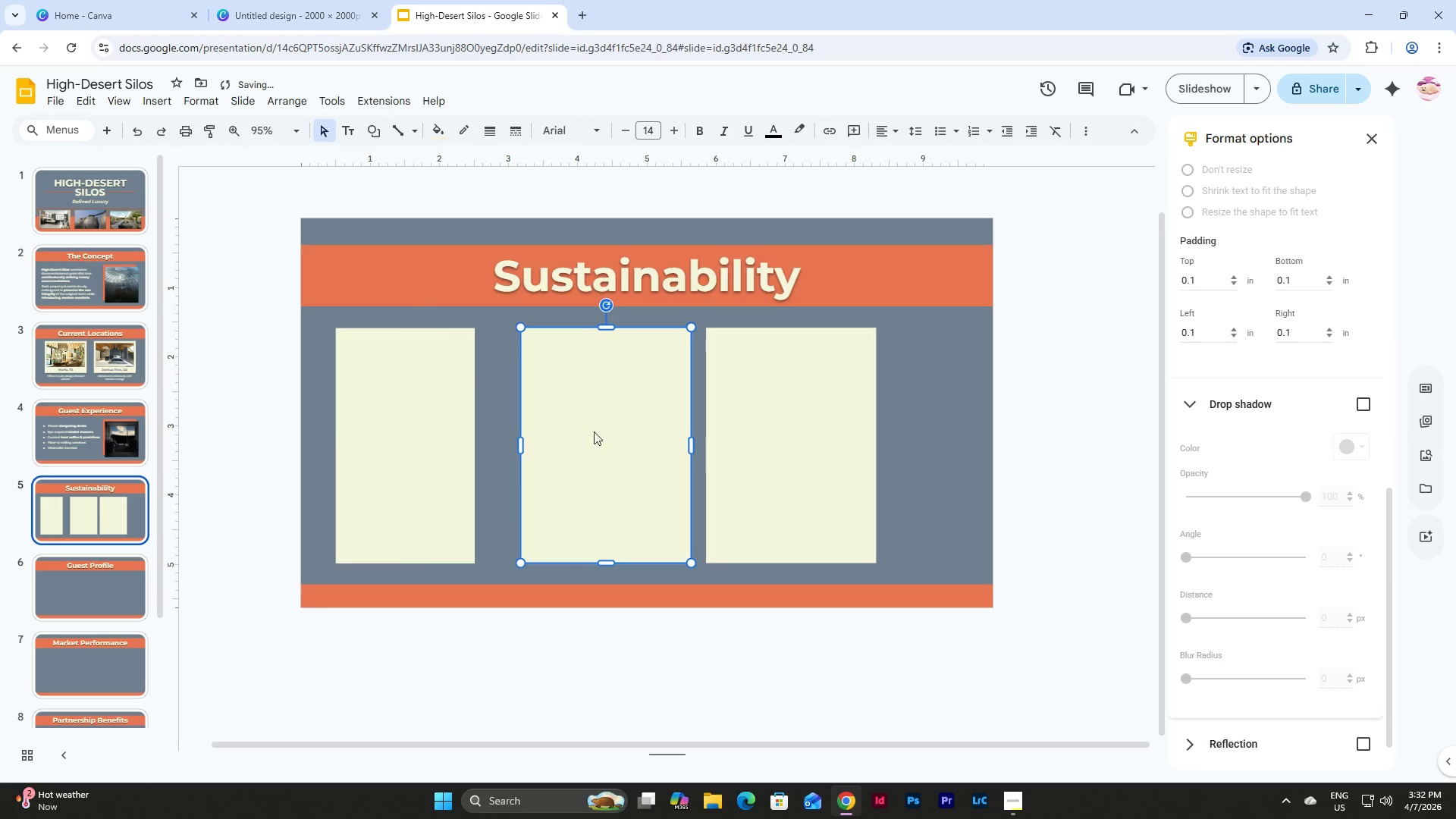 
left_click_drag(start_coordinate=[594, 431], to_coordinate=[564, 431])
 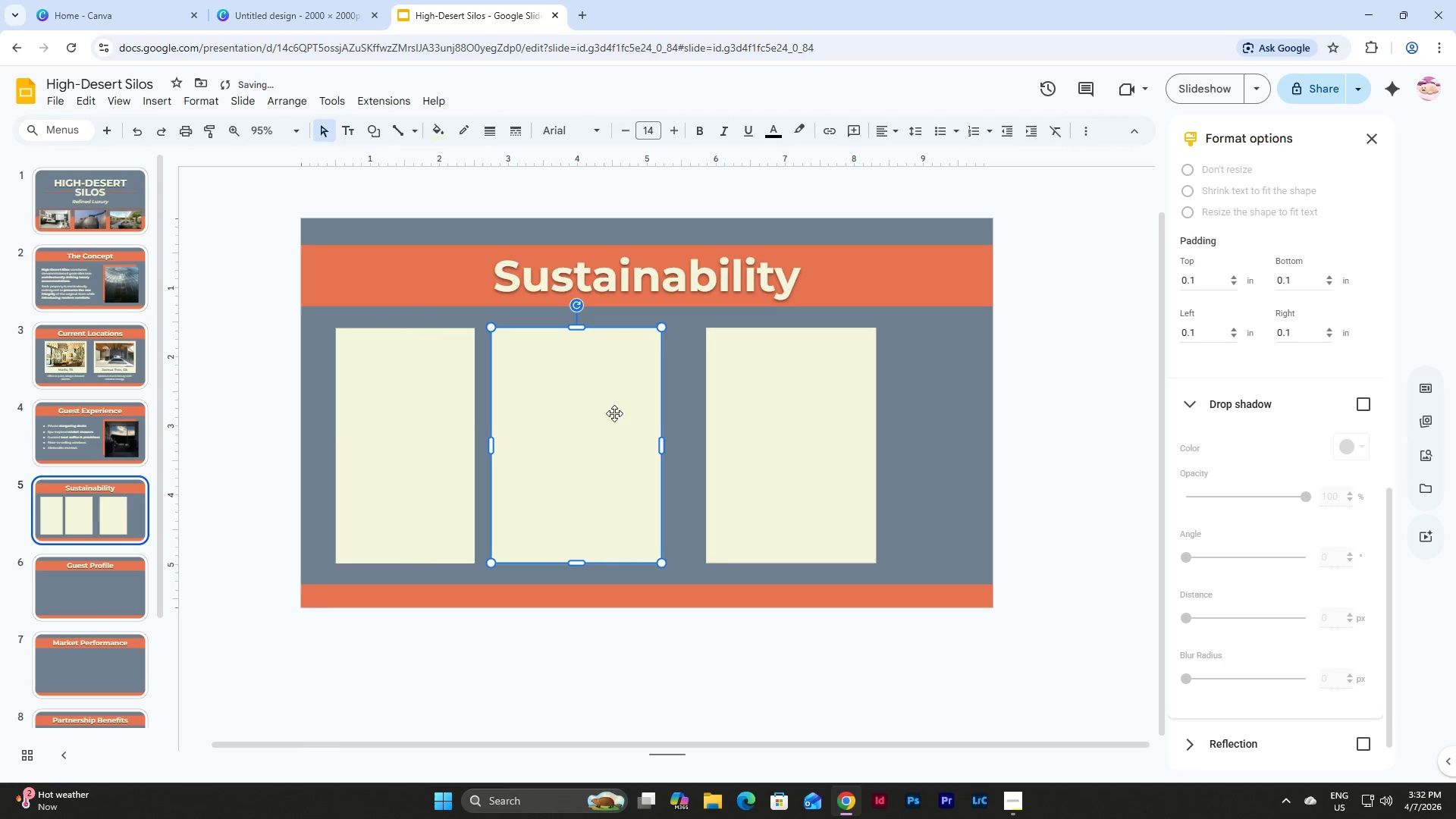 
left_click([613, 413])
 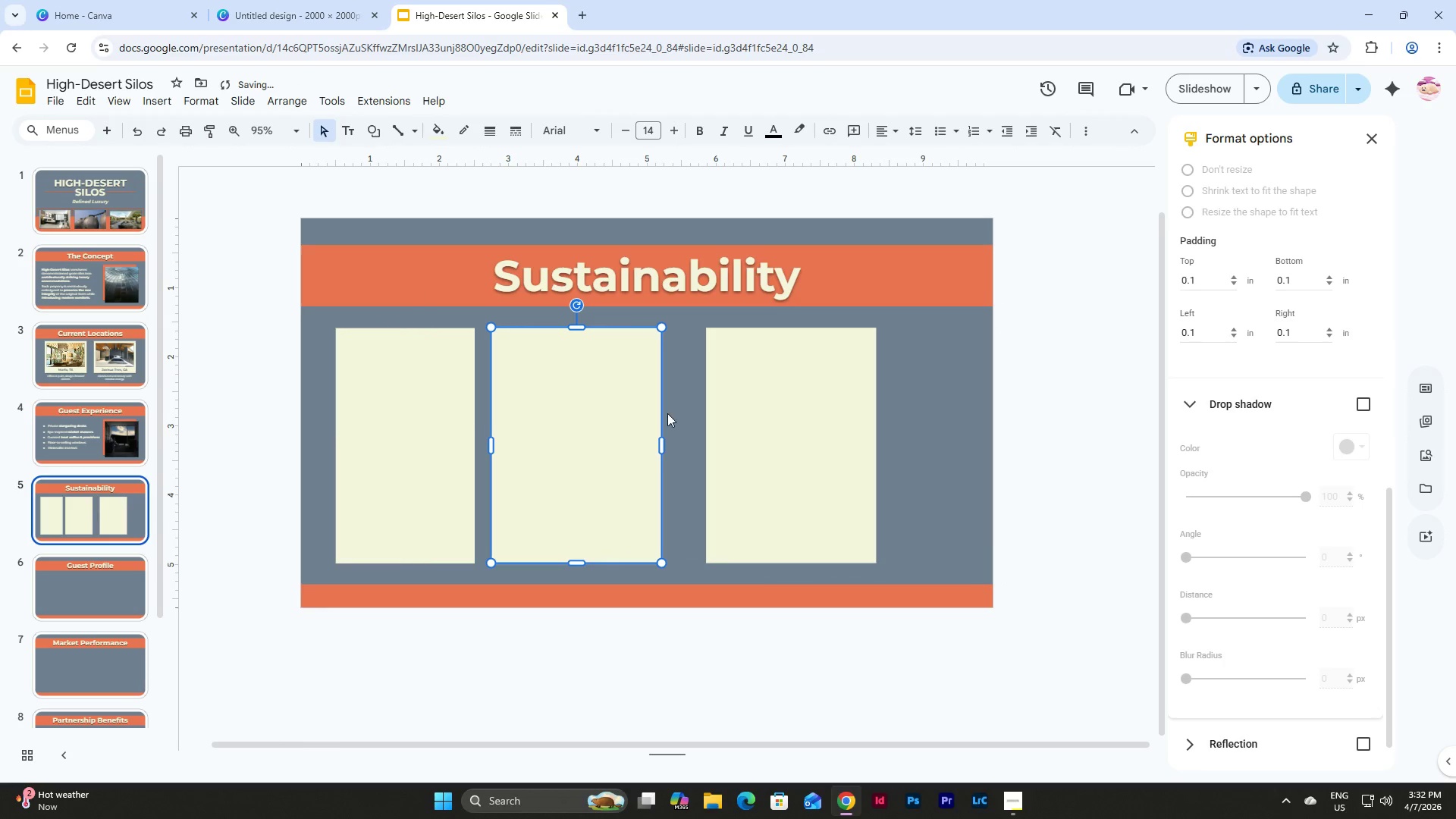 
key(Backspace)
 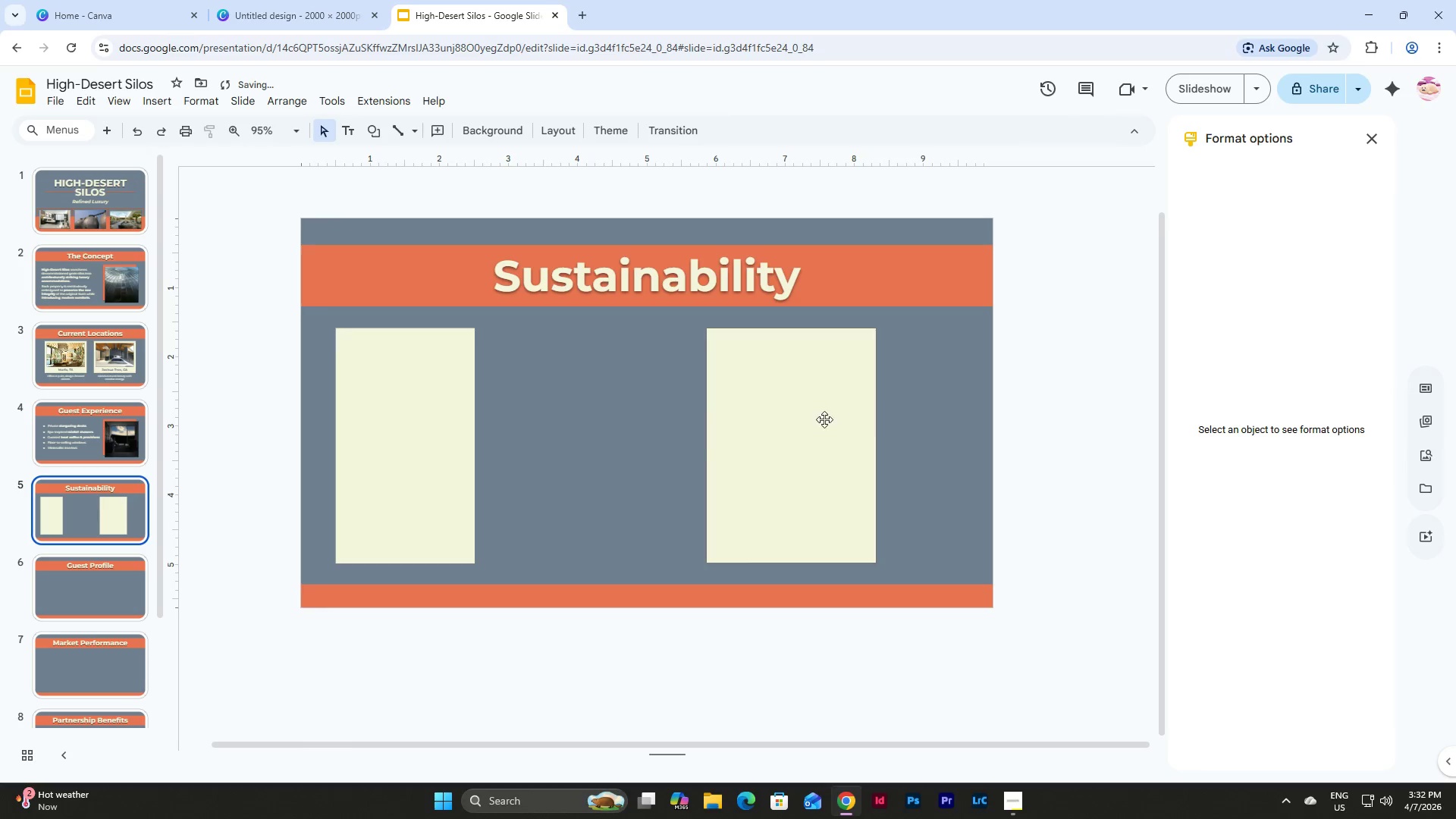 
left_click([824, 419])
 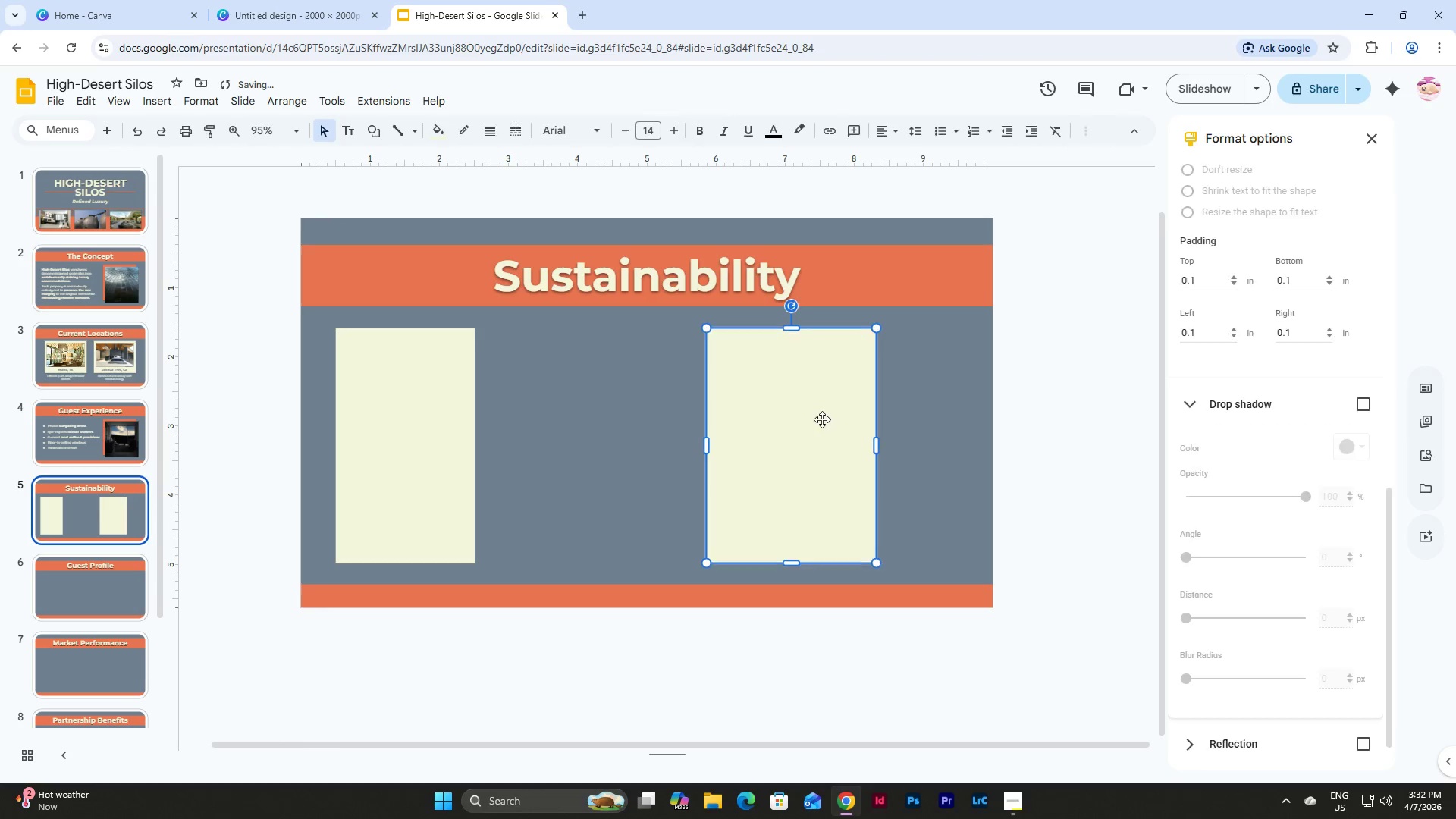 
key(Backspace)
 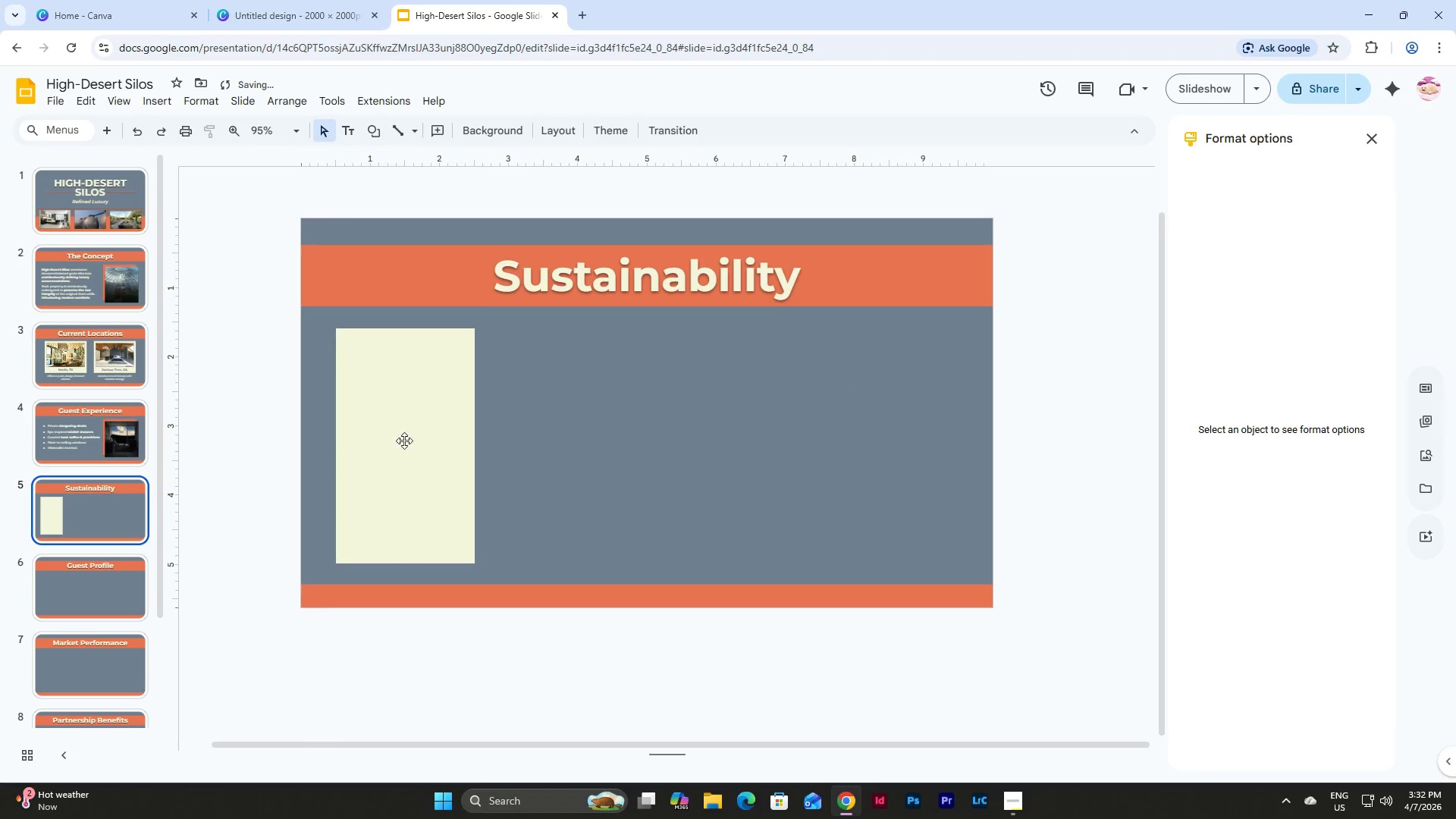 
left_click([402, 440])
 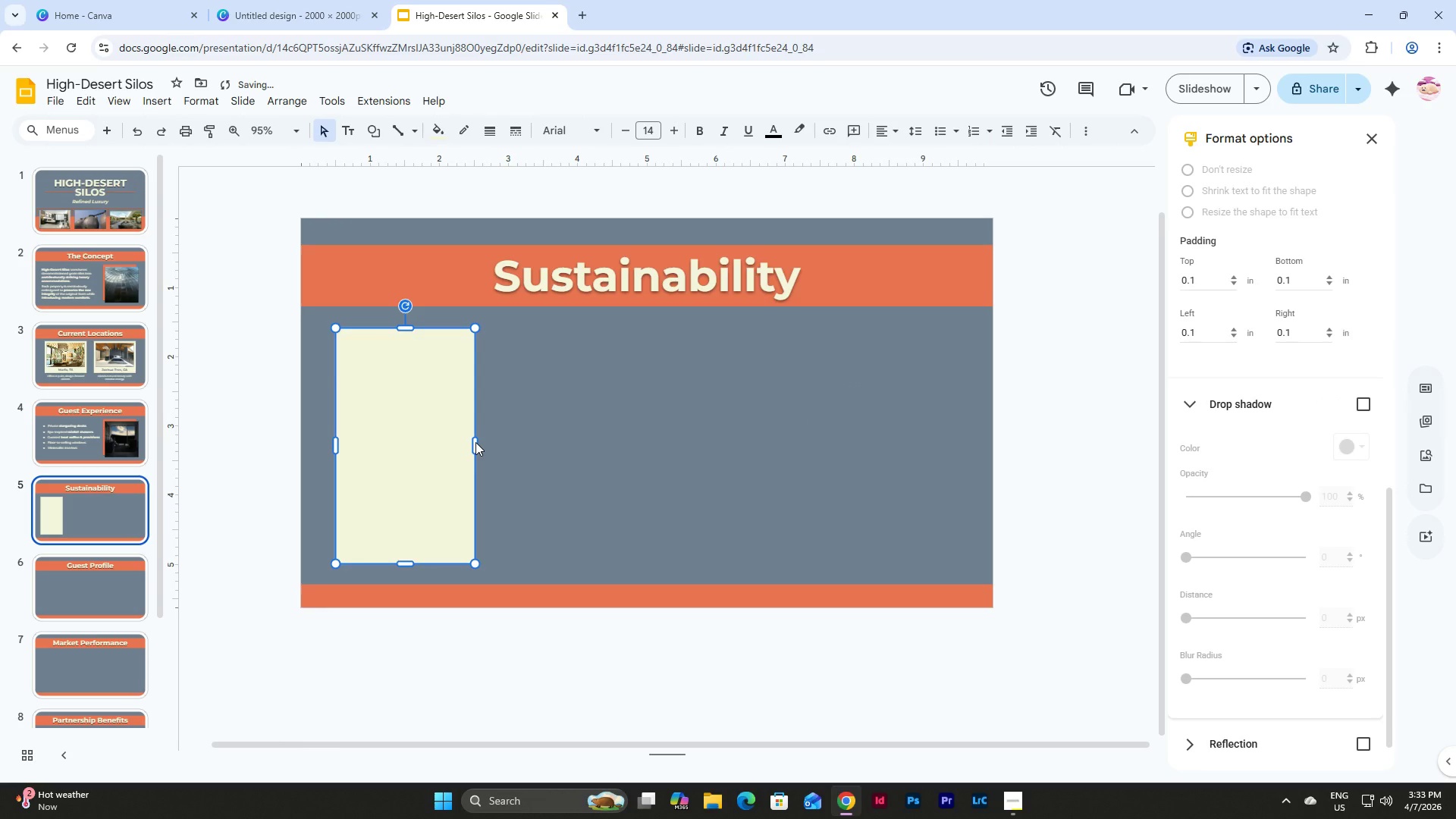 
left_click_drag(start_coordinate=[475, 442], to_coordinate=[488, 445])
 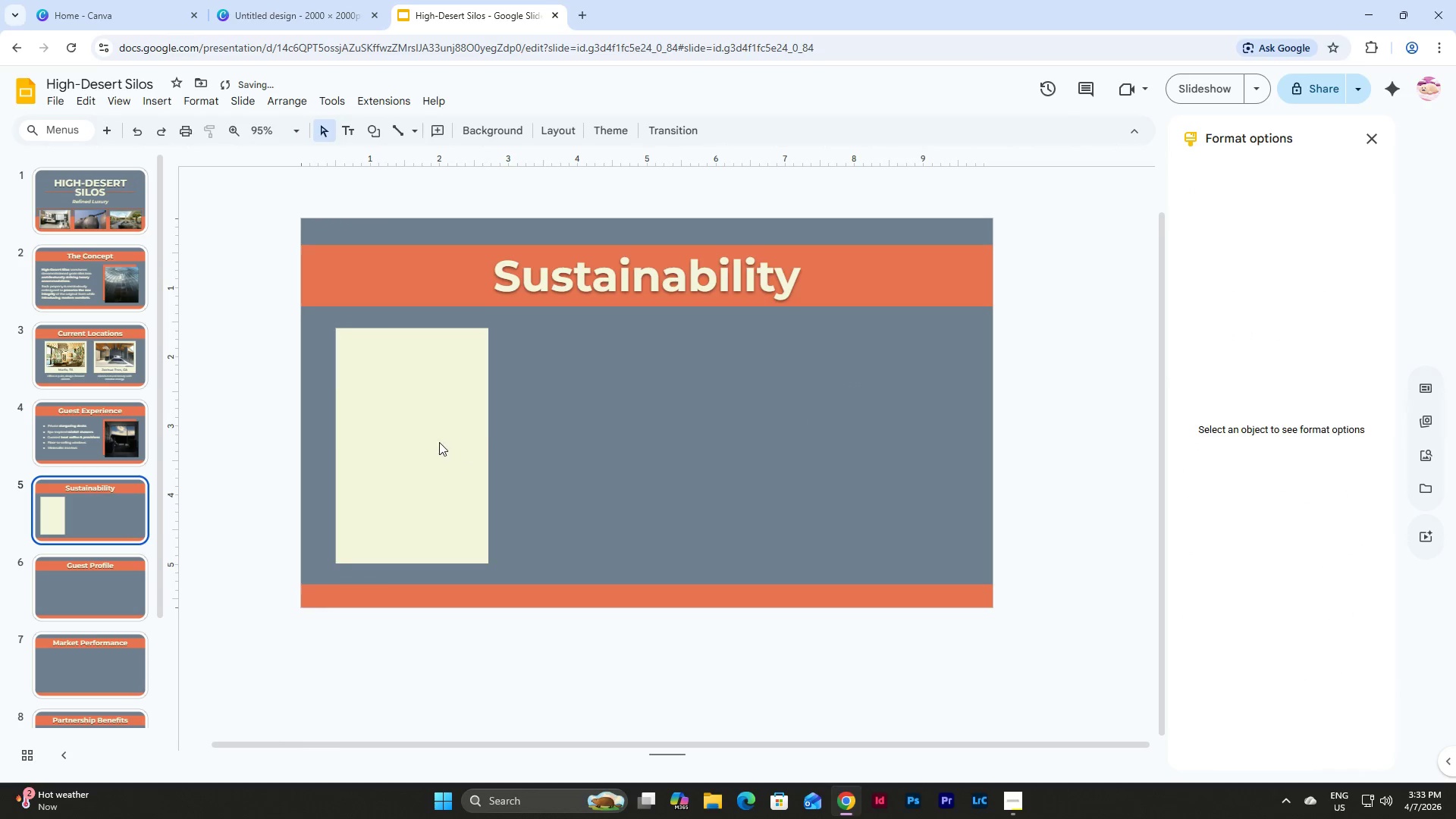 
double_click([439, 442])
 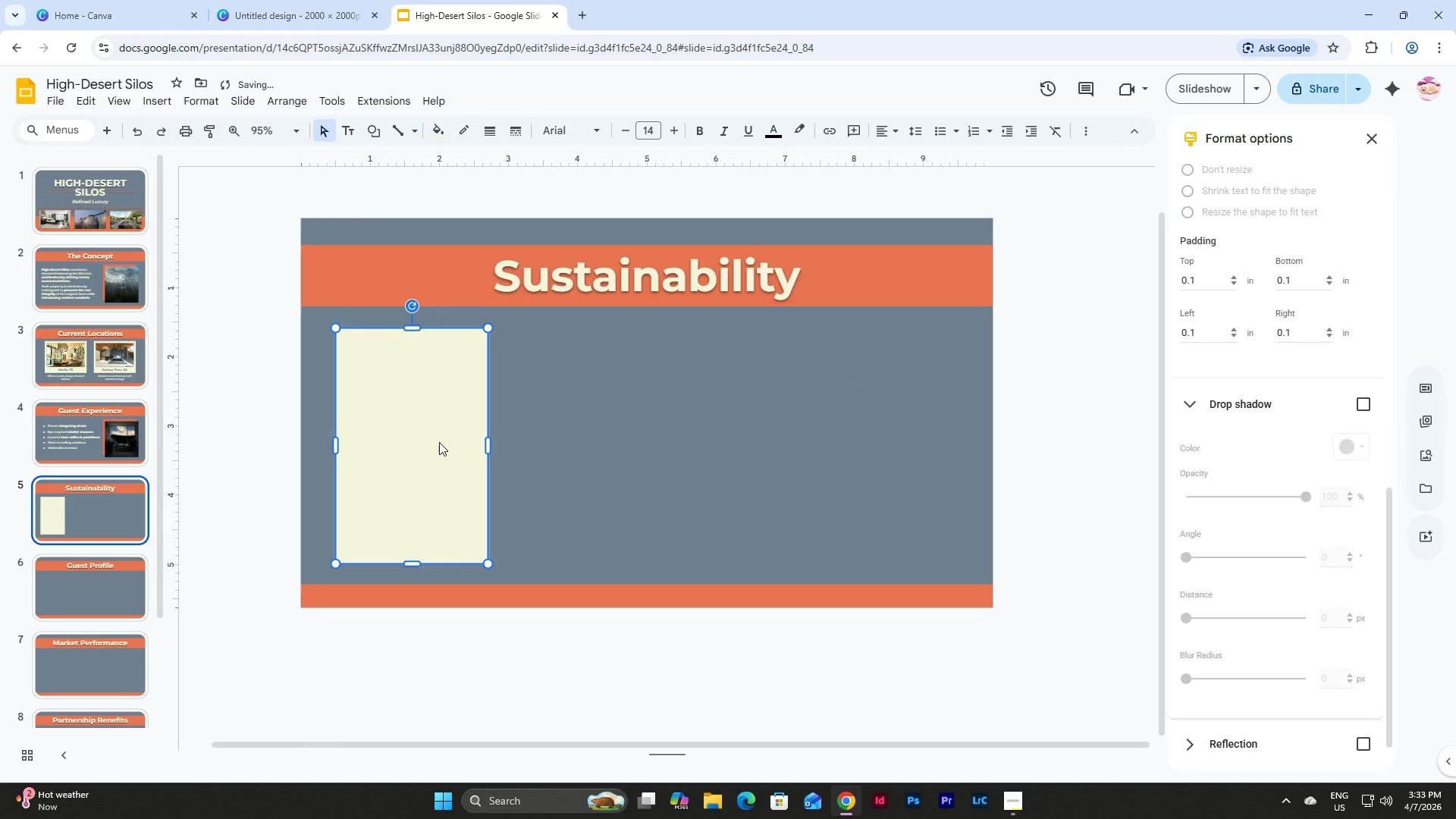 
key(Control+D)
 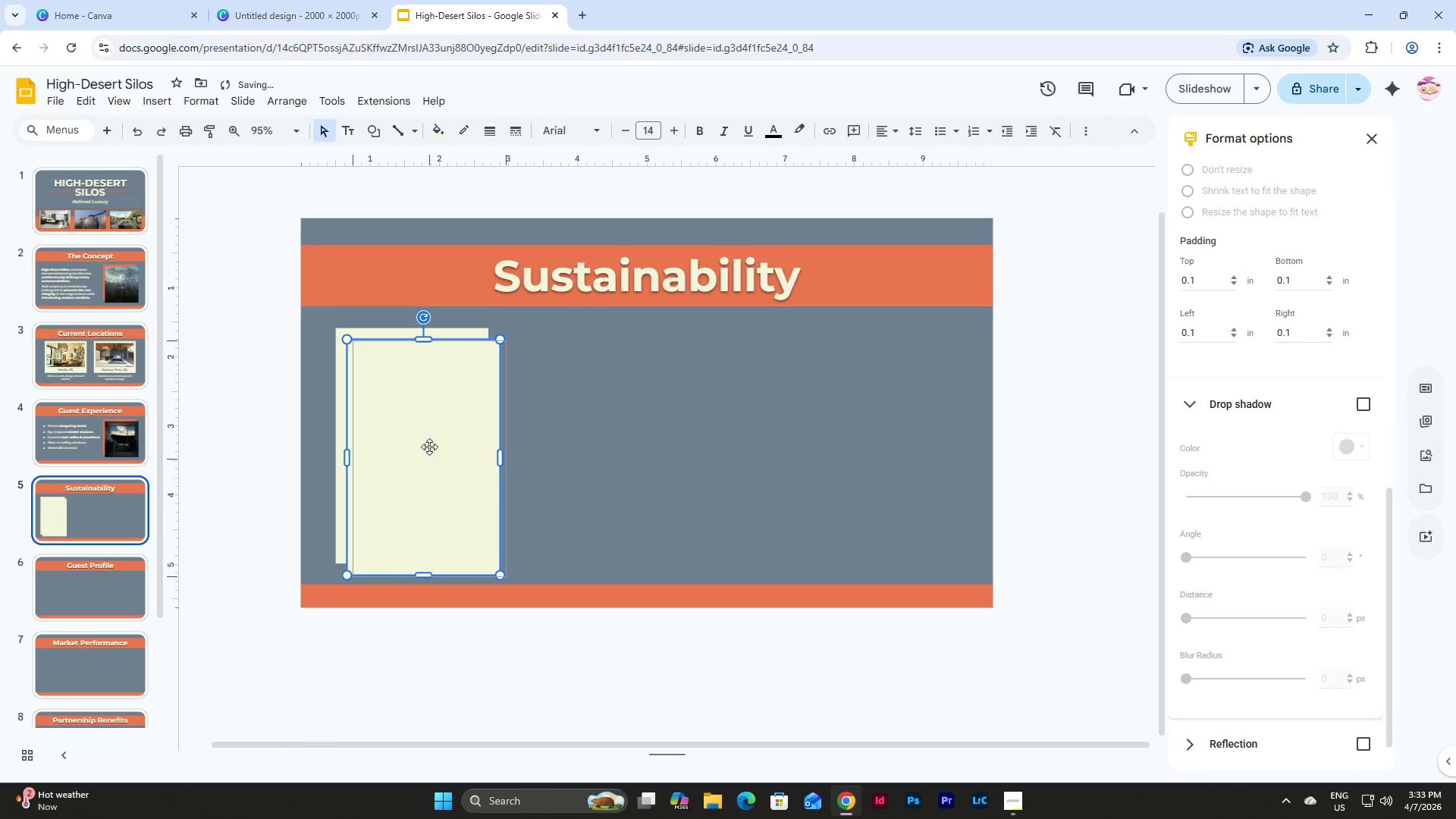 
left_click_drag(start_coordinate=[415, 443], to_coordinate=[573, 432])
 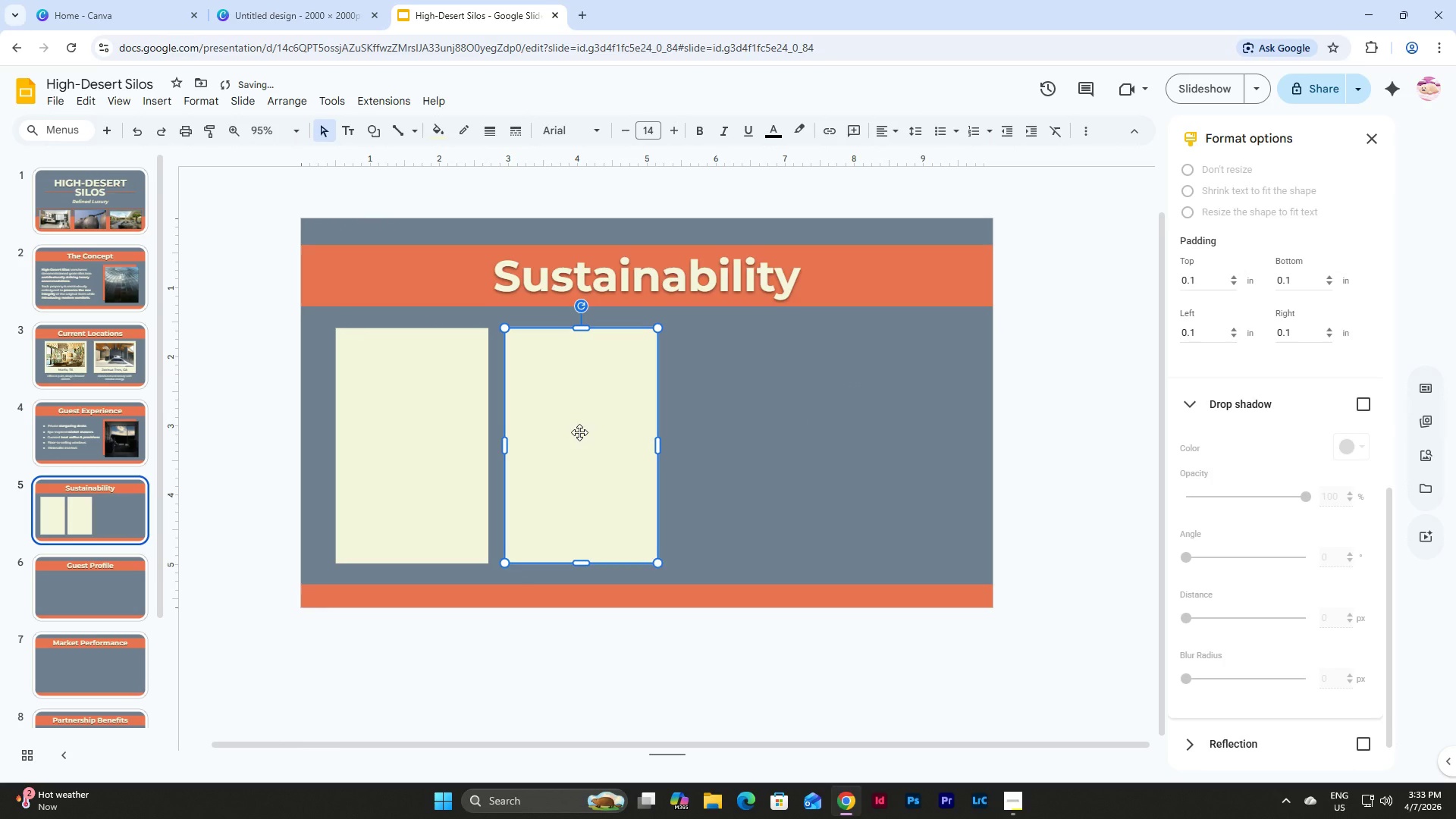 
key(Control+D)
 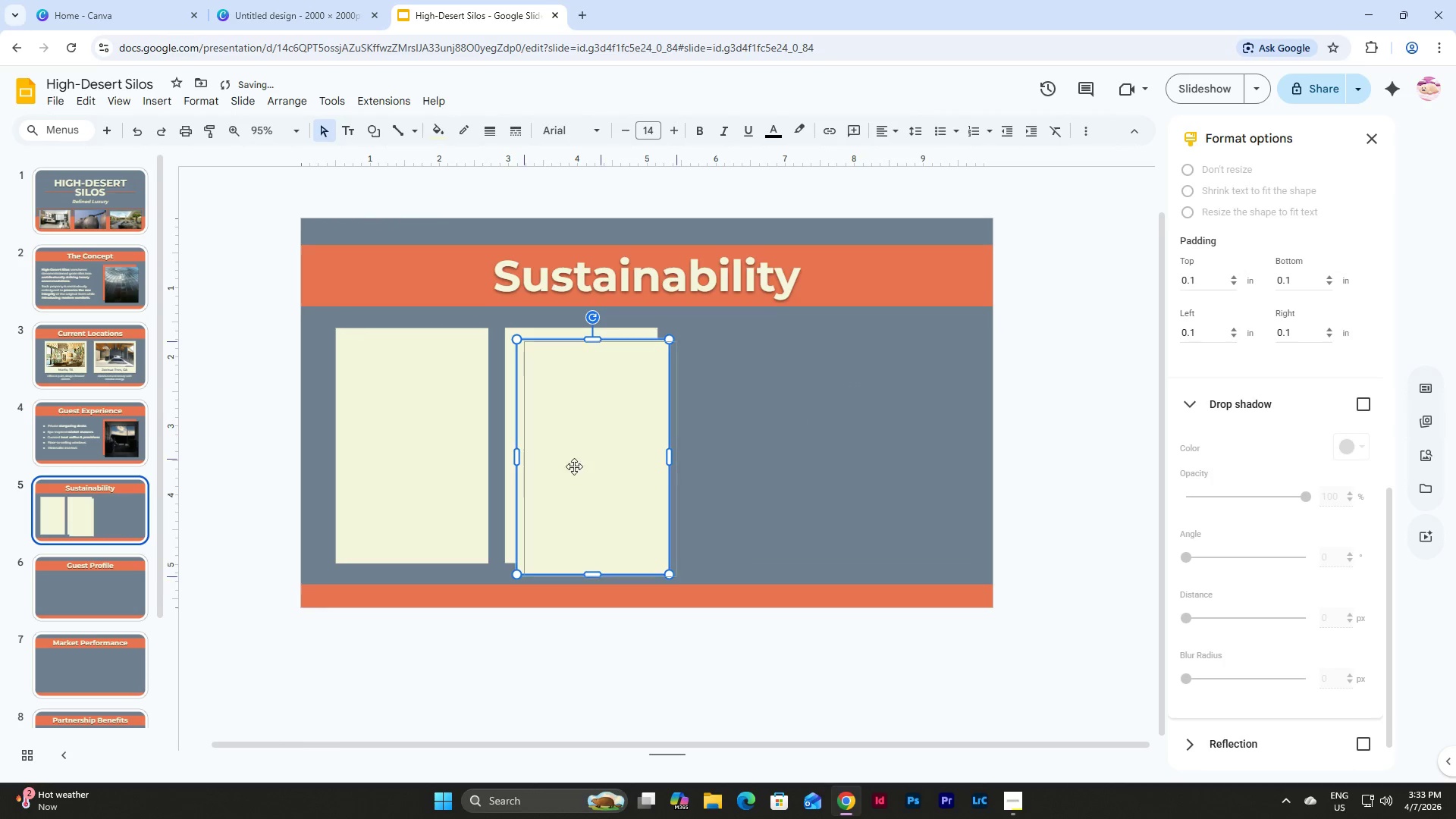 
left_click_drag(start_coordinate=[553, 458], to_coordinate=[713, 445])
 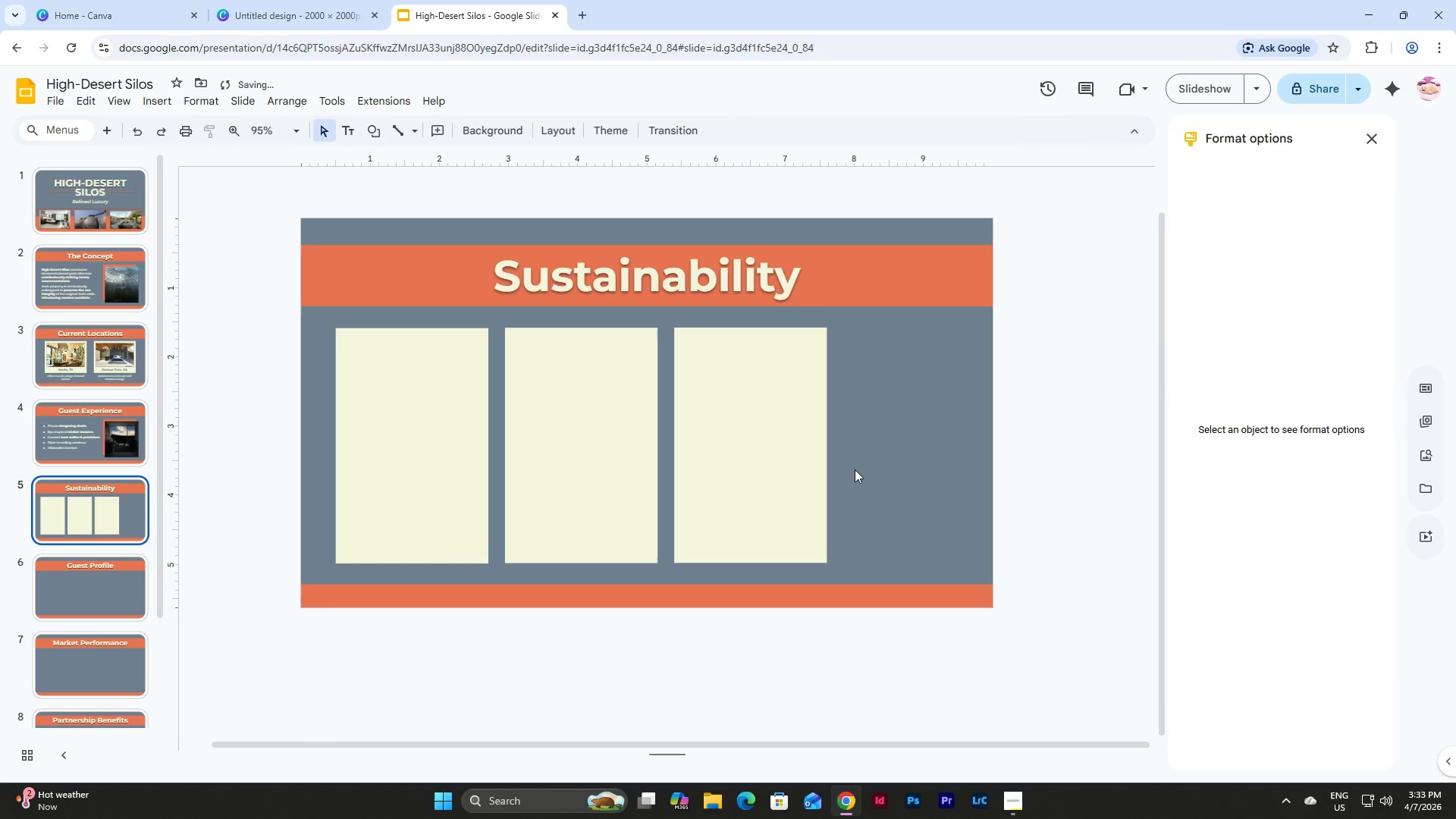 
double_click([747, 462])
 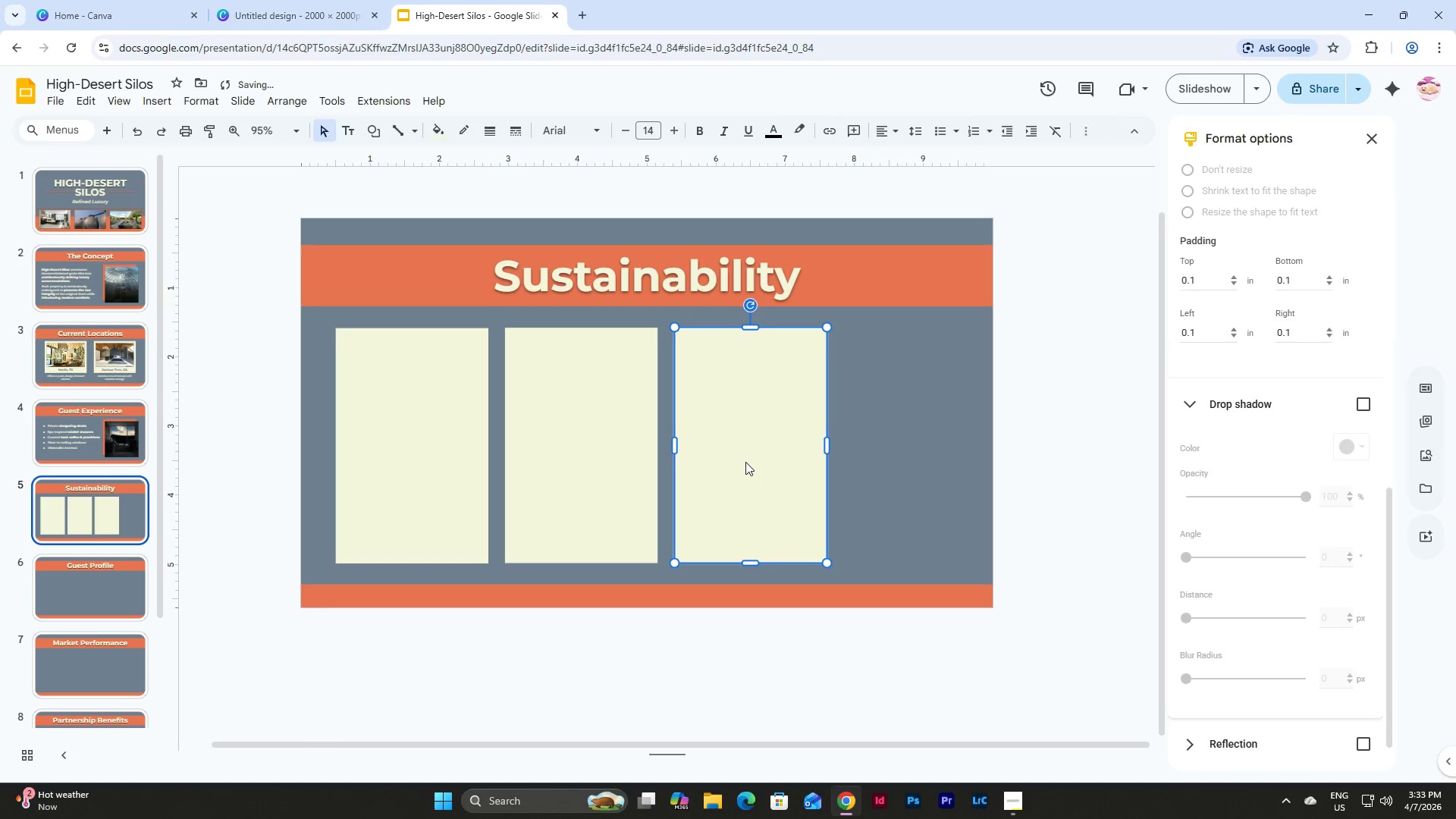 
key(Control+D)
 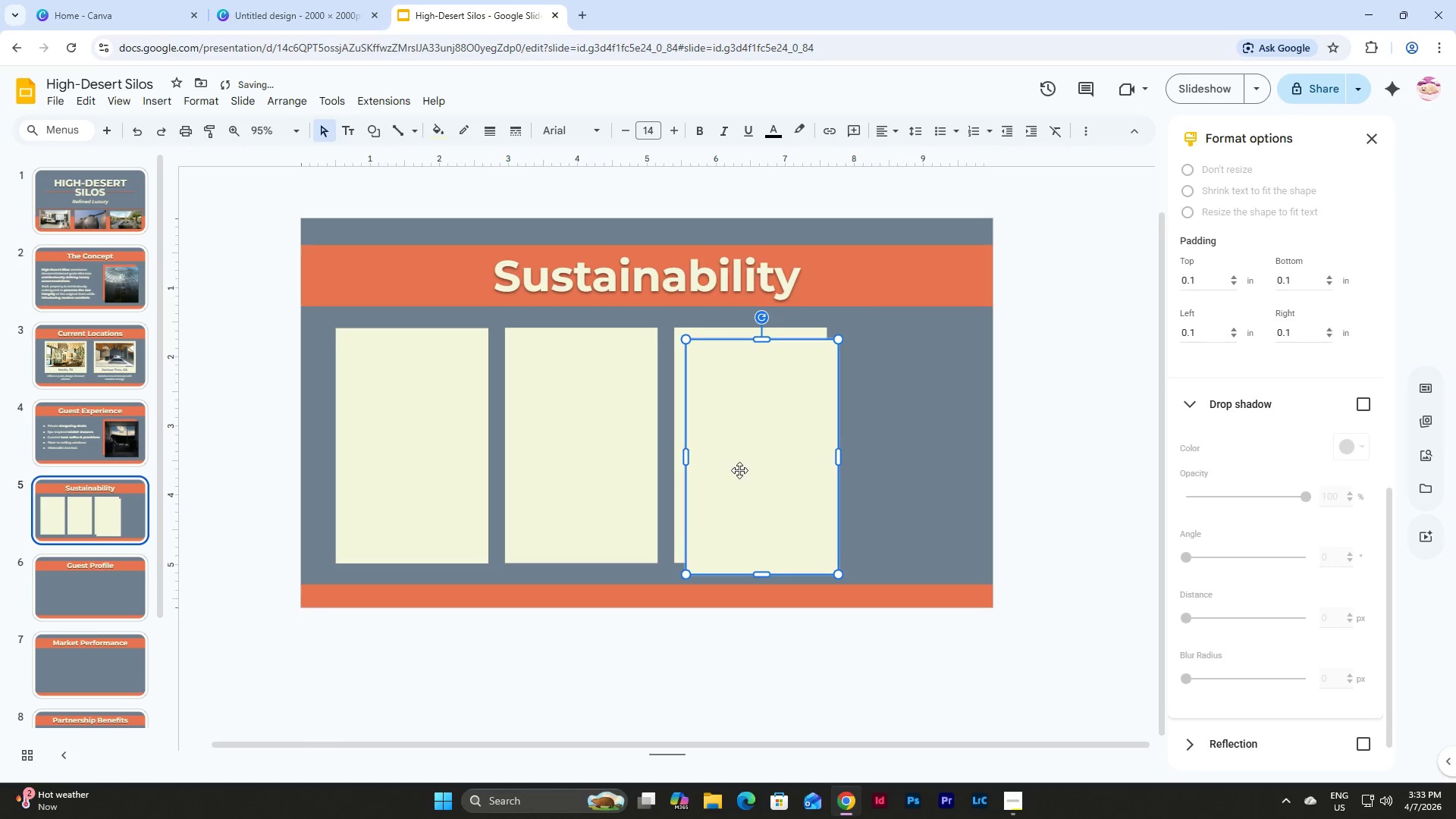 
left_click_drag(start_coordinate=[732, 468], to_coordinate=[890, 458])
 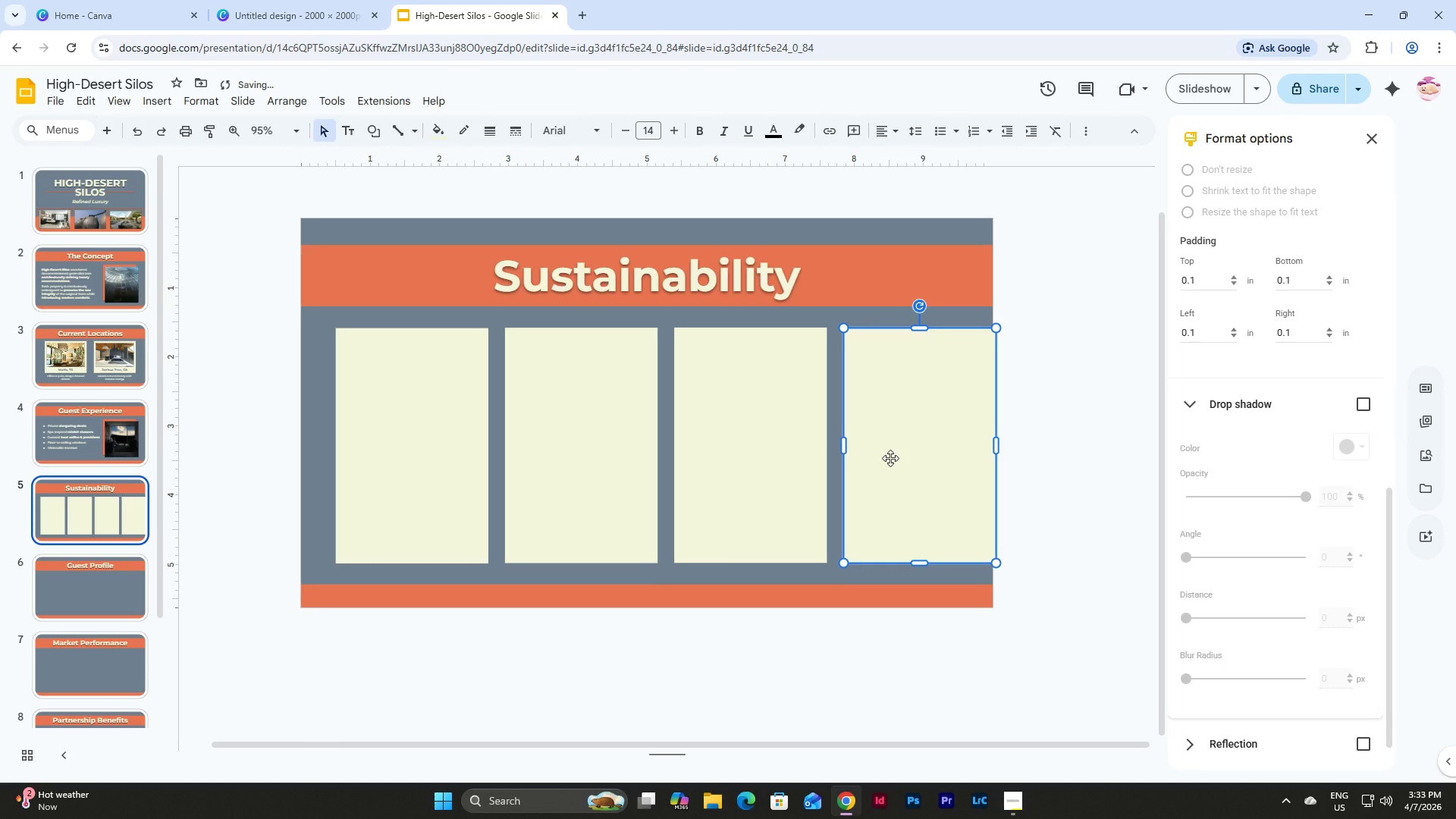 
left_click([1028, 467])
 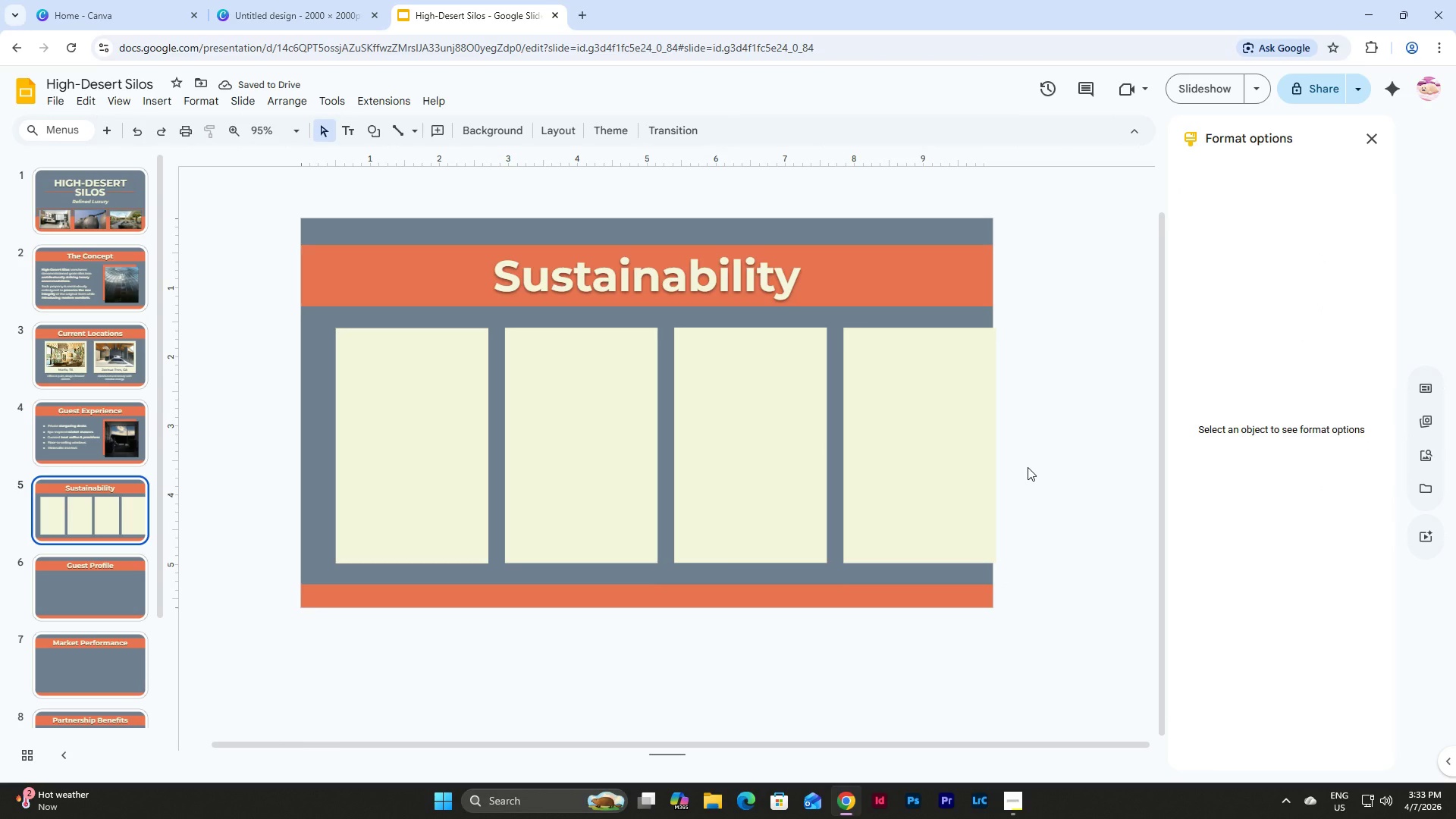 
left_click_drag(start_coordinate=[1028, 467], to_coordinate=[449, 422])
 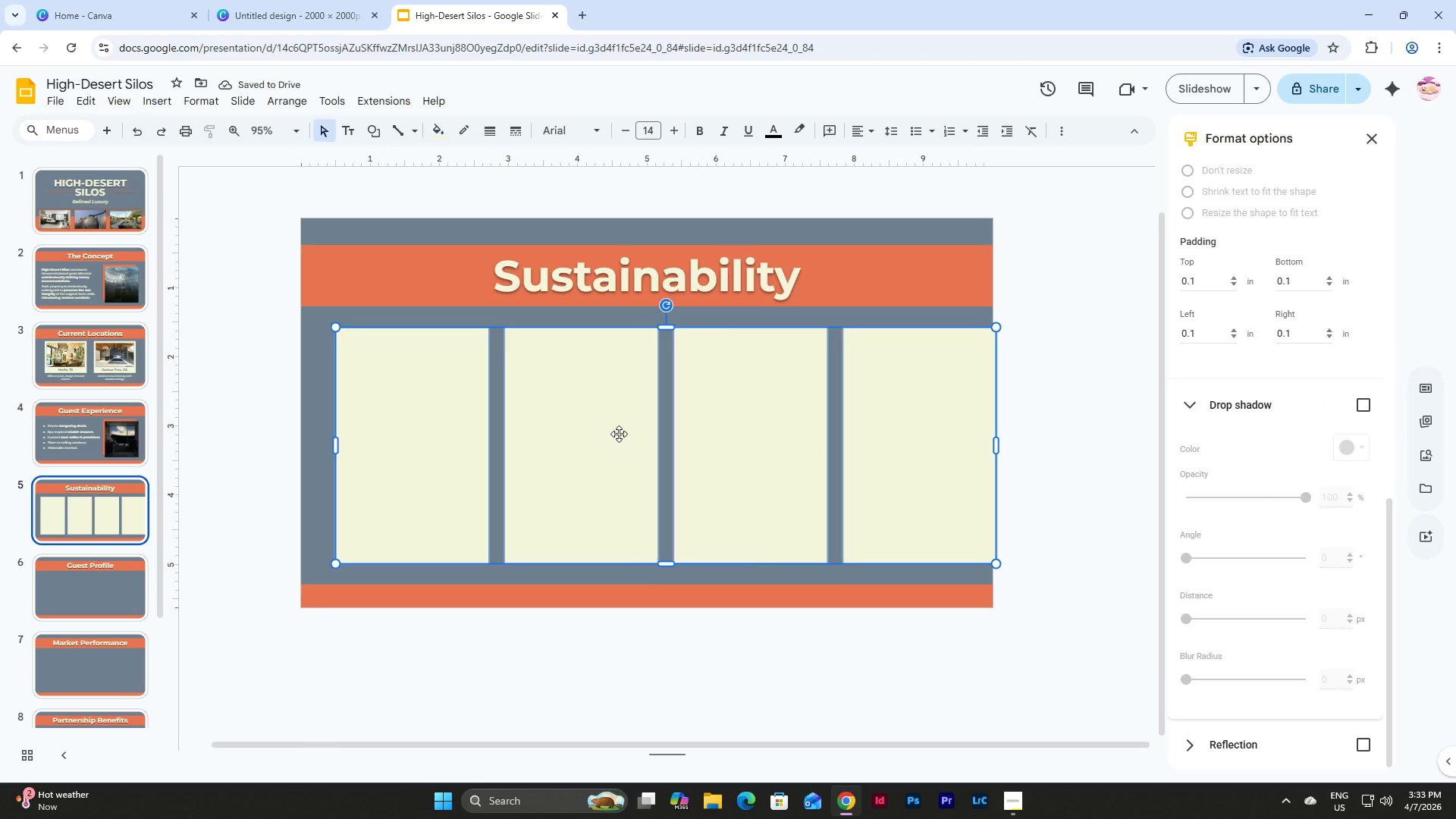 
left_click_drag(start_coordinate=[619, 434], to_coordinate=[602, 435])
 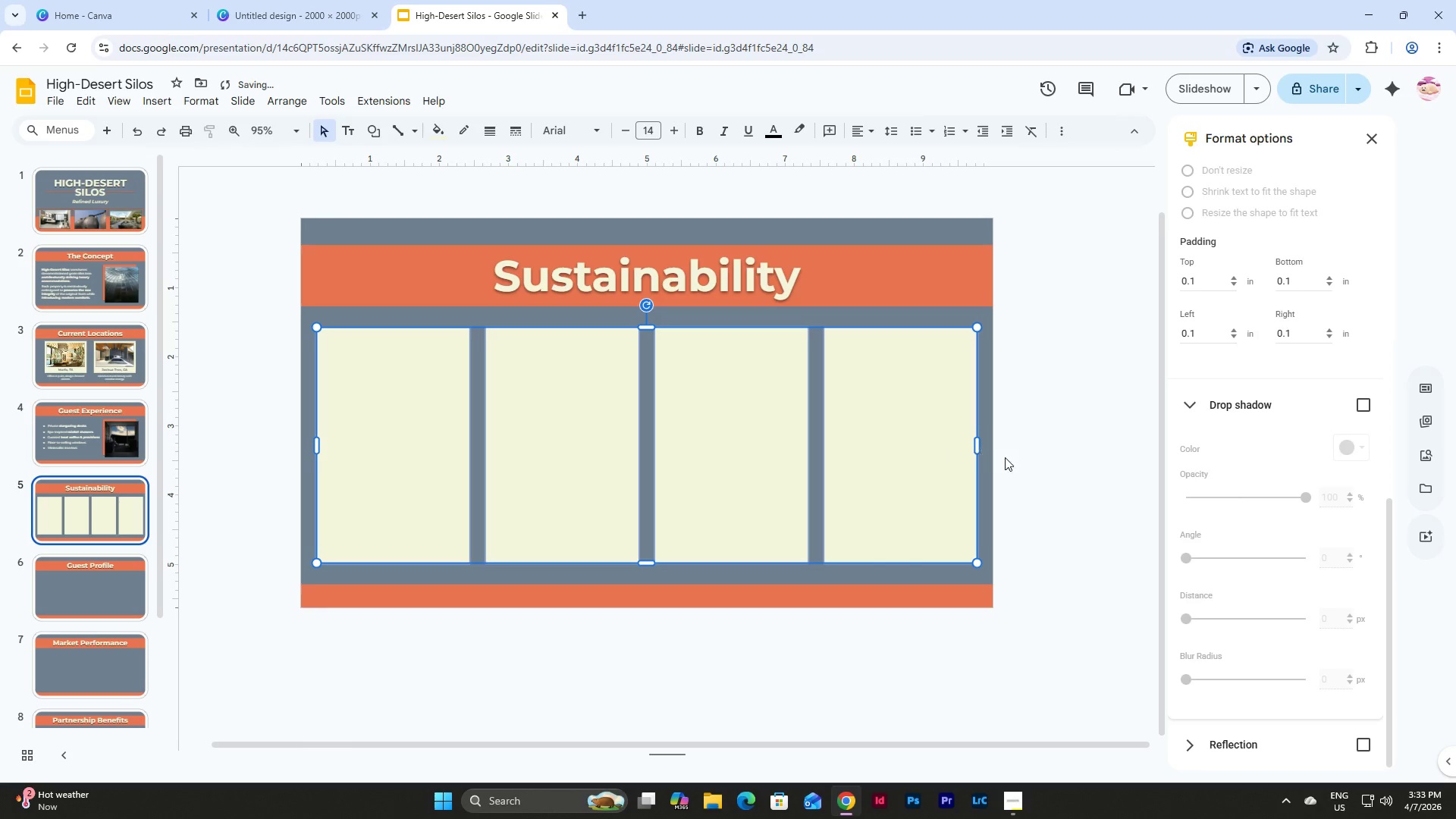 
left_click([1037, 454])
 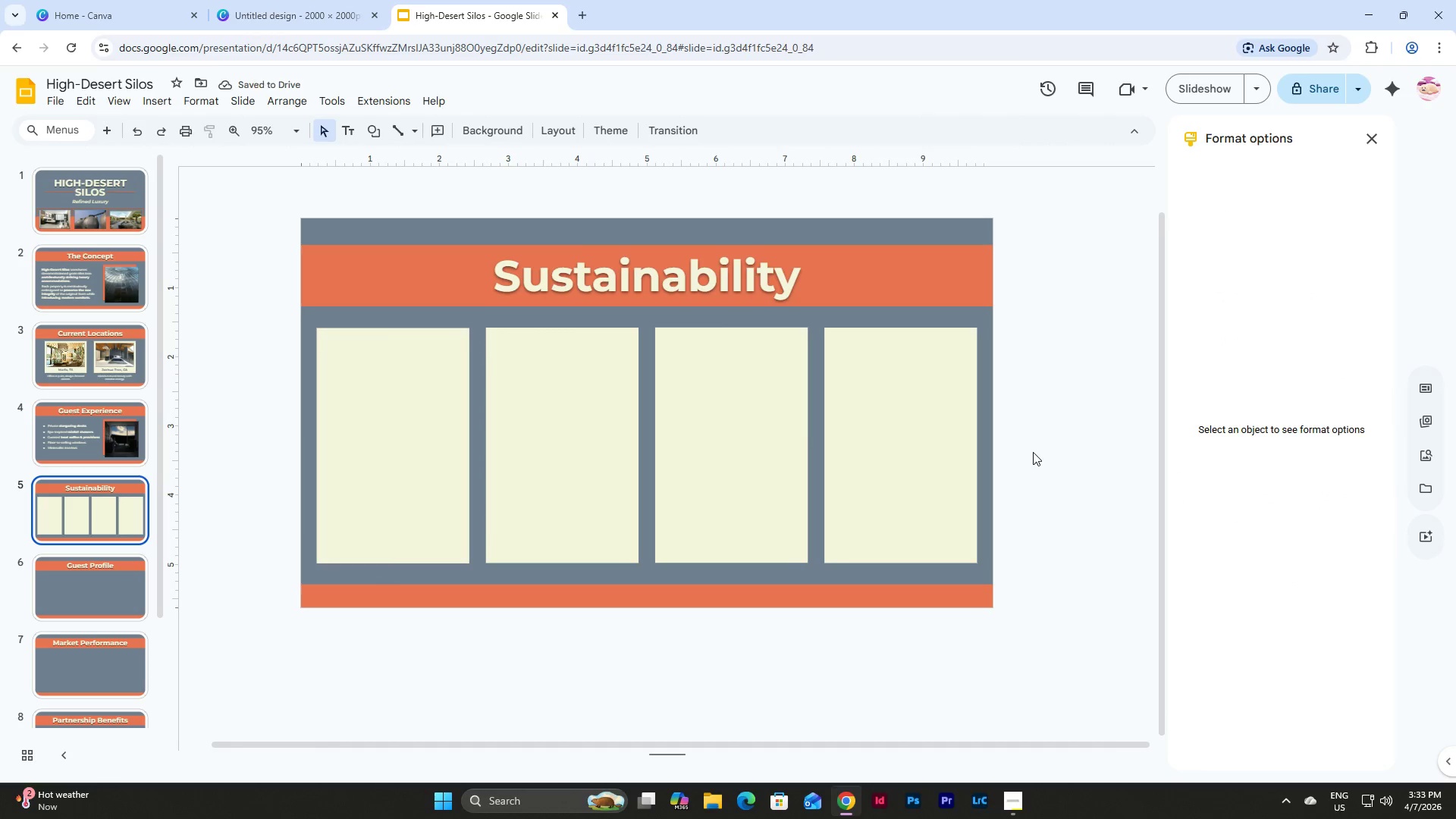 
hold_key(key=ControlLeft, duration=0.45)
 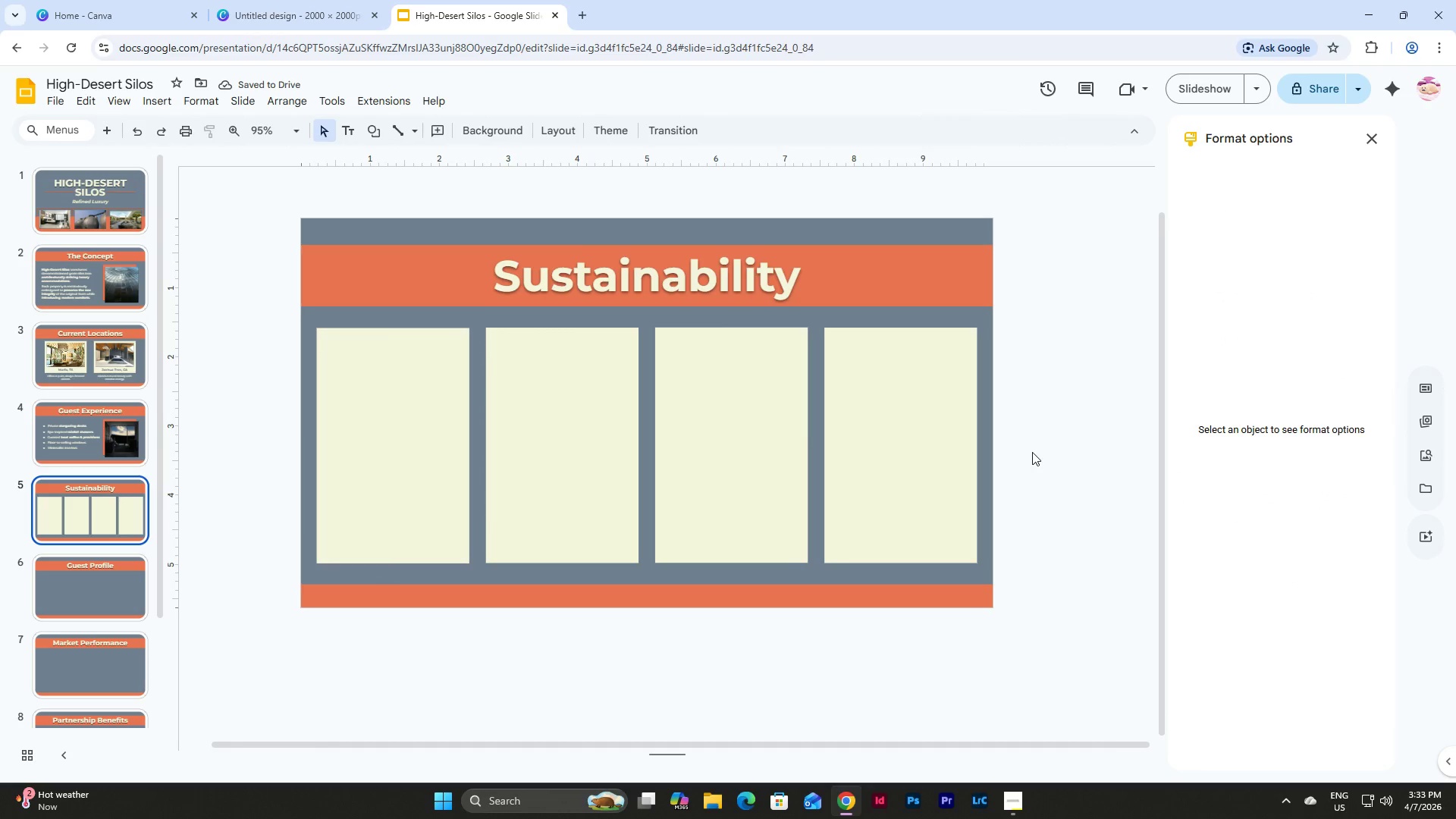 
key(Control+D)
 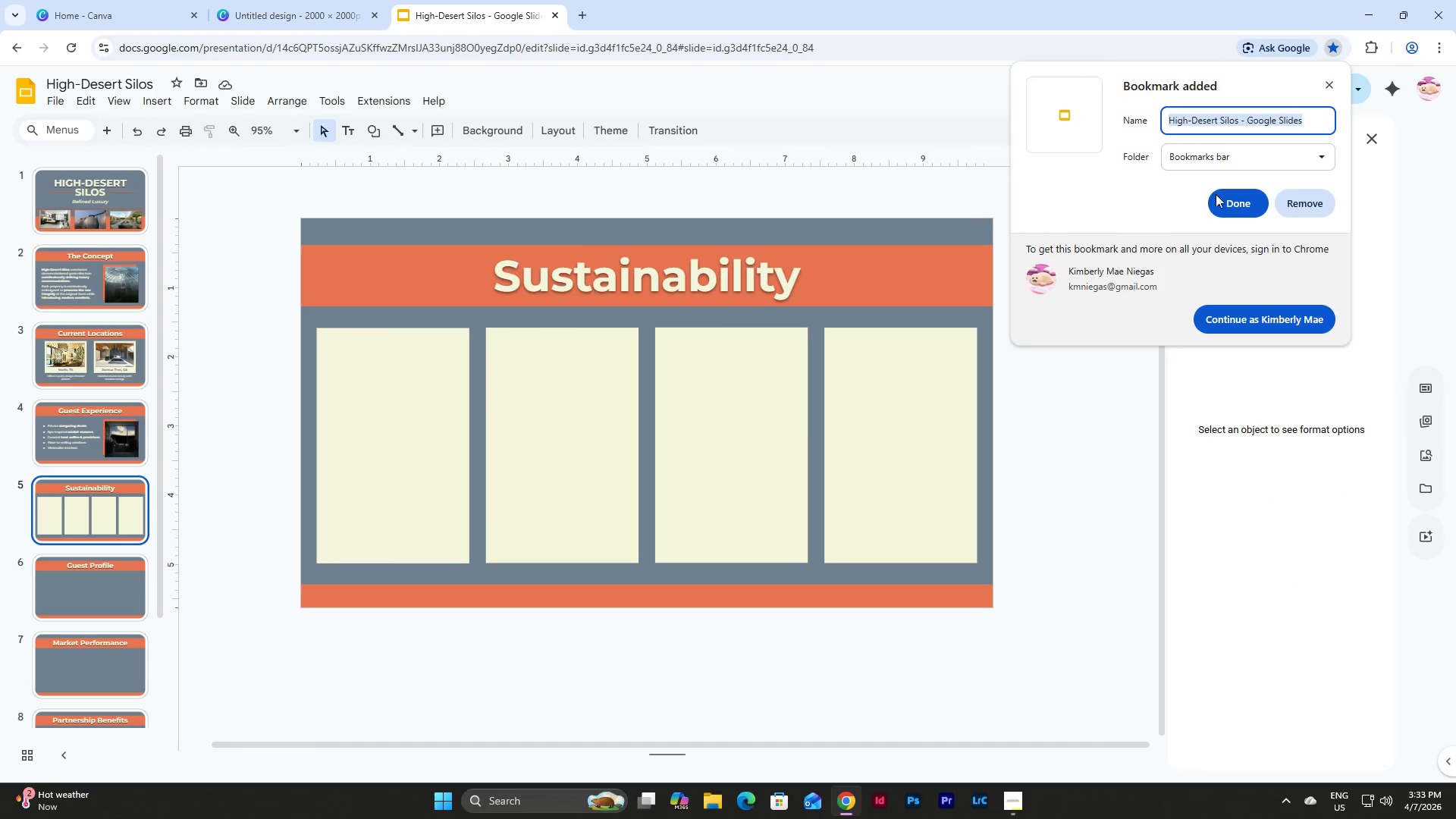 
left_click([1115, 413])
 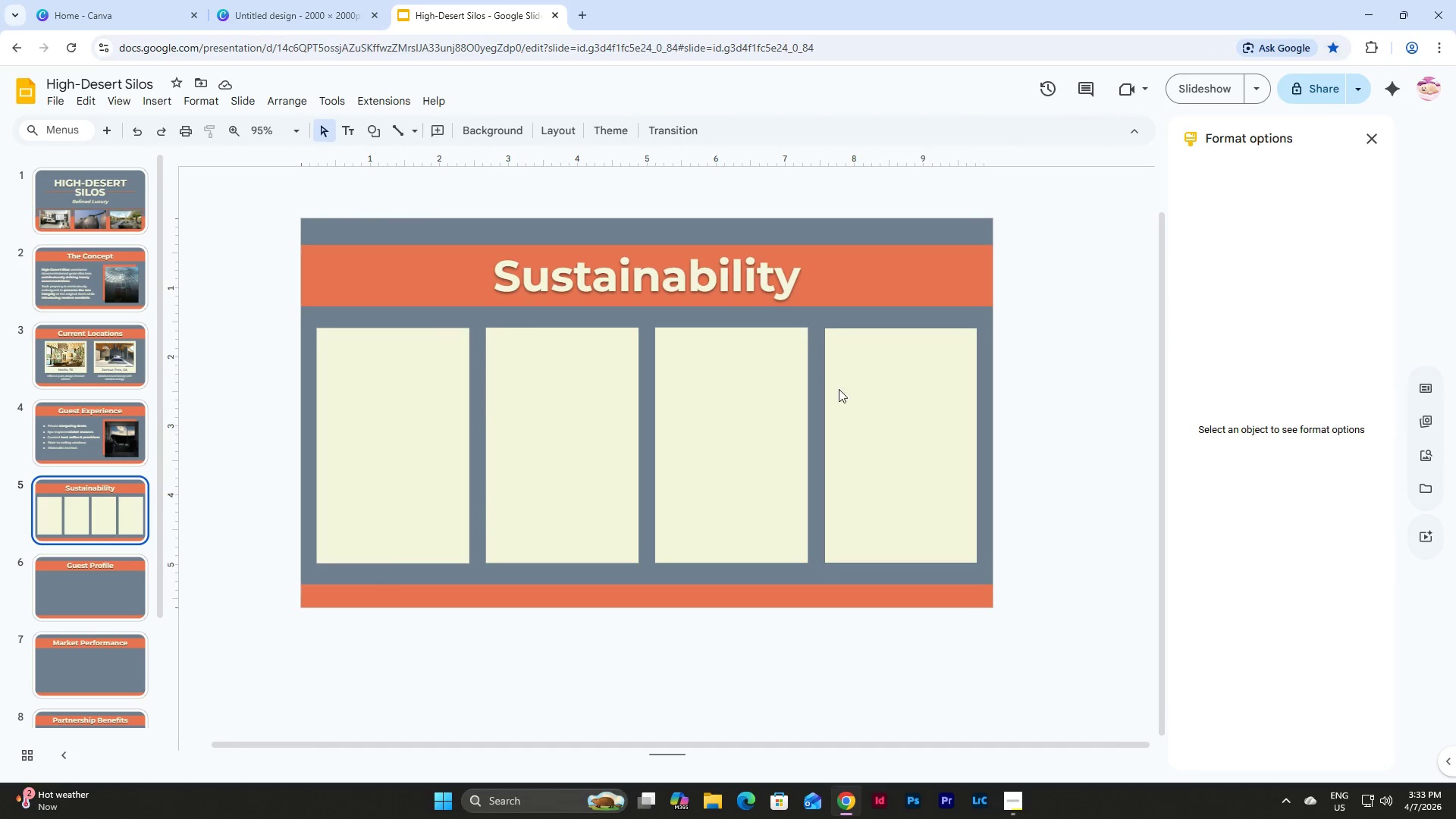 
key(Control+Z)
 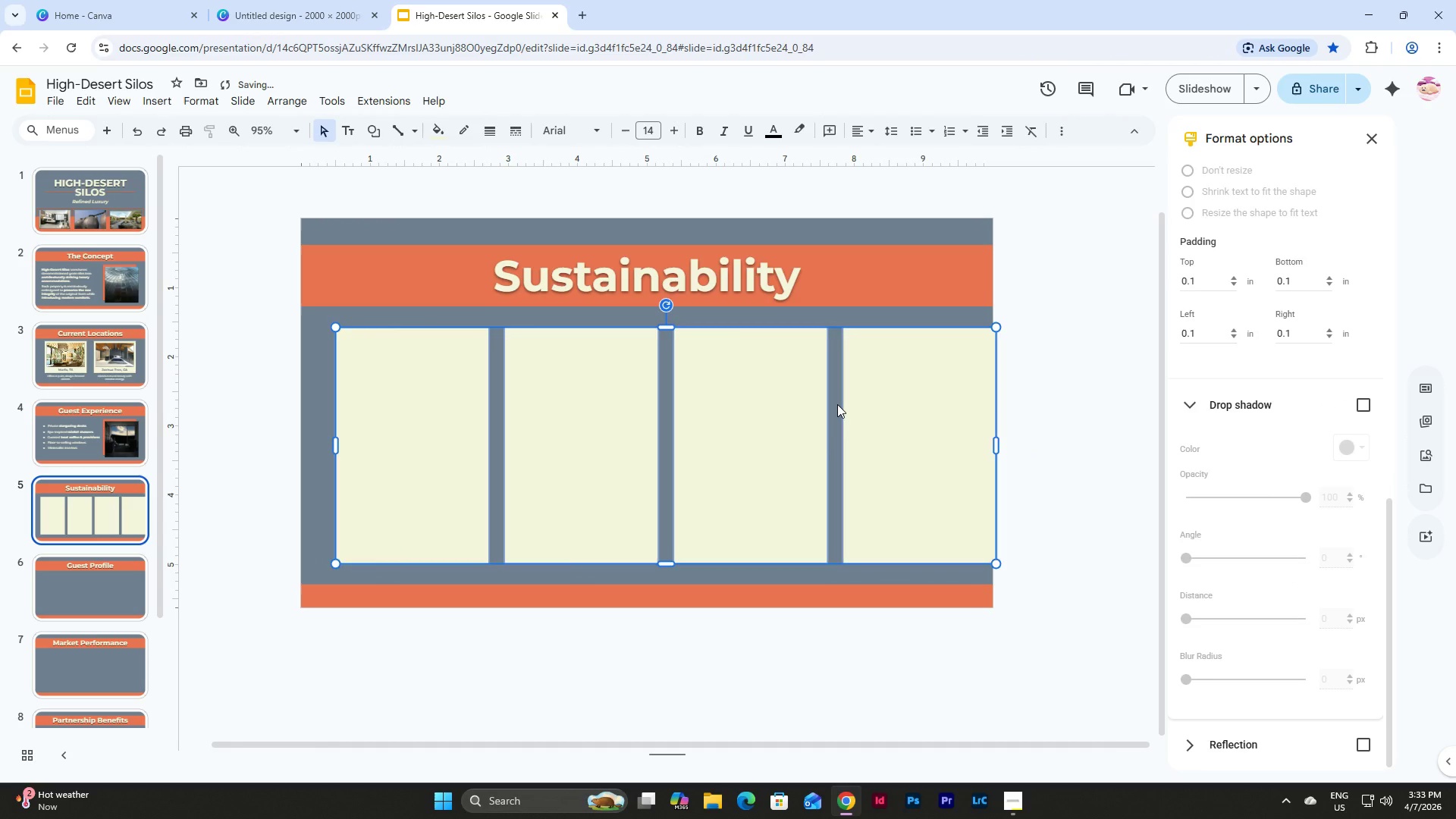 
key(Control+Z)
 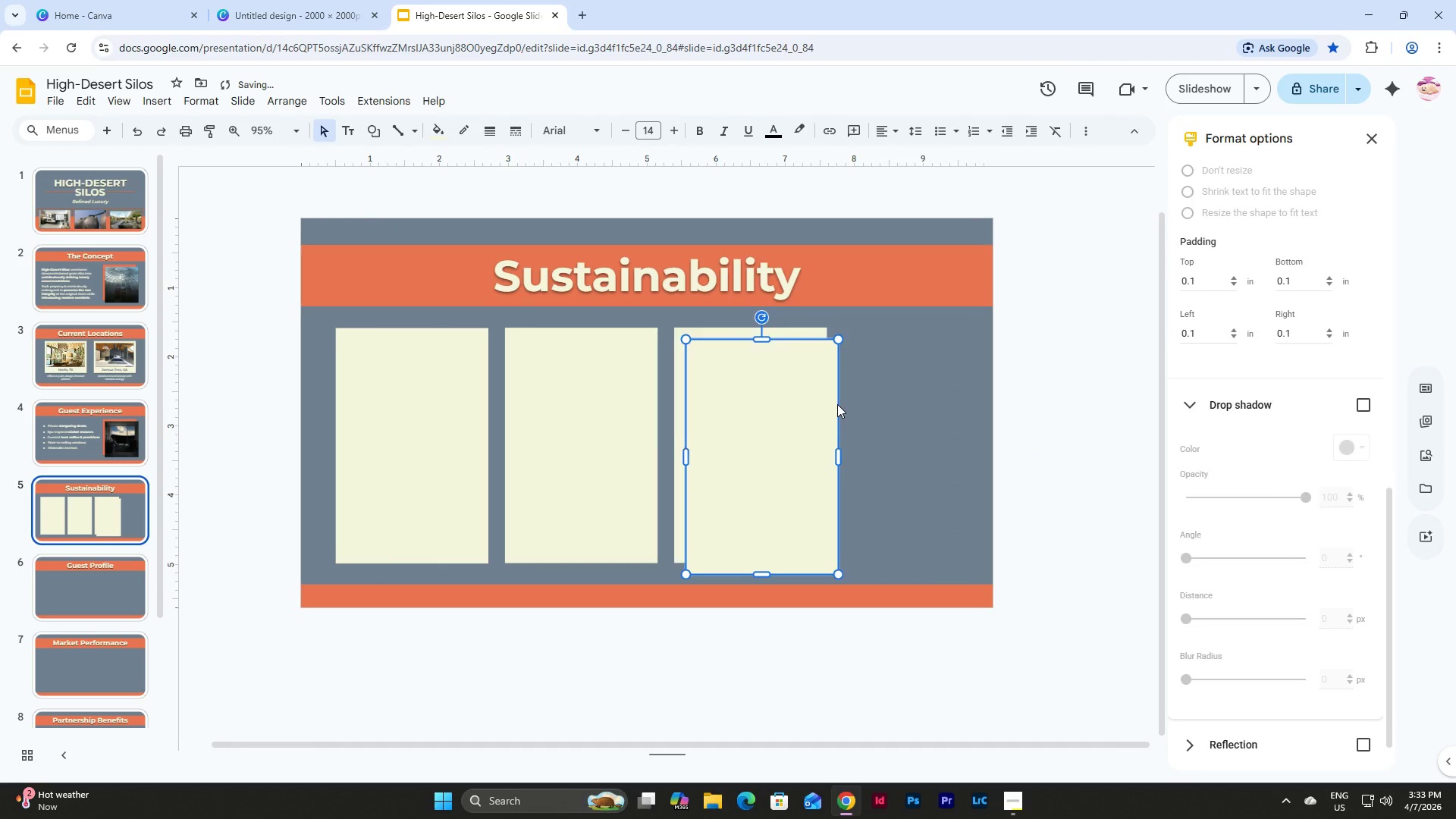 
key(Control+Z)
 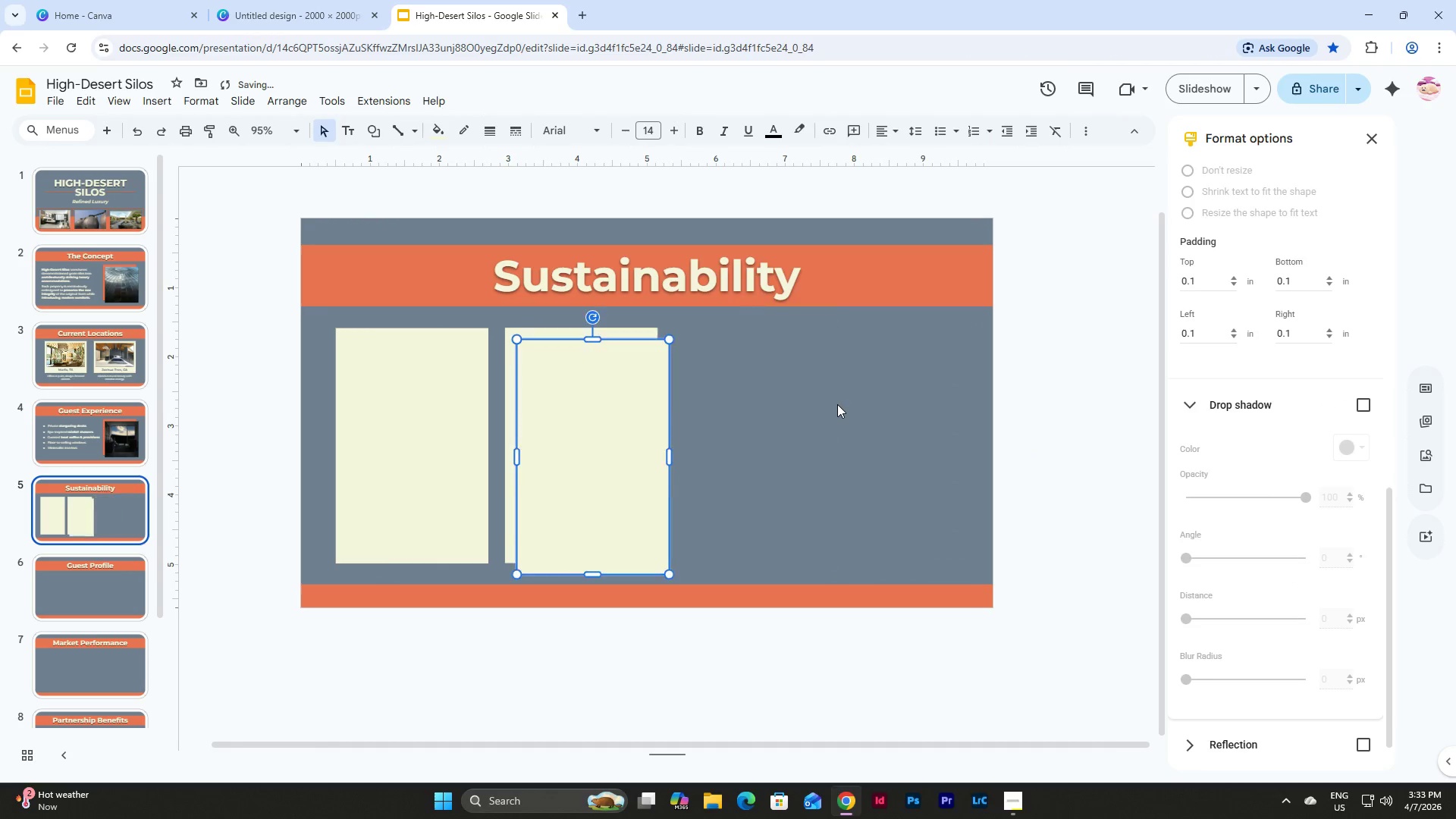 
key(Control+Z)
 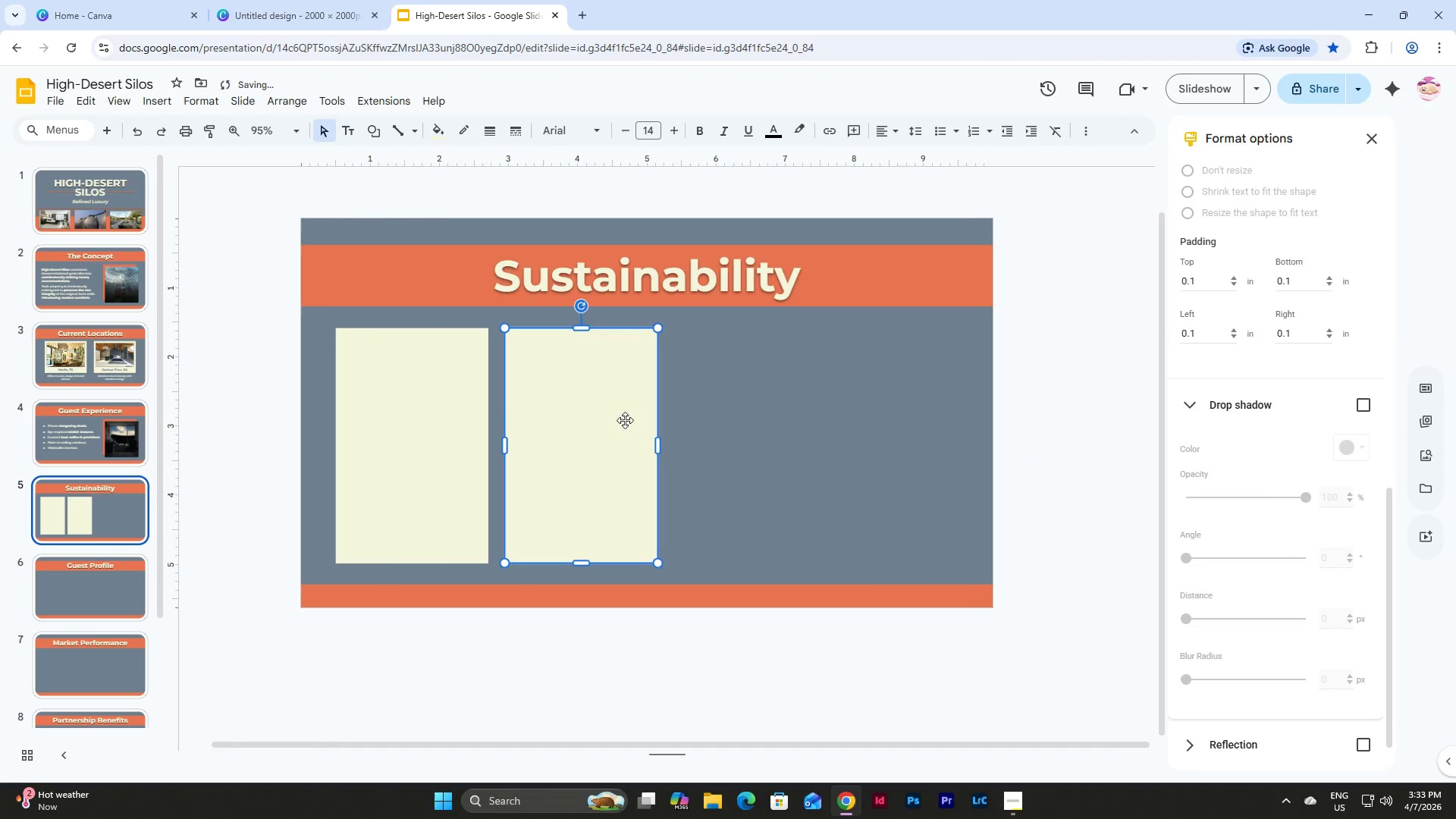 
key(Control+Z)
 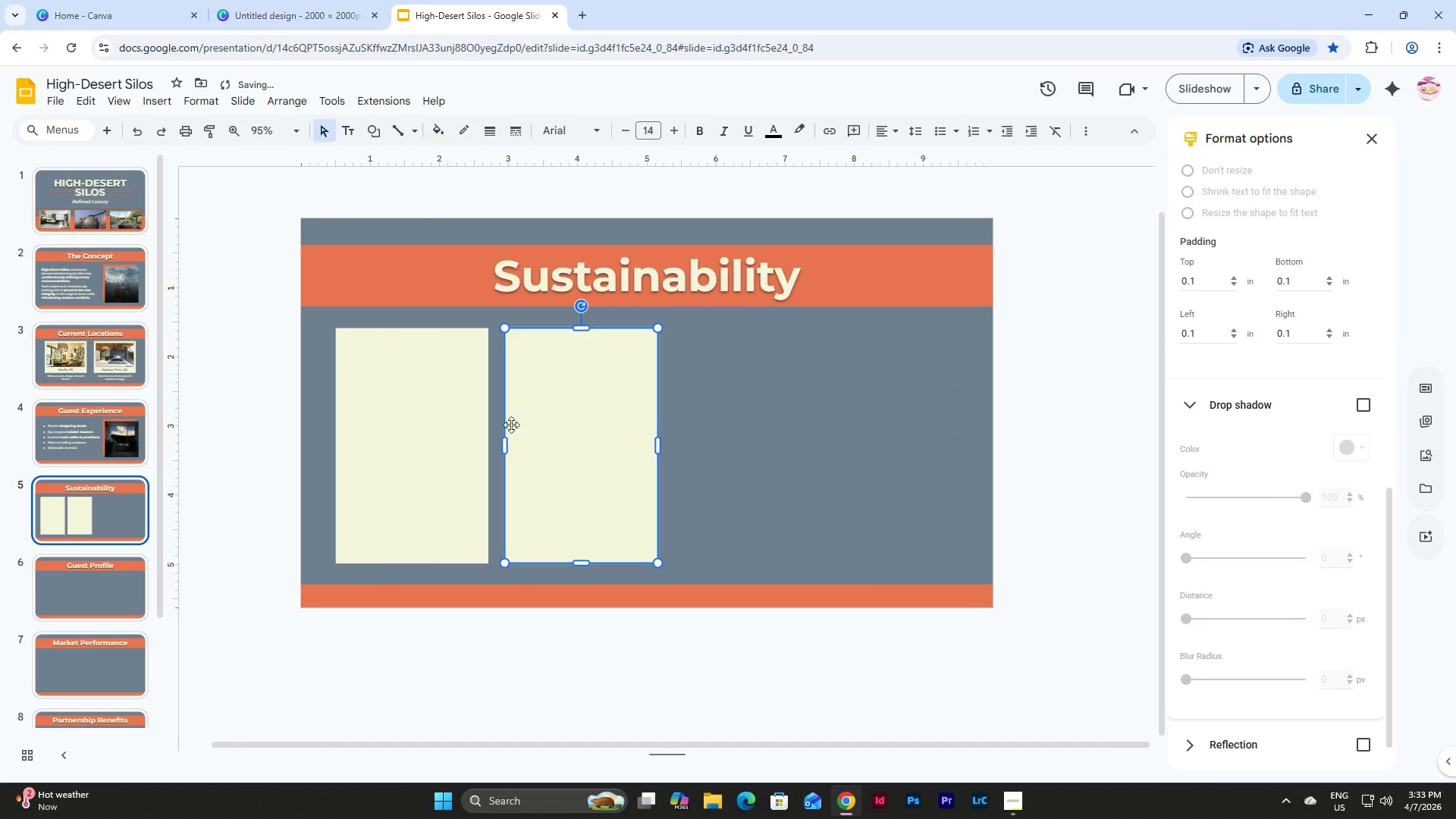 
key(Control+Z)
 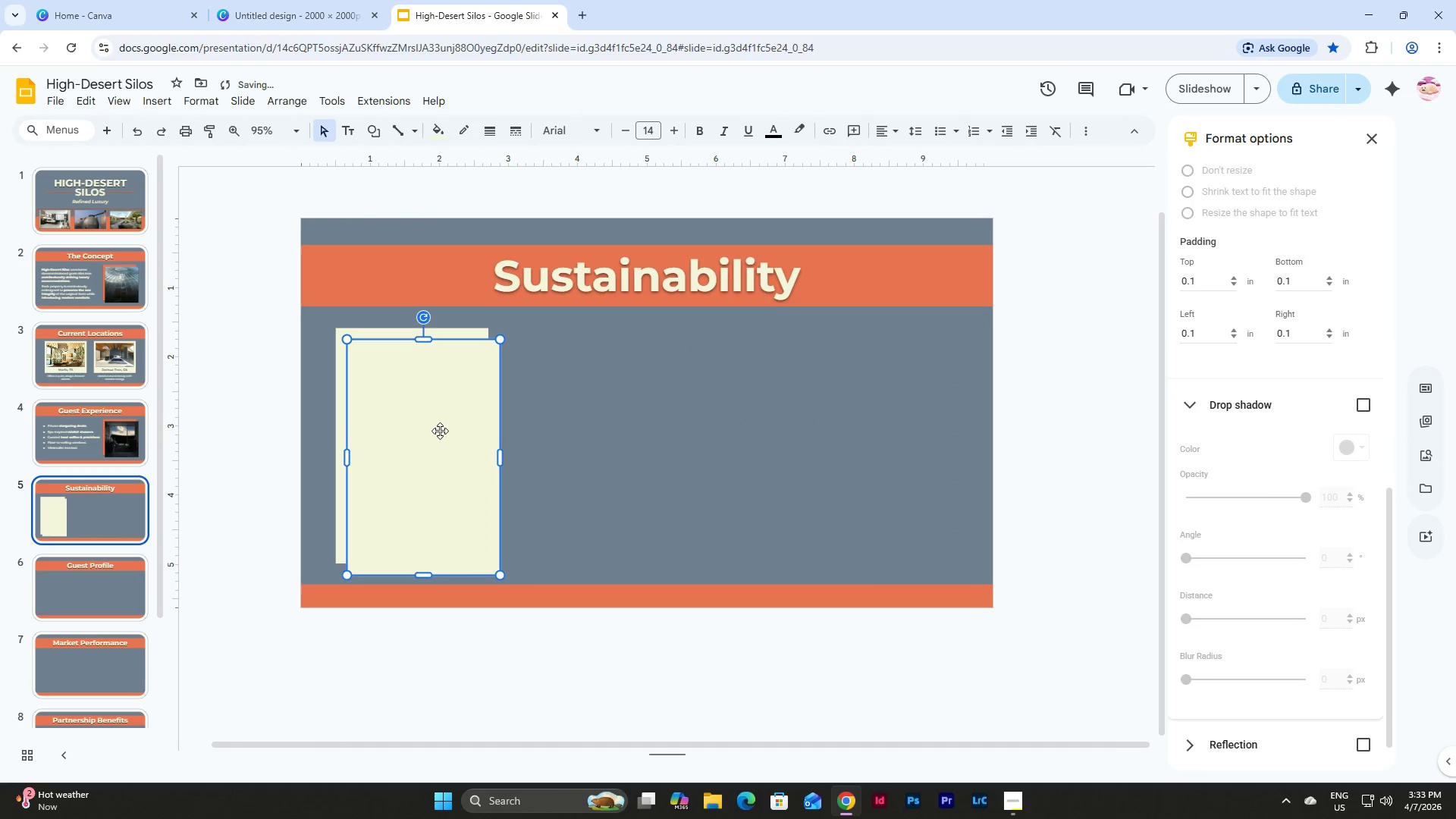 
left_click([439, 431])
 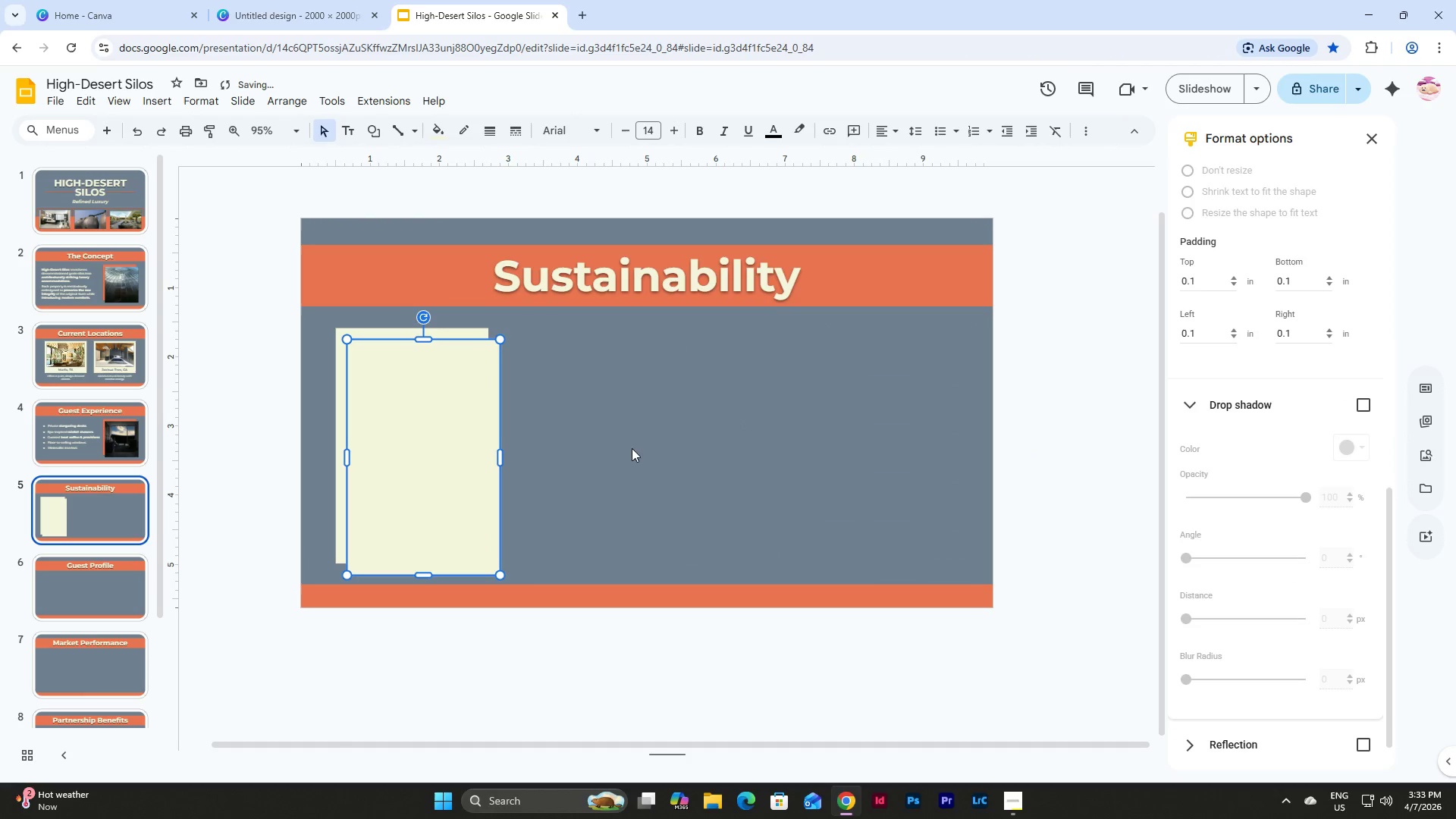 
key(Backspace)
 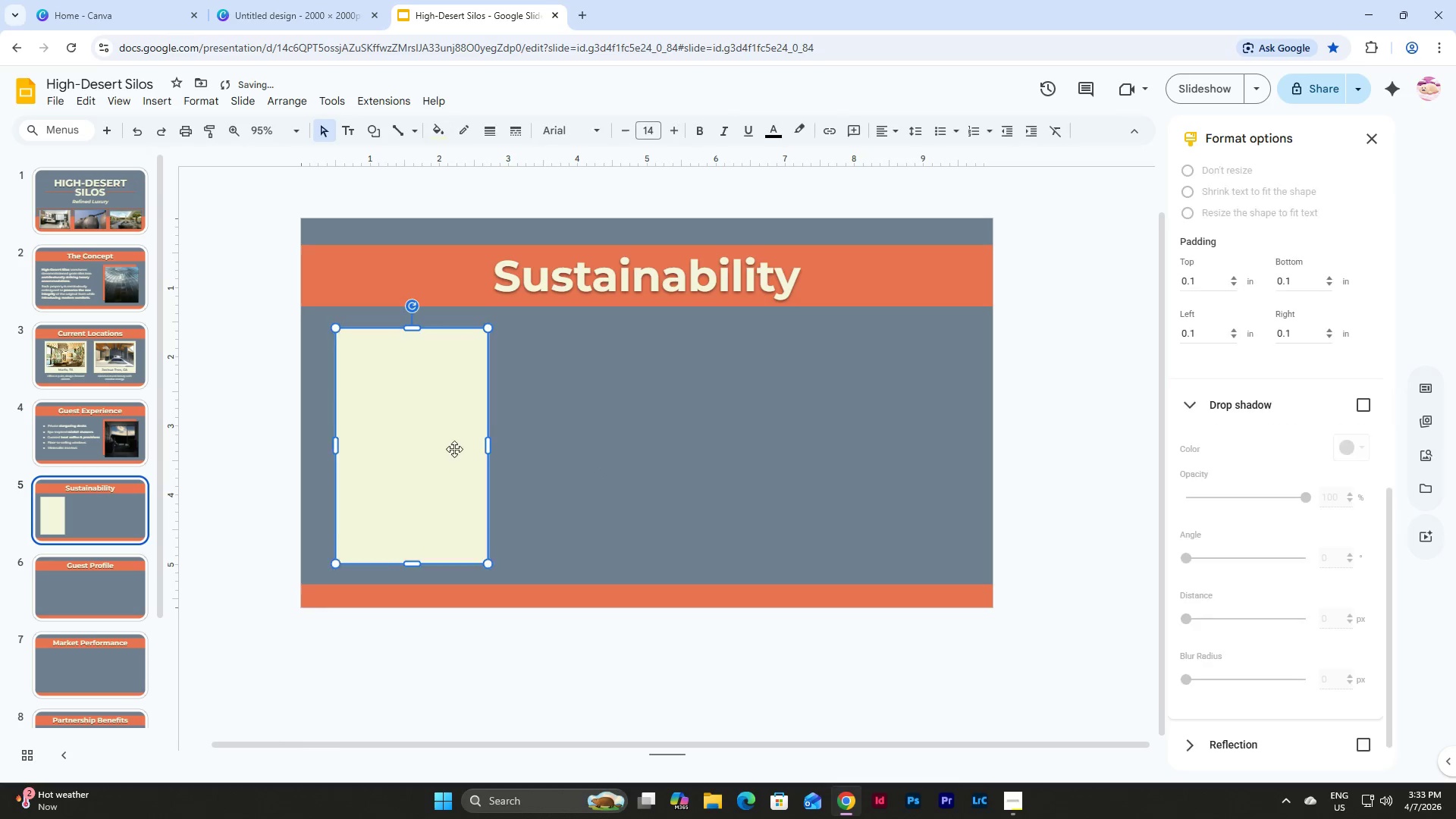 
left_click([454, 449])
 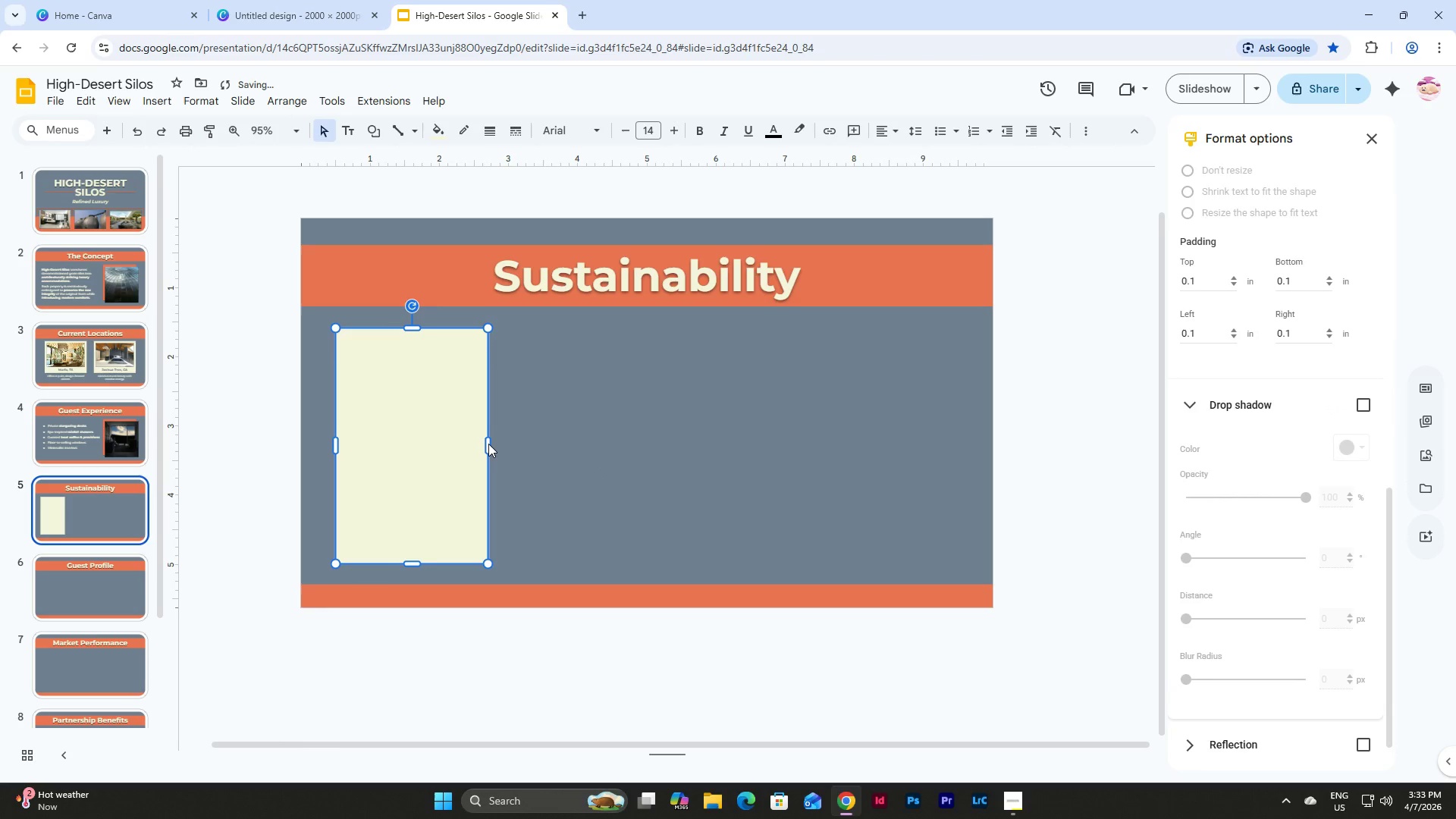 
left_click_drag(start_coordinate=[488, 444], to_coordinate=[466, 444])
 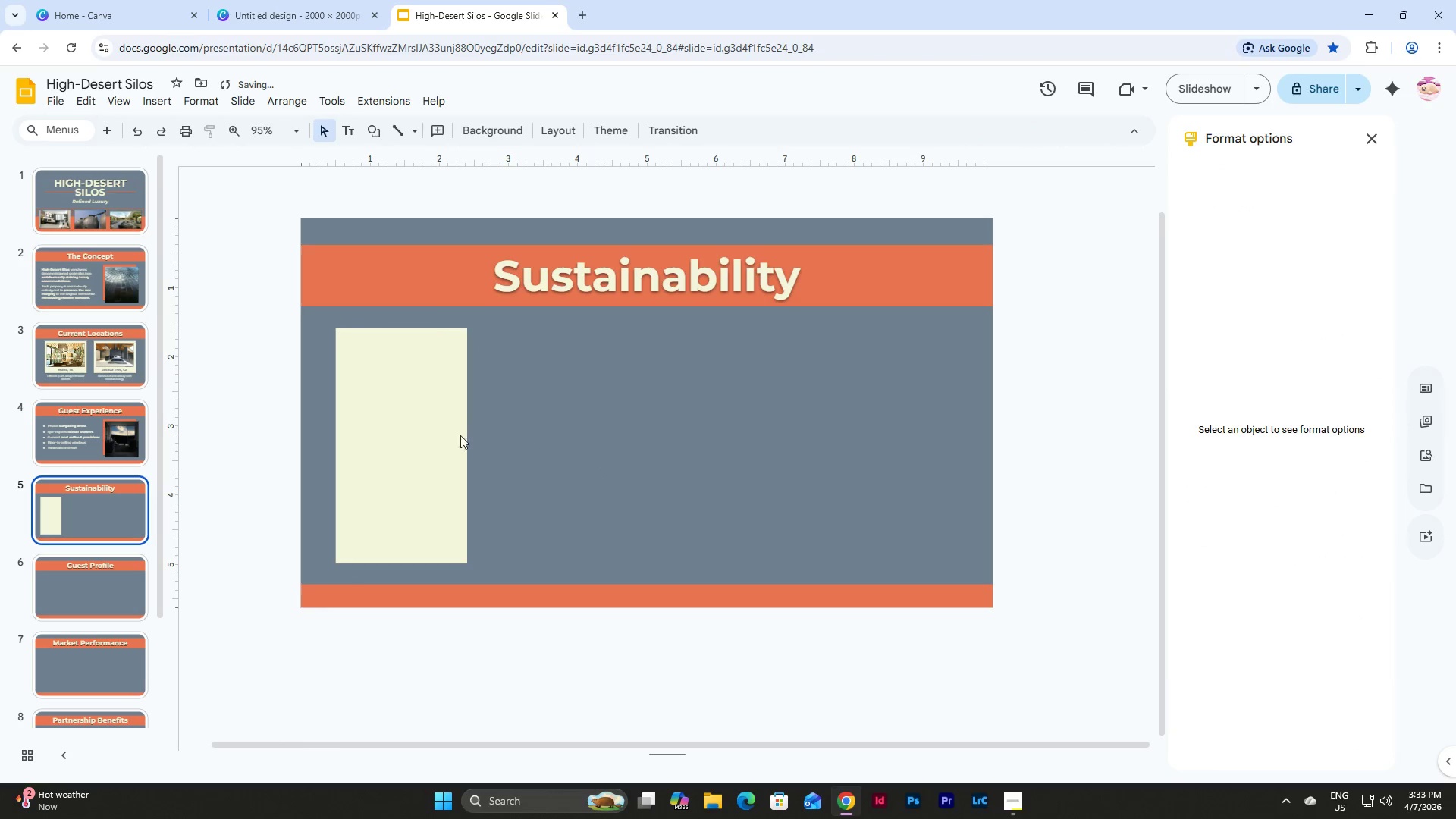 
double_click([369, 426])
 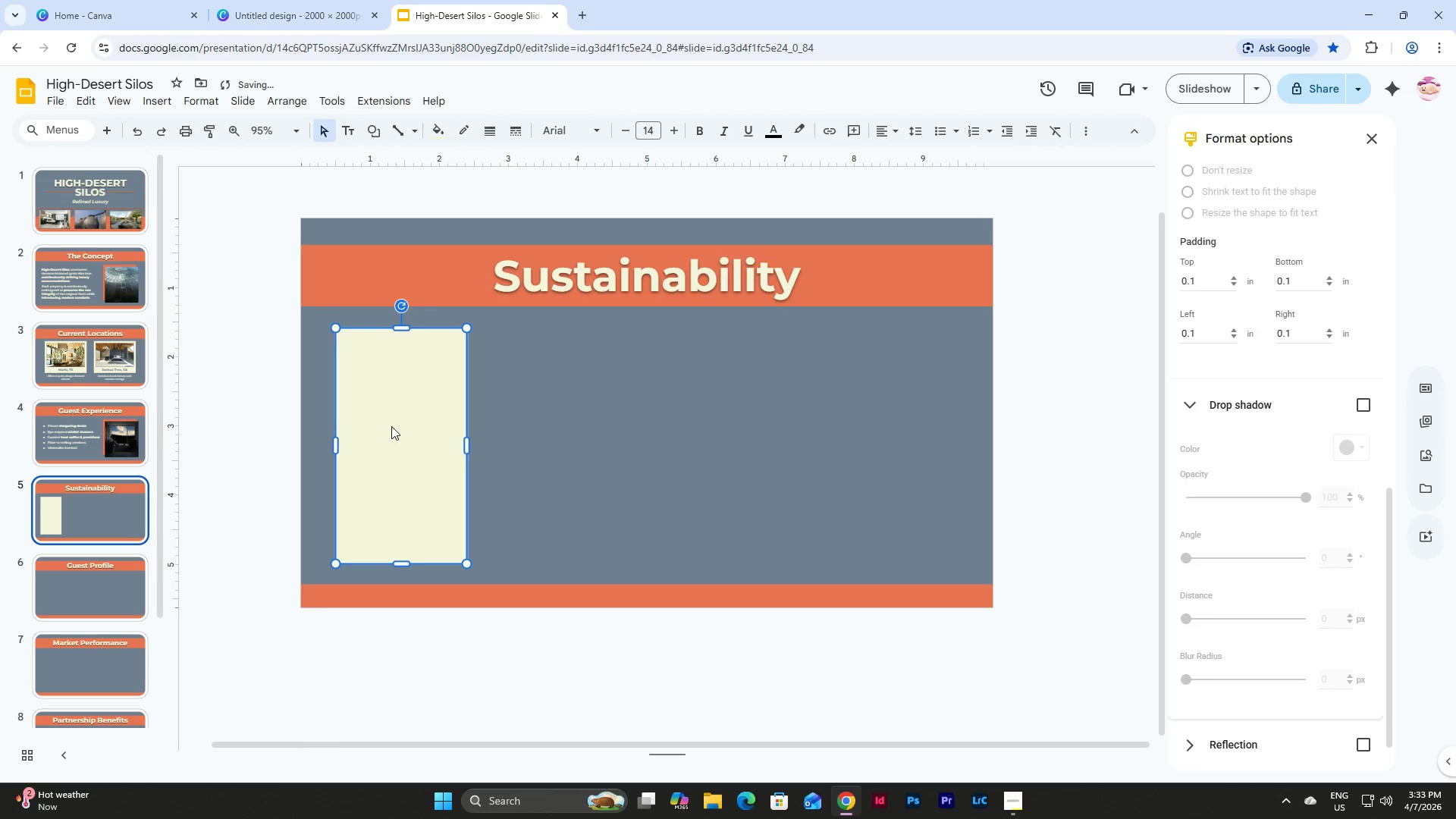 
key(Control+D)
 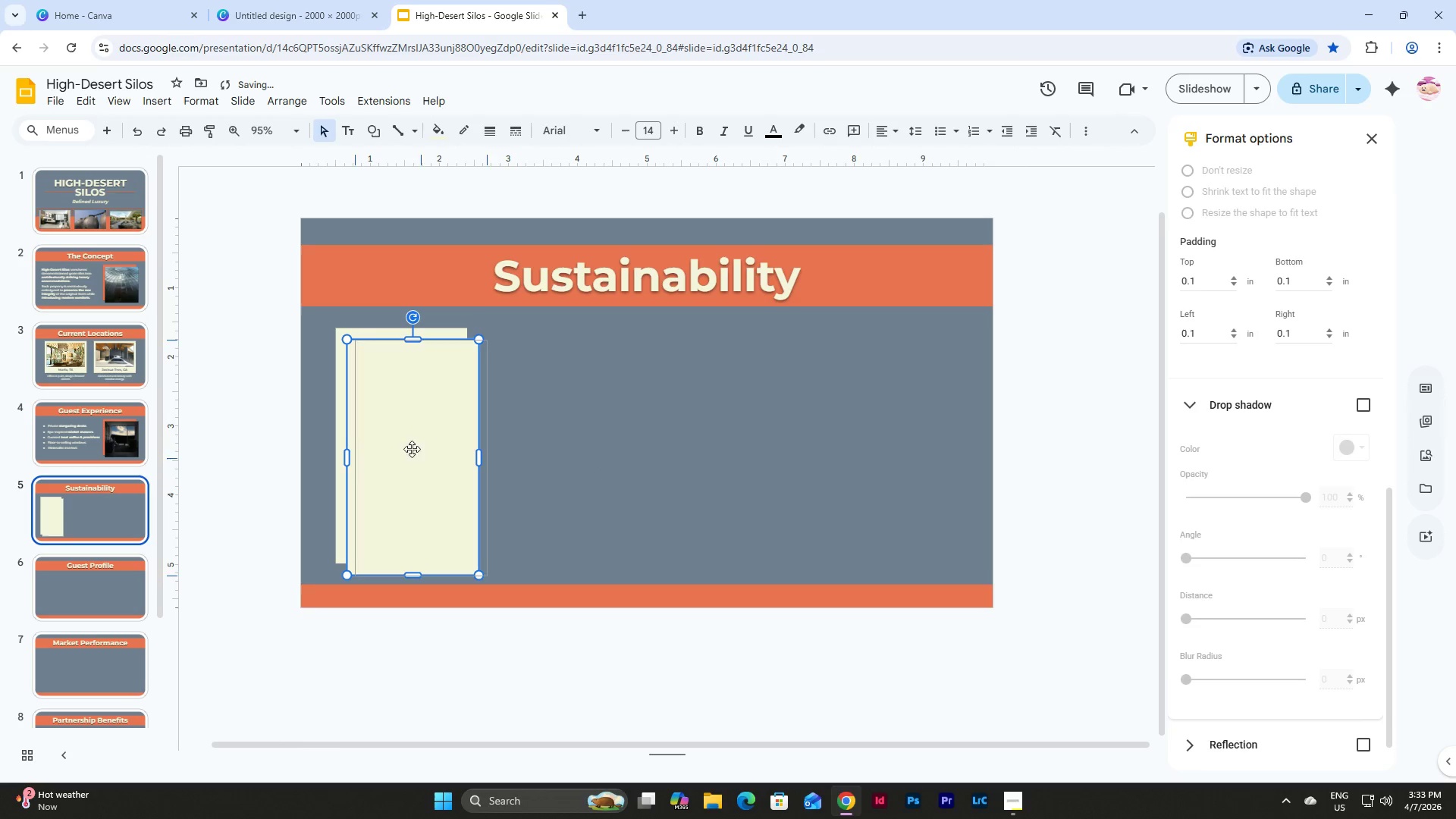 
left_click_drag(start_coordinate=[395, 447], to_coordinate=[533, 435])
 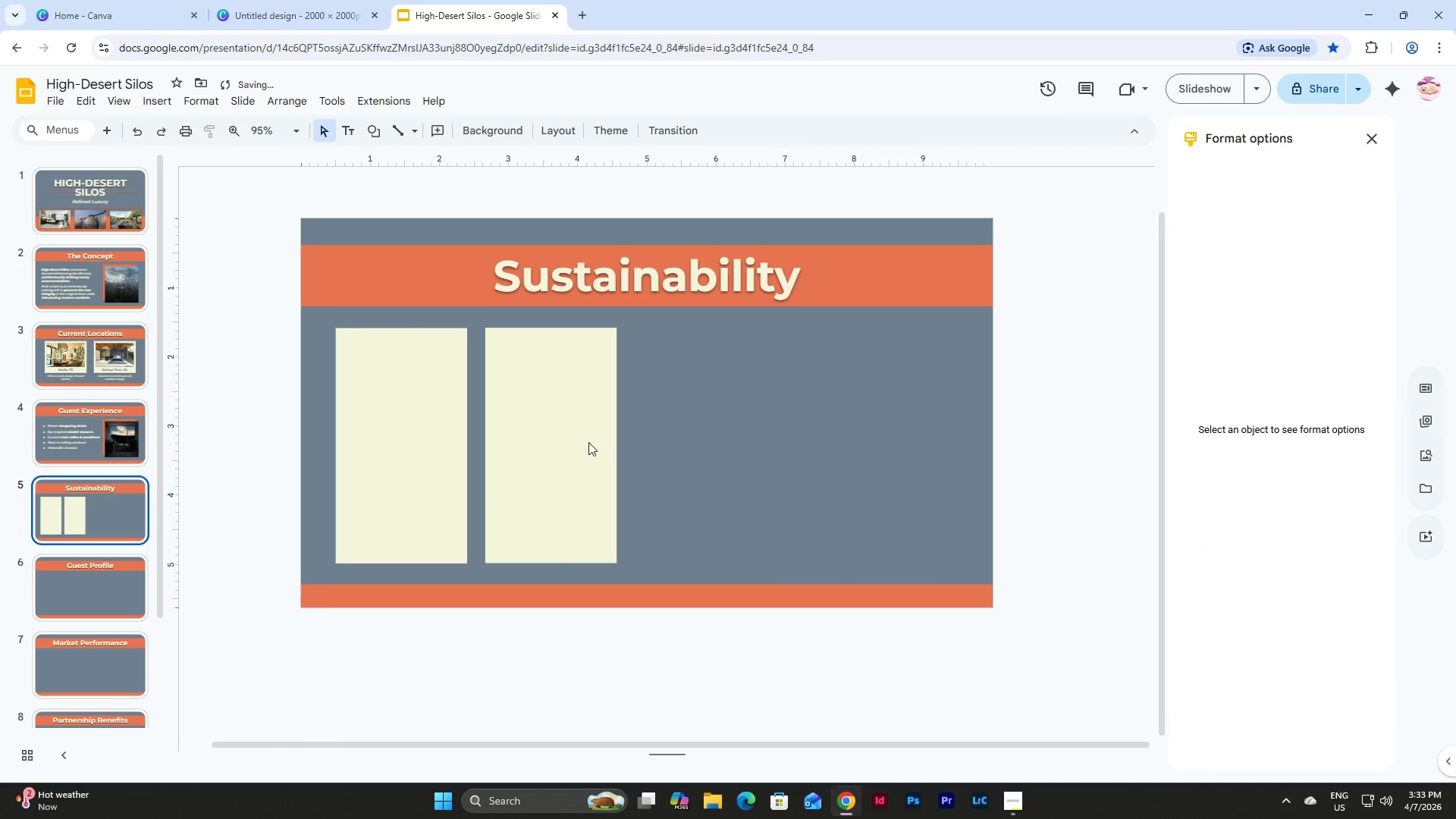 
double_click([585, 442])
 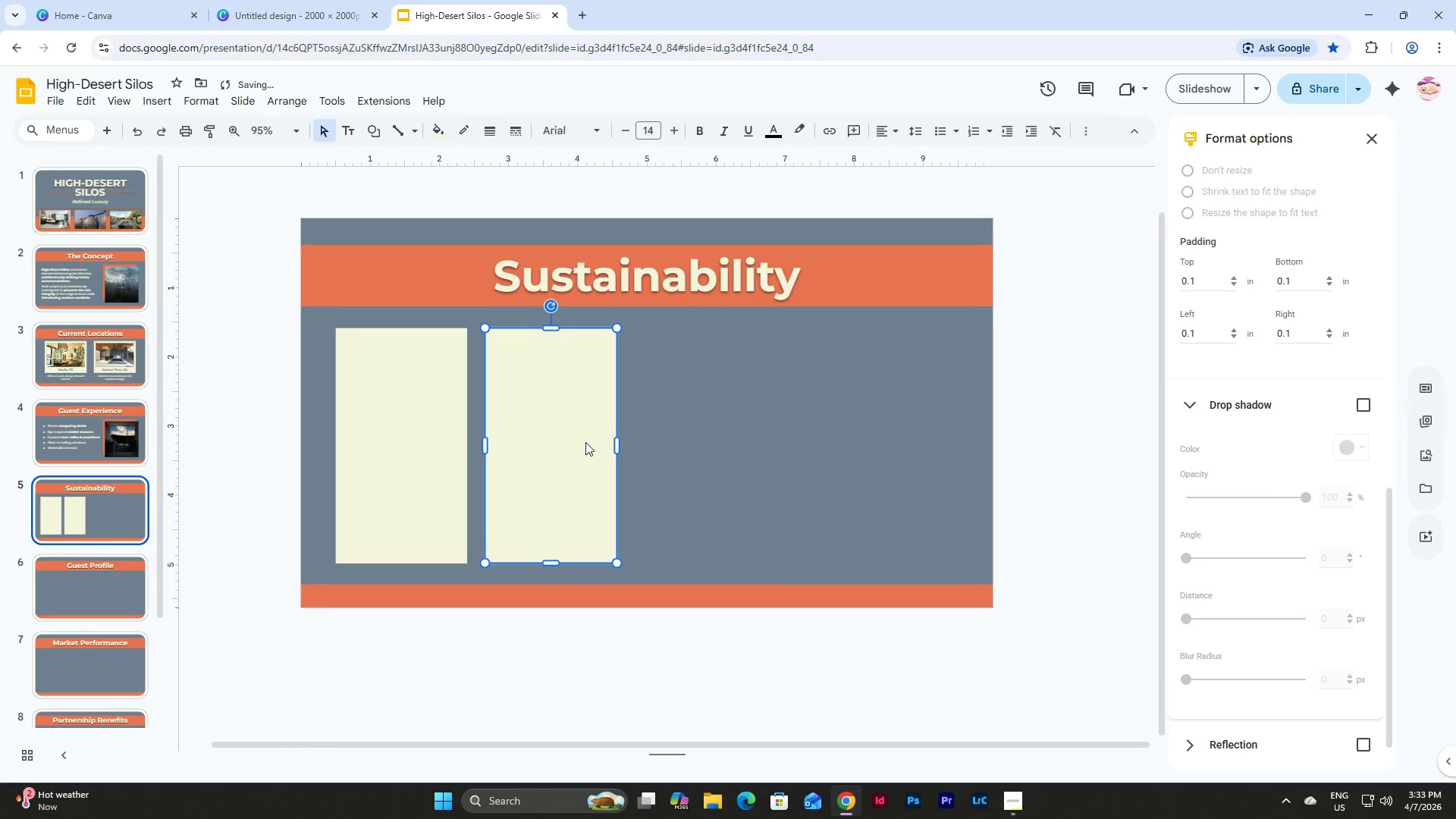 
key(Control+D)
 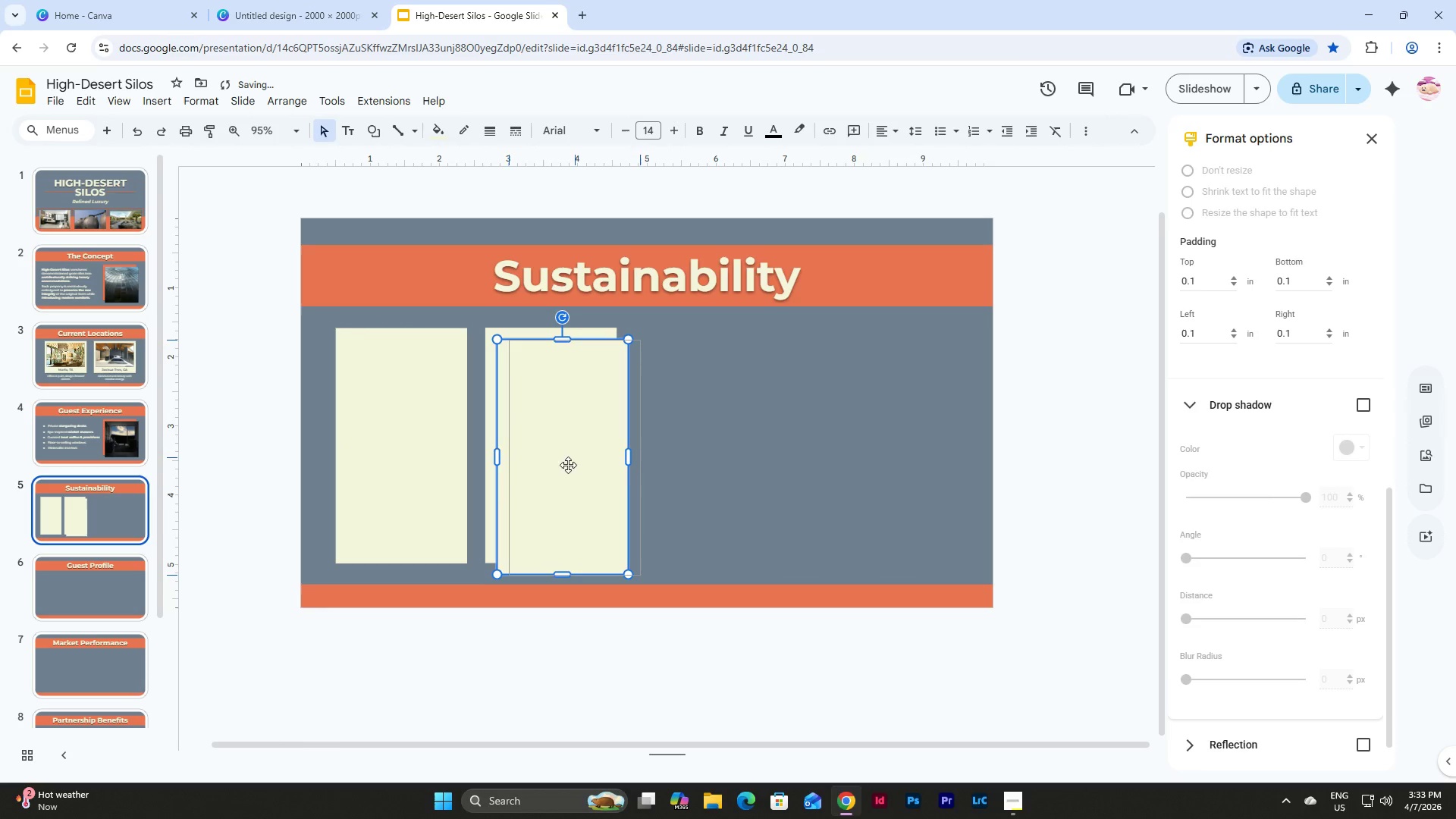 
left_click_drag(start_coordinate=[551, 463], to_coordinate=[692, 452])
 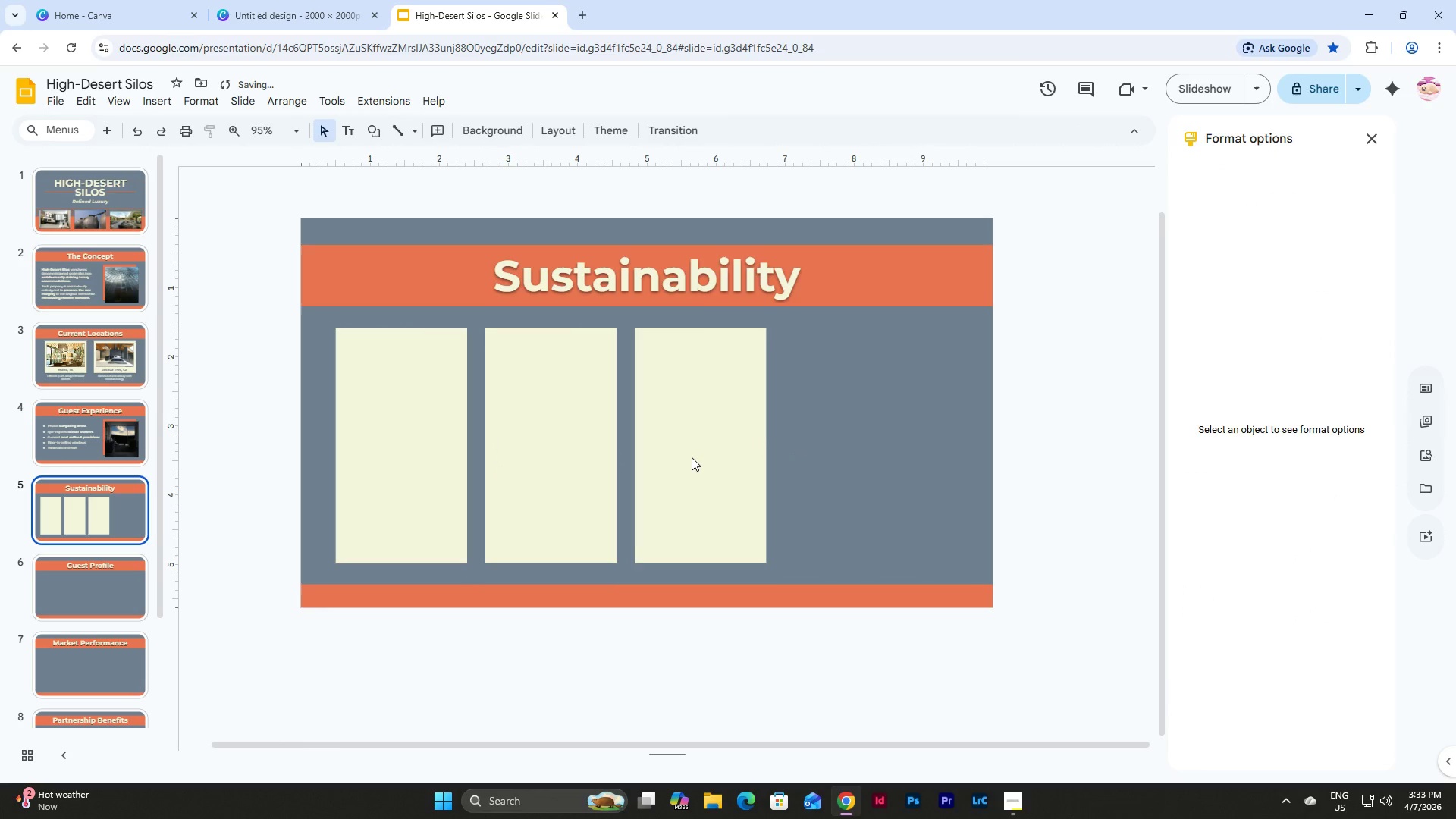 
double_click([692, 457])
 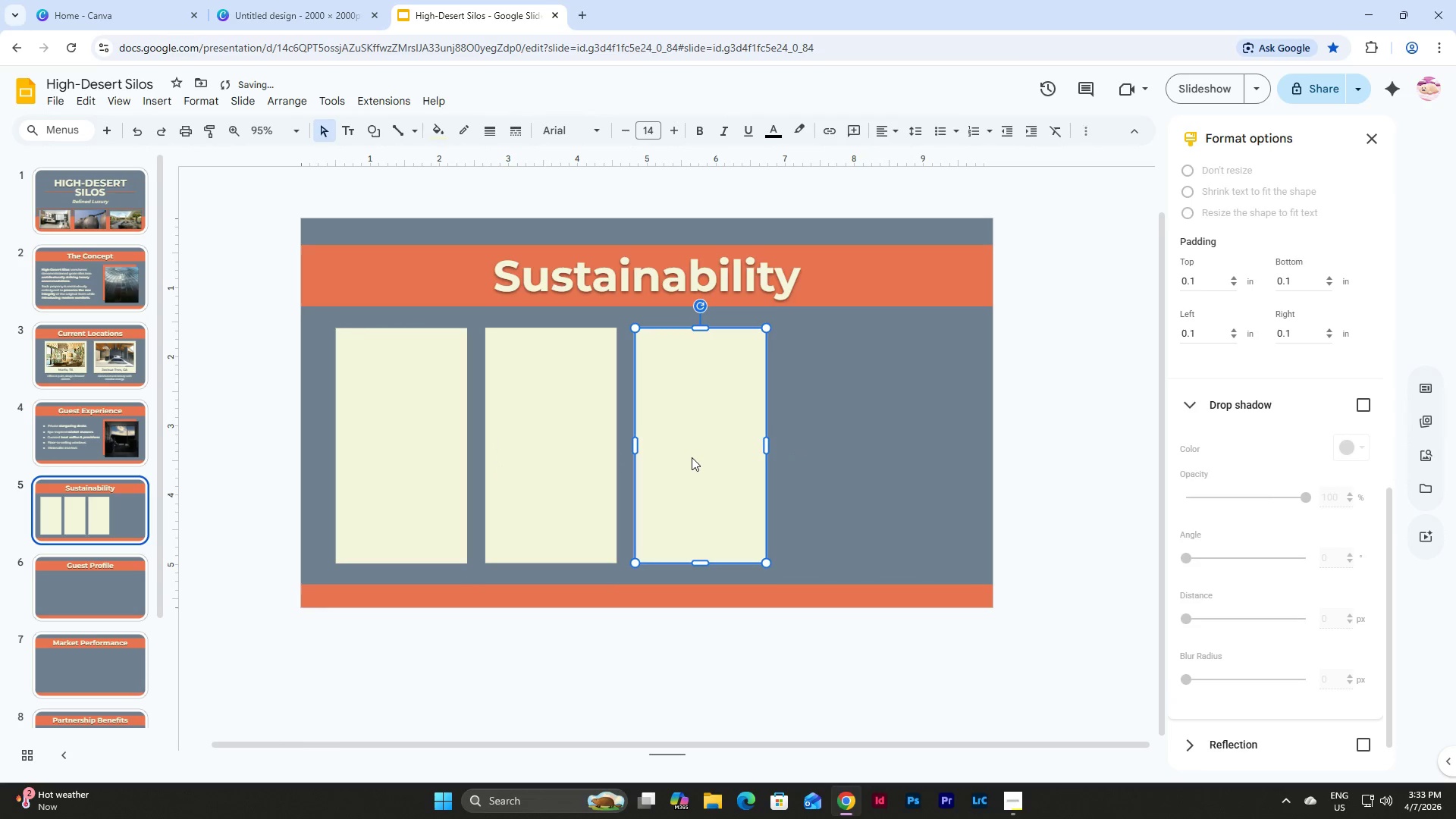 
key(Control+D)
 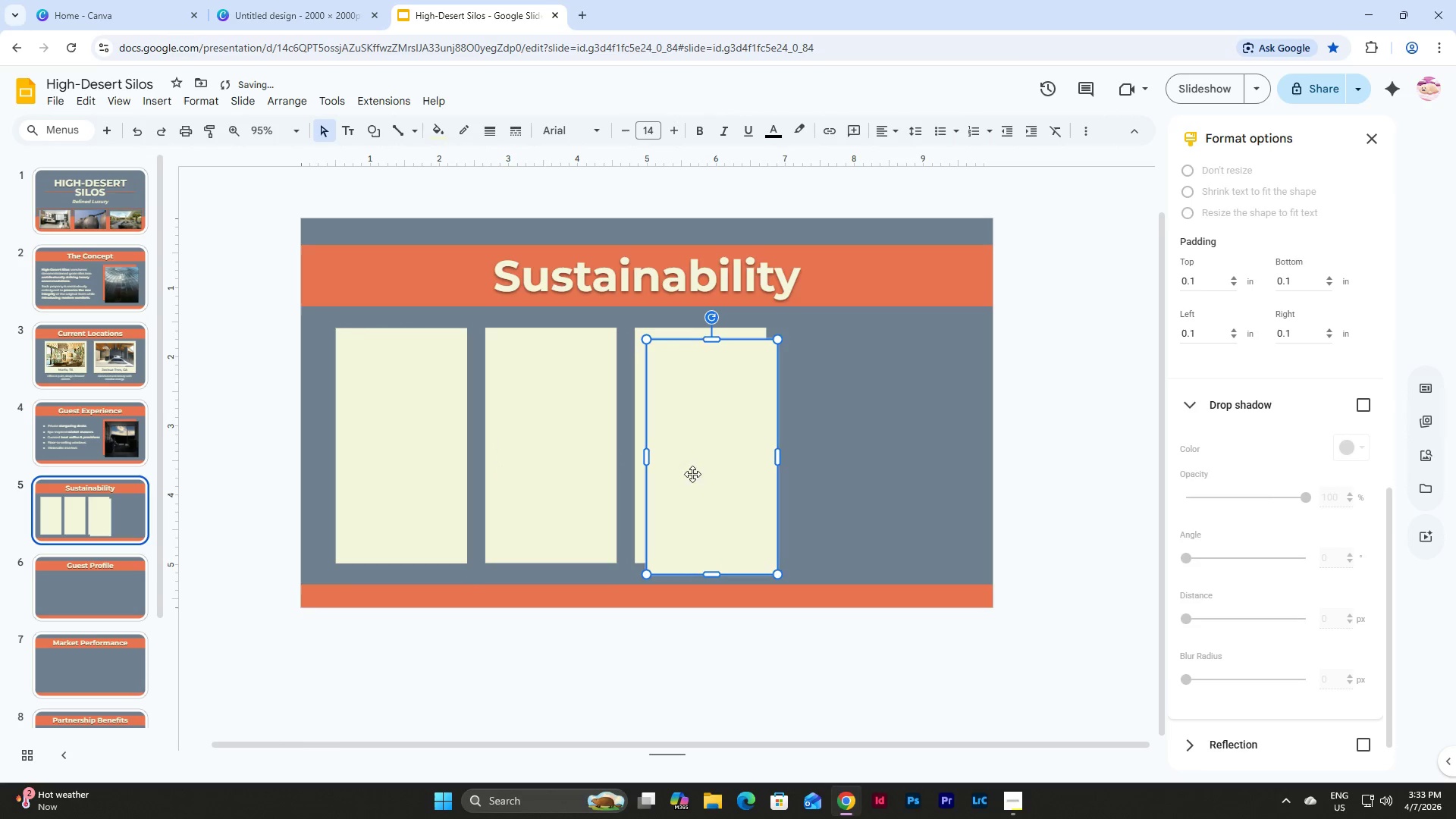 
left_click_drag(start_coordinate=[687, 474], to_coordinate=[825, 462])
 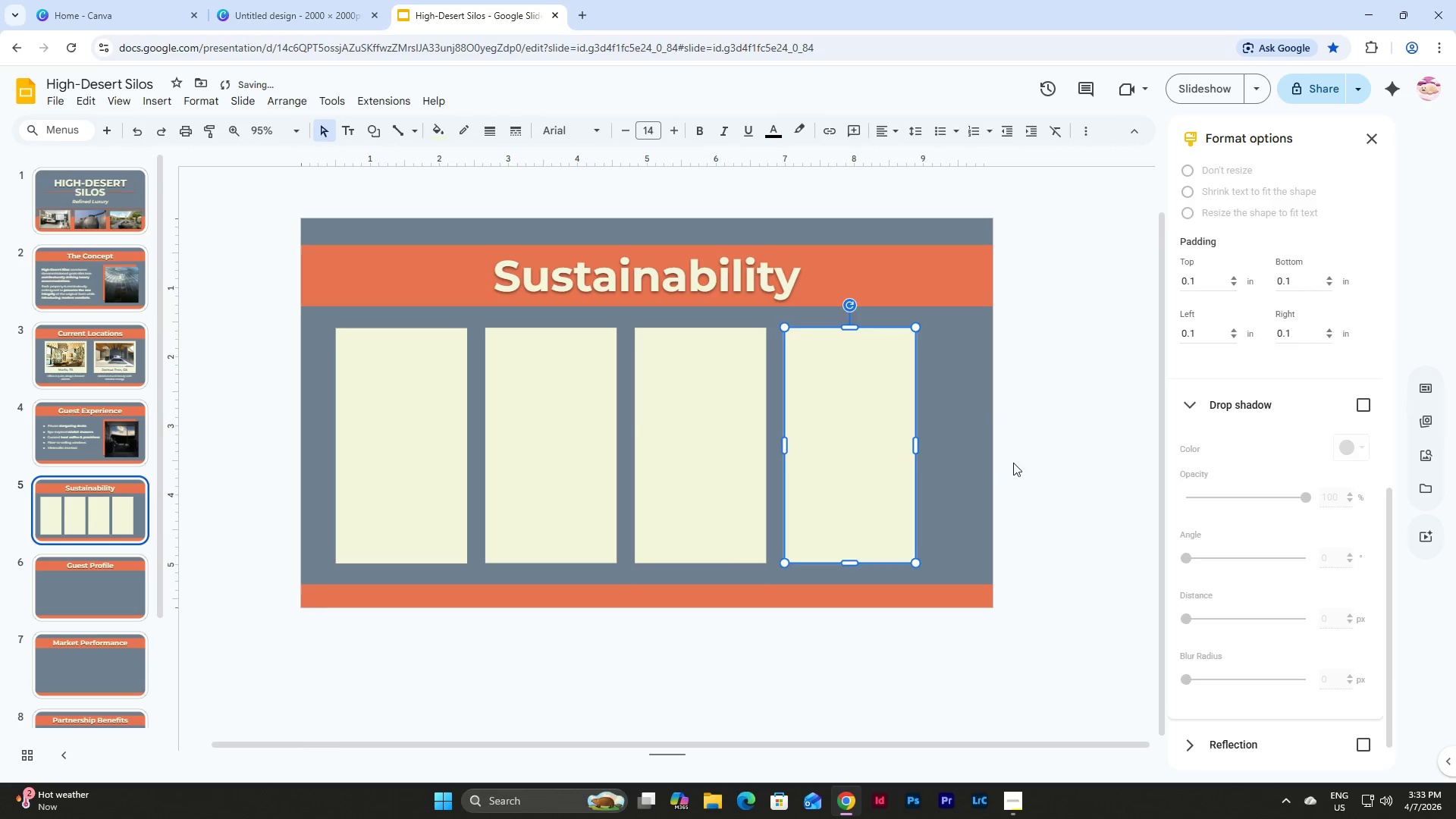 
left_click([1013, 463])
 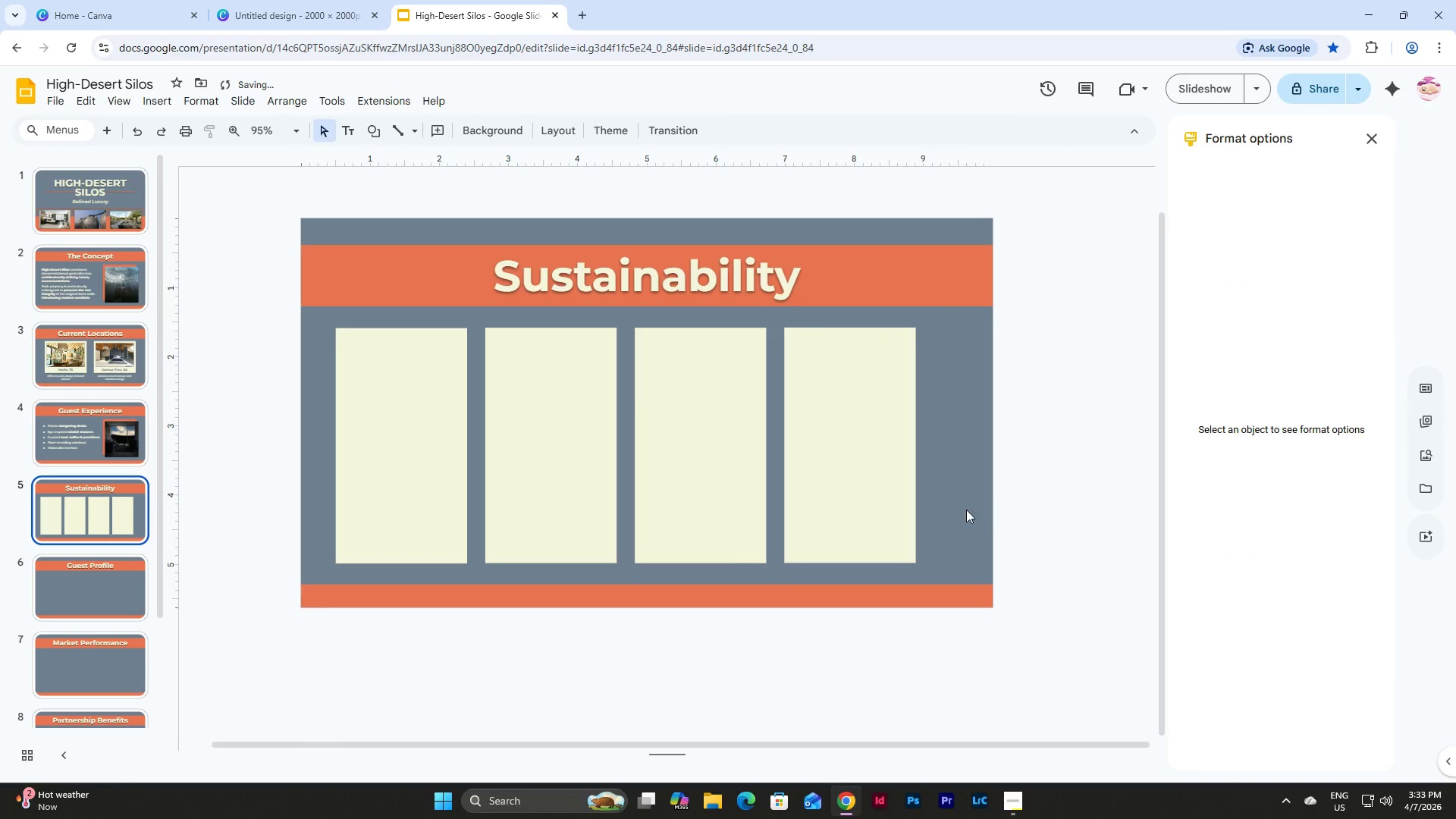 
left_click_drag(start_coordinate=[975, 517], to_coordinate=[399, 401])
 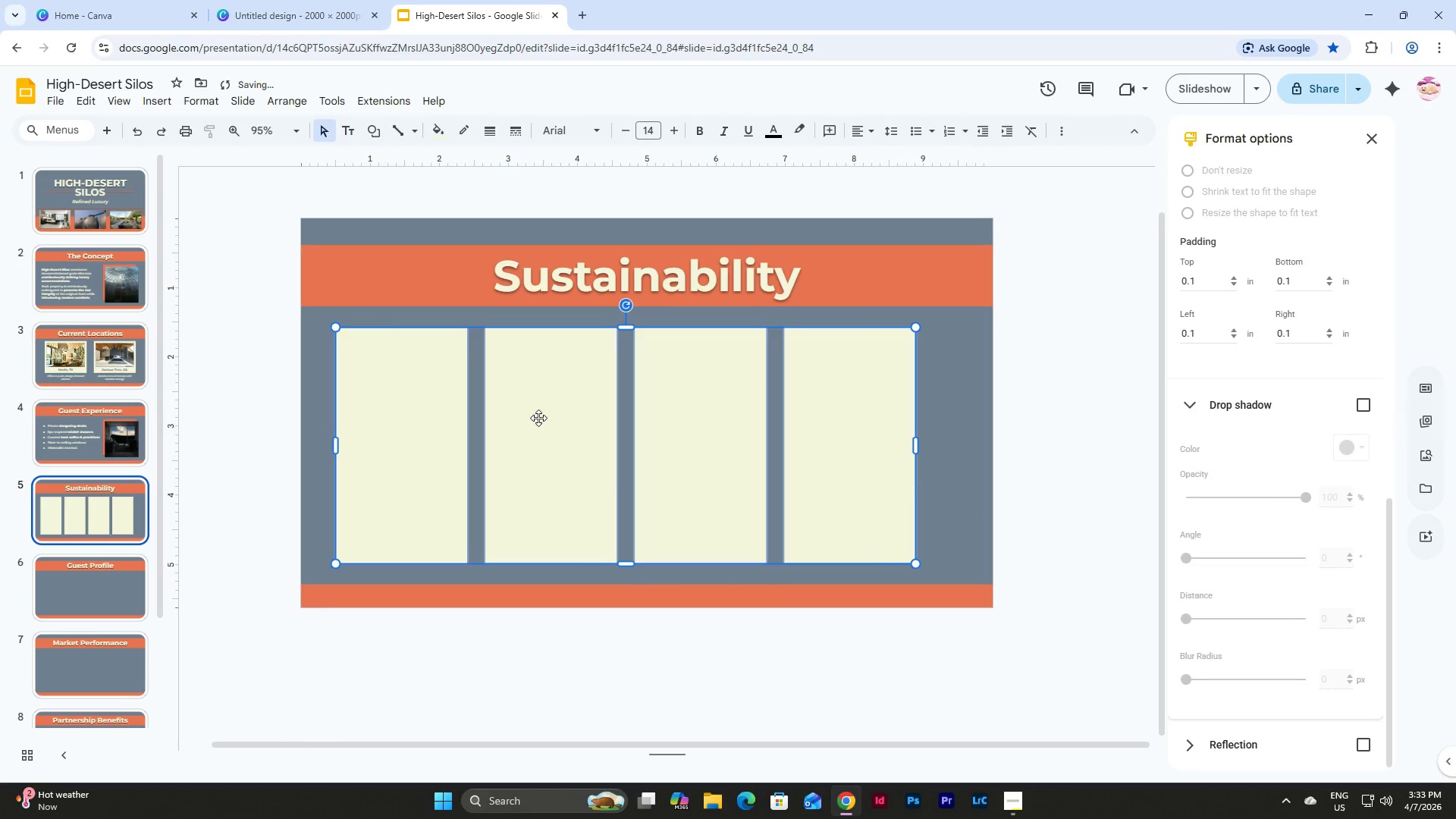 
left_click_drag(start_coordinate=[538, 418], to_coordinate=[557, 418])
 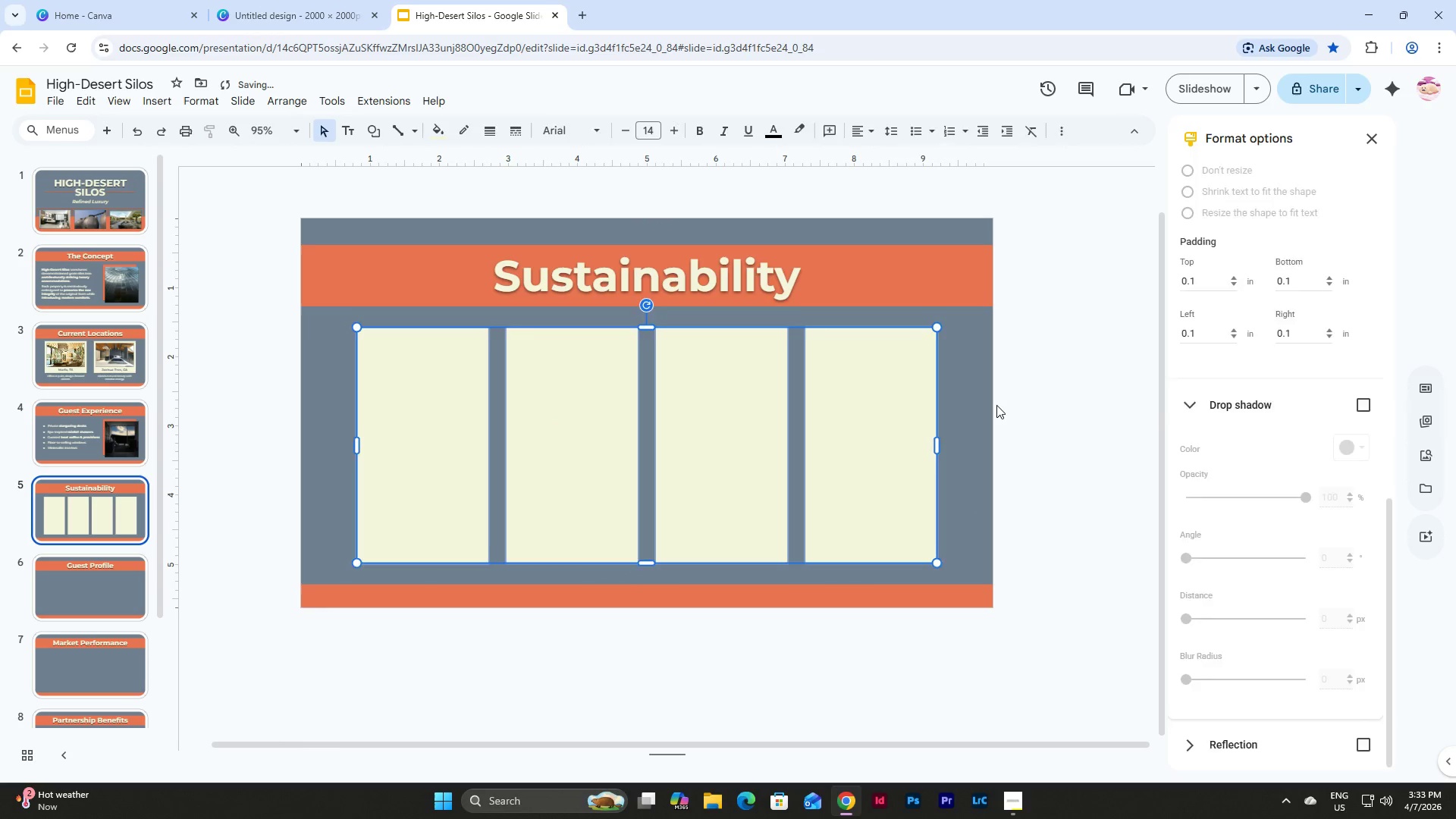 
left_click([996, 405])
 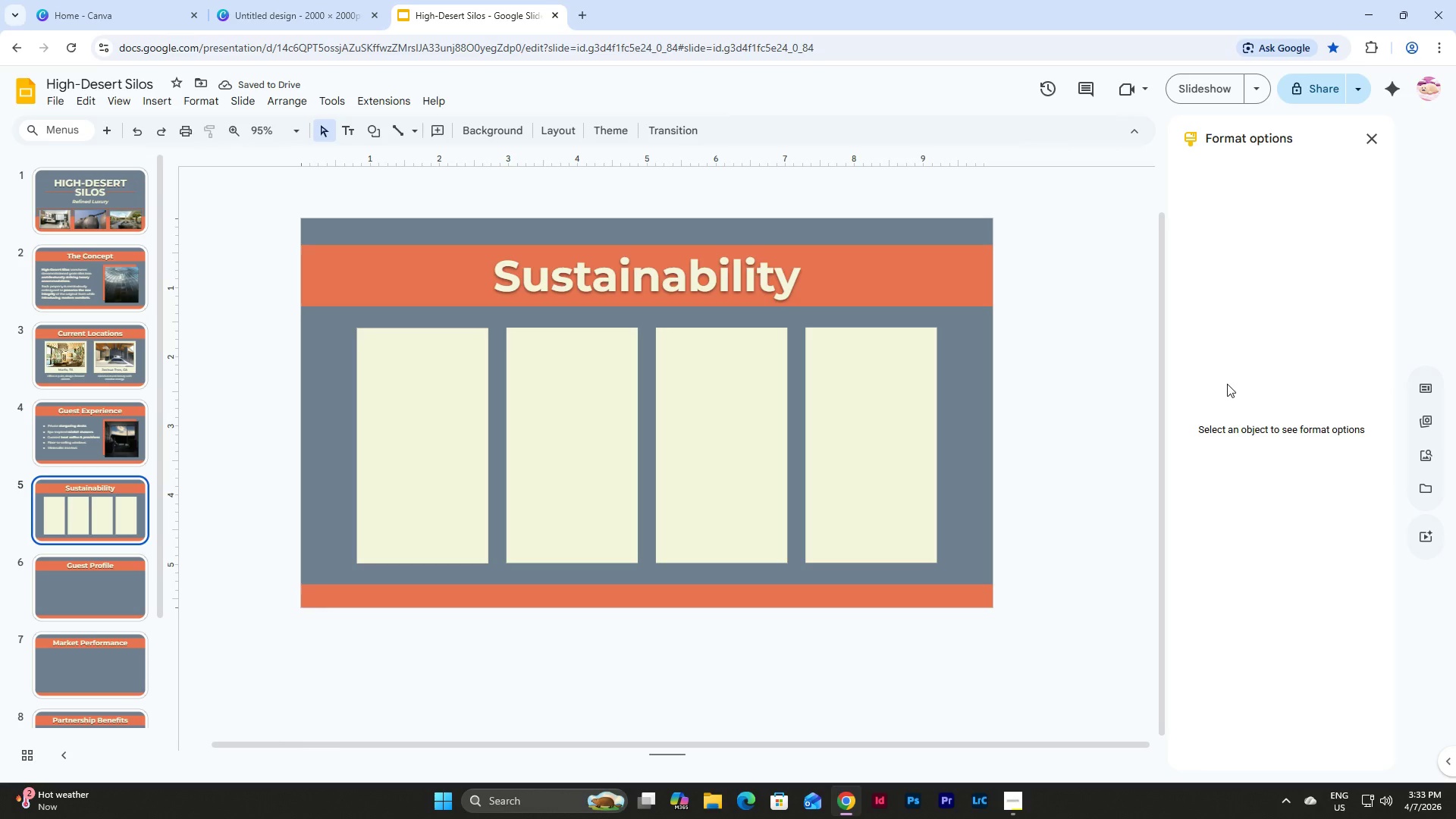 
left_click([1426, 446])
 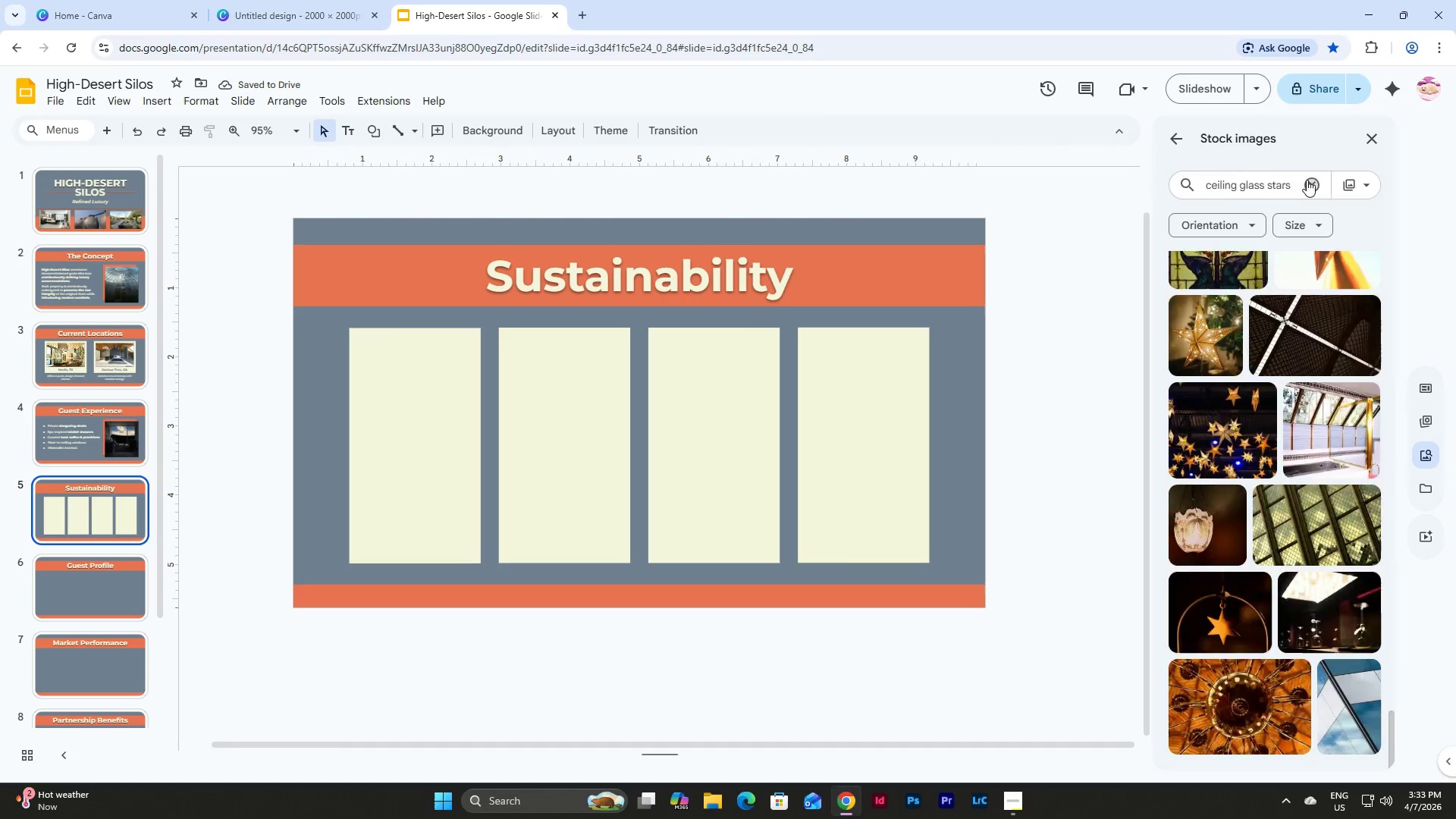 
double_click([1294, 187])
 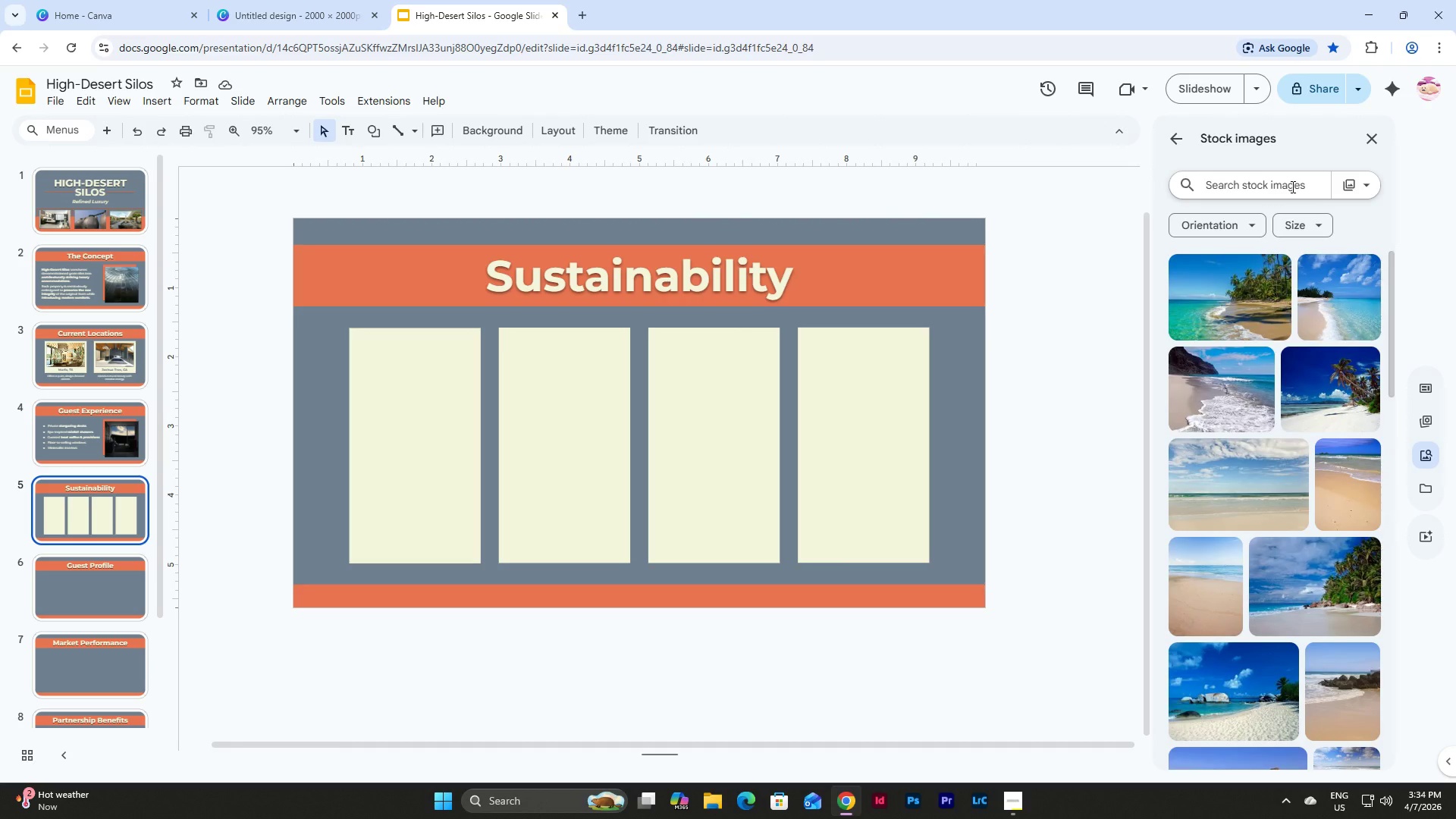 
wait(12.92)
 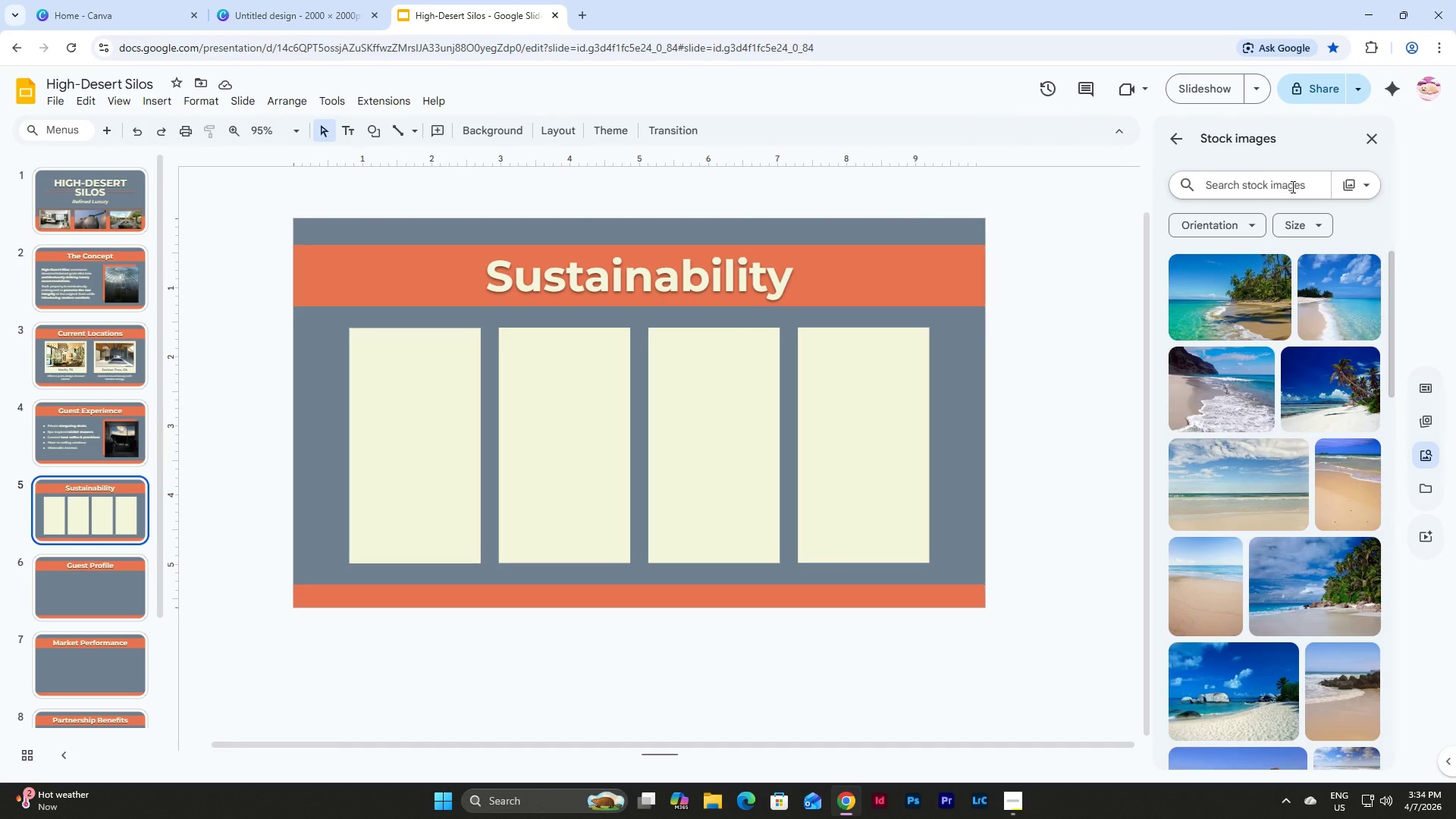 
type(solar icon)
 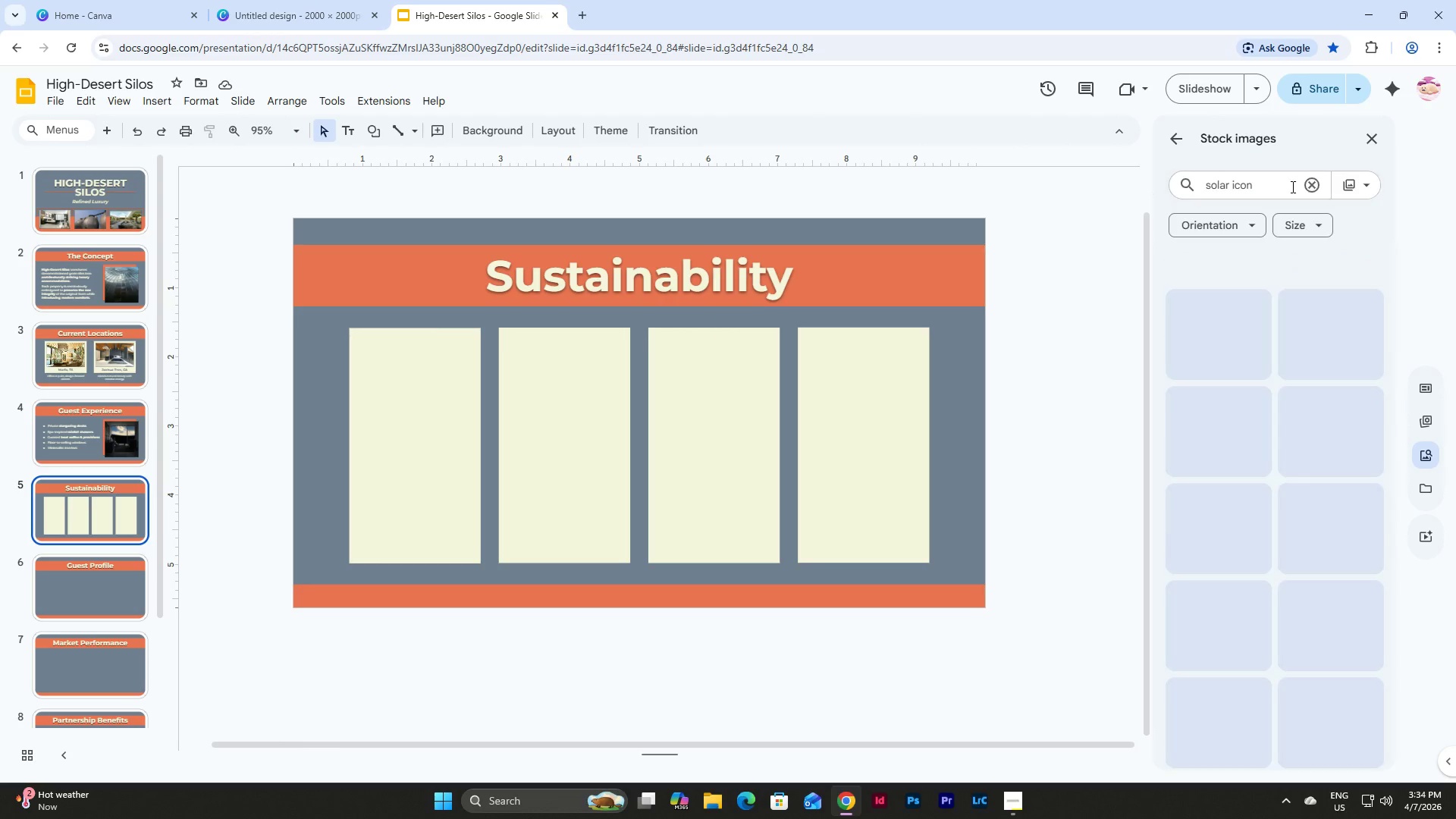 
key(Enter)
 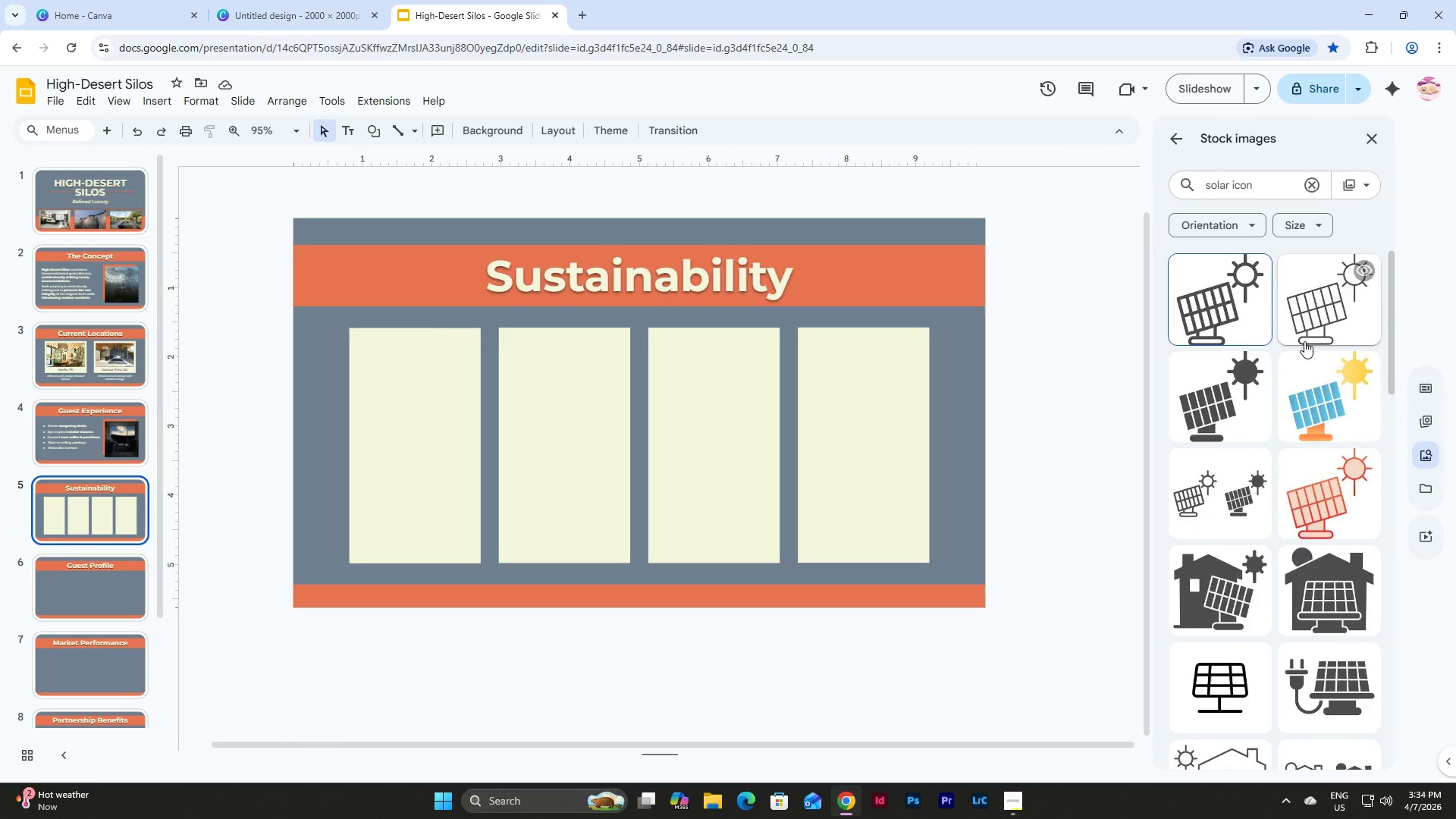 
scroll: coordinate [1241, 340], scroll_direction: down, amount: 13.0
 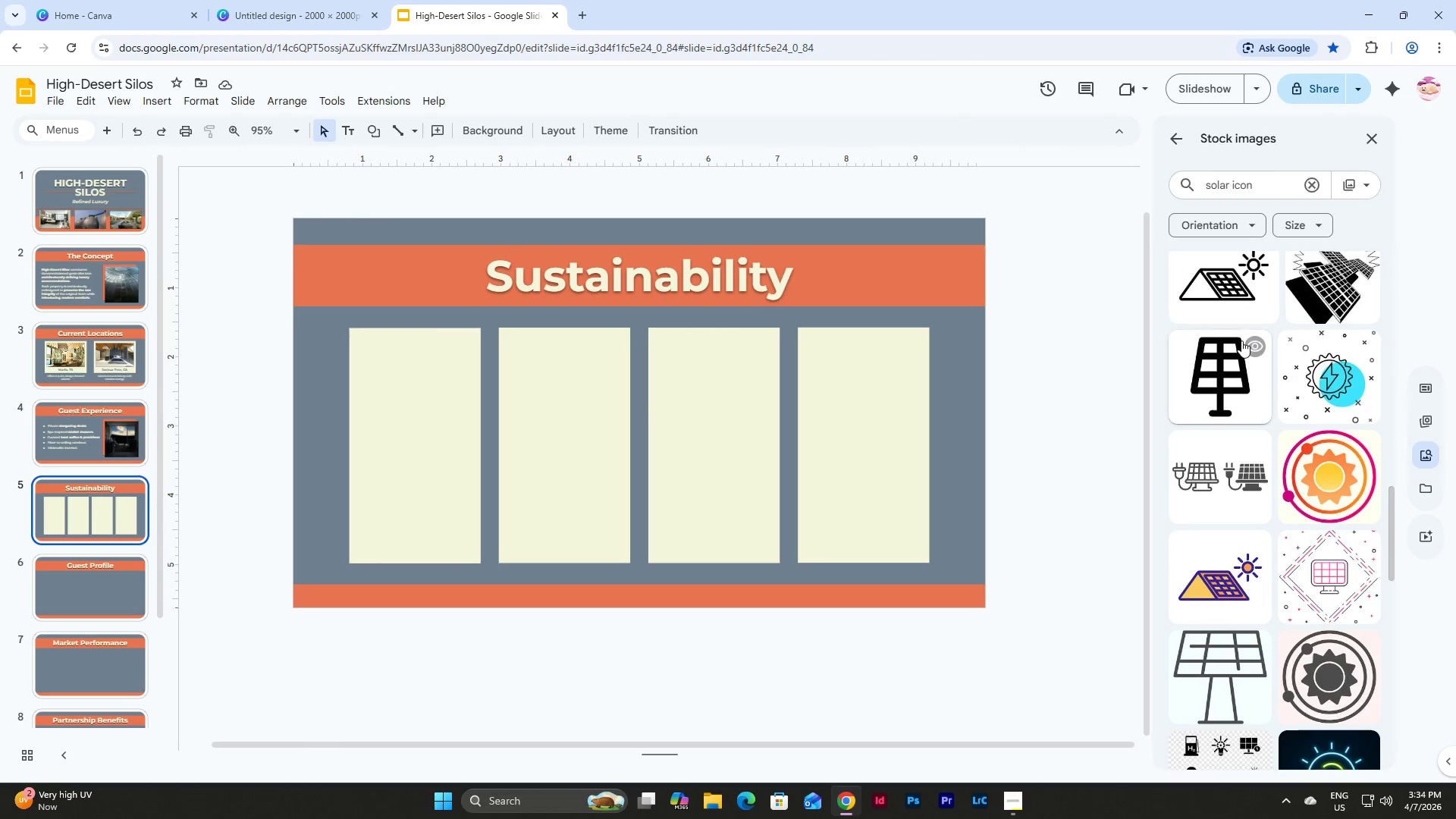 
scroll: coordinate [1241, 340], scroll_direction: up, amount: 24.0
 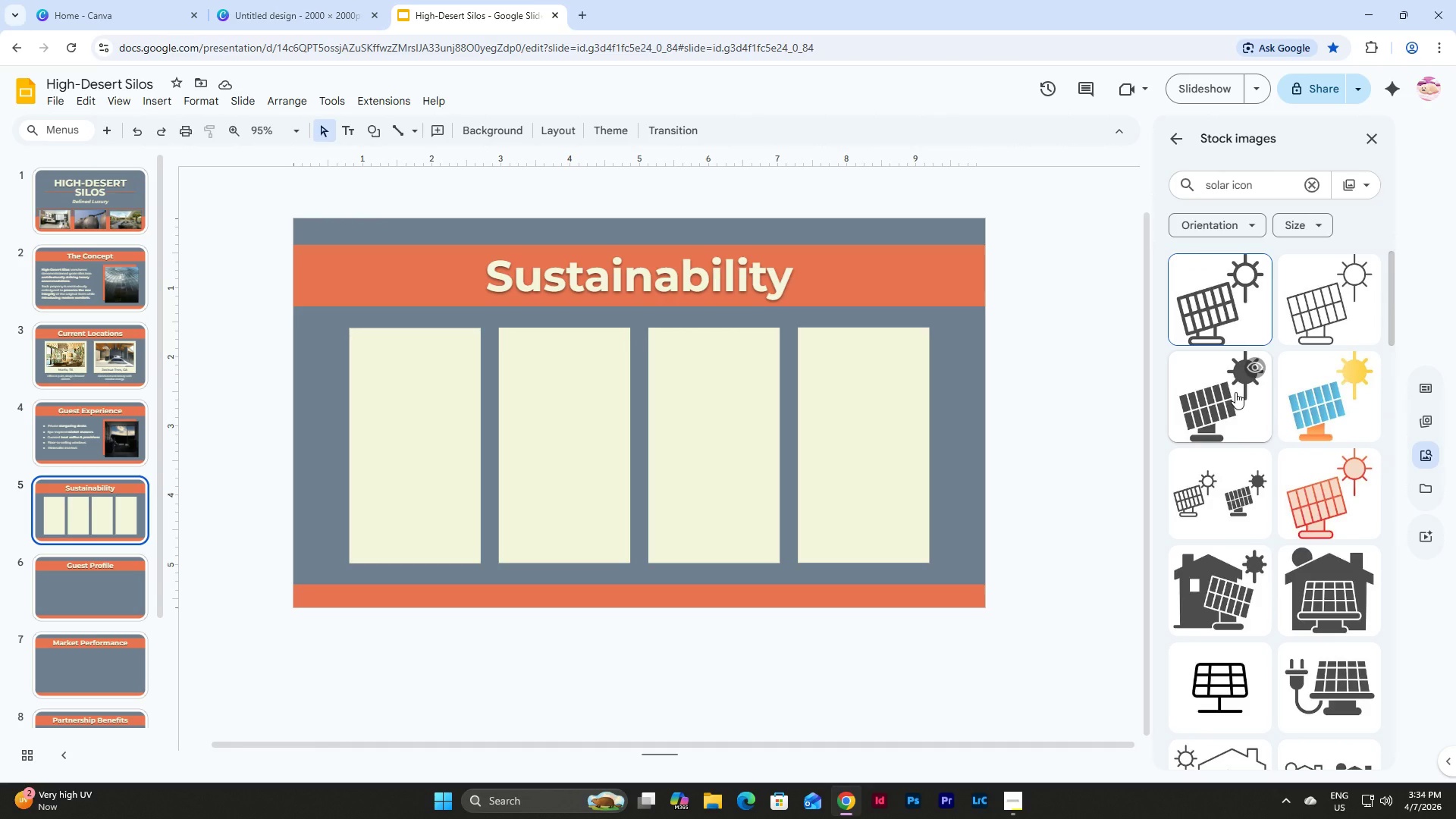 
scroll: coordinate [1235, 392], scroll_direction: down, amount: 2.0
 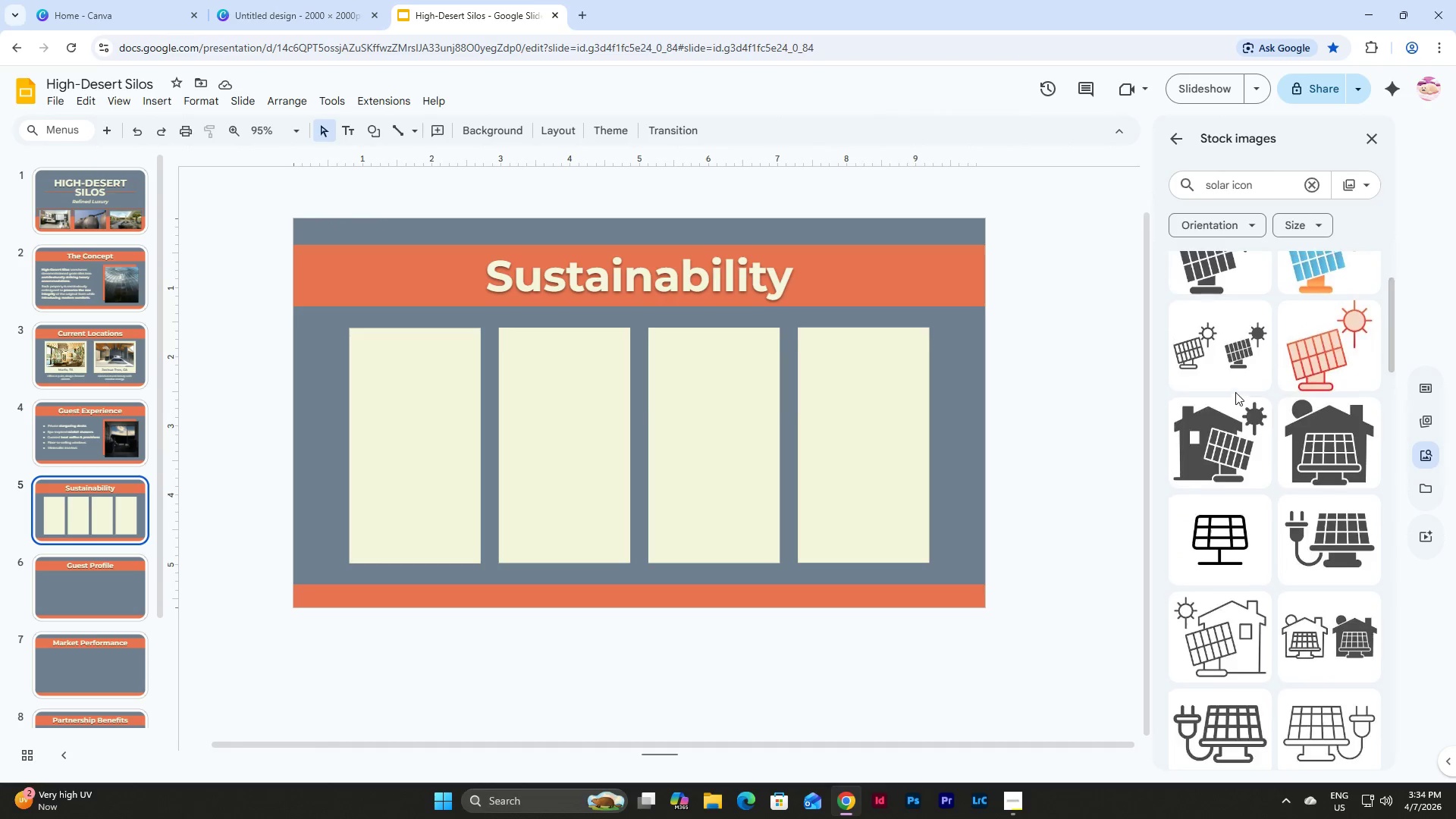 
scroll: coordinate [1235, 392], scroll_direction: up, amount: 2.0
 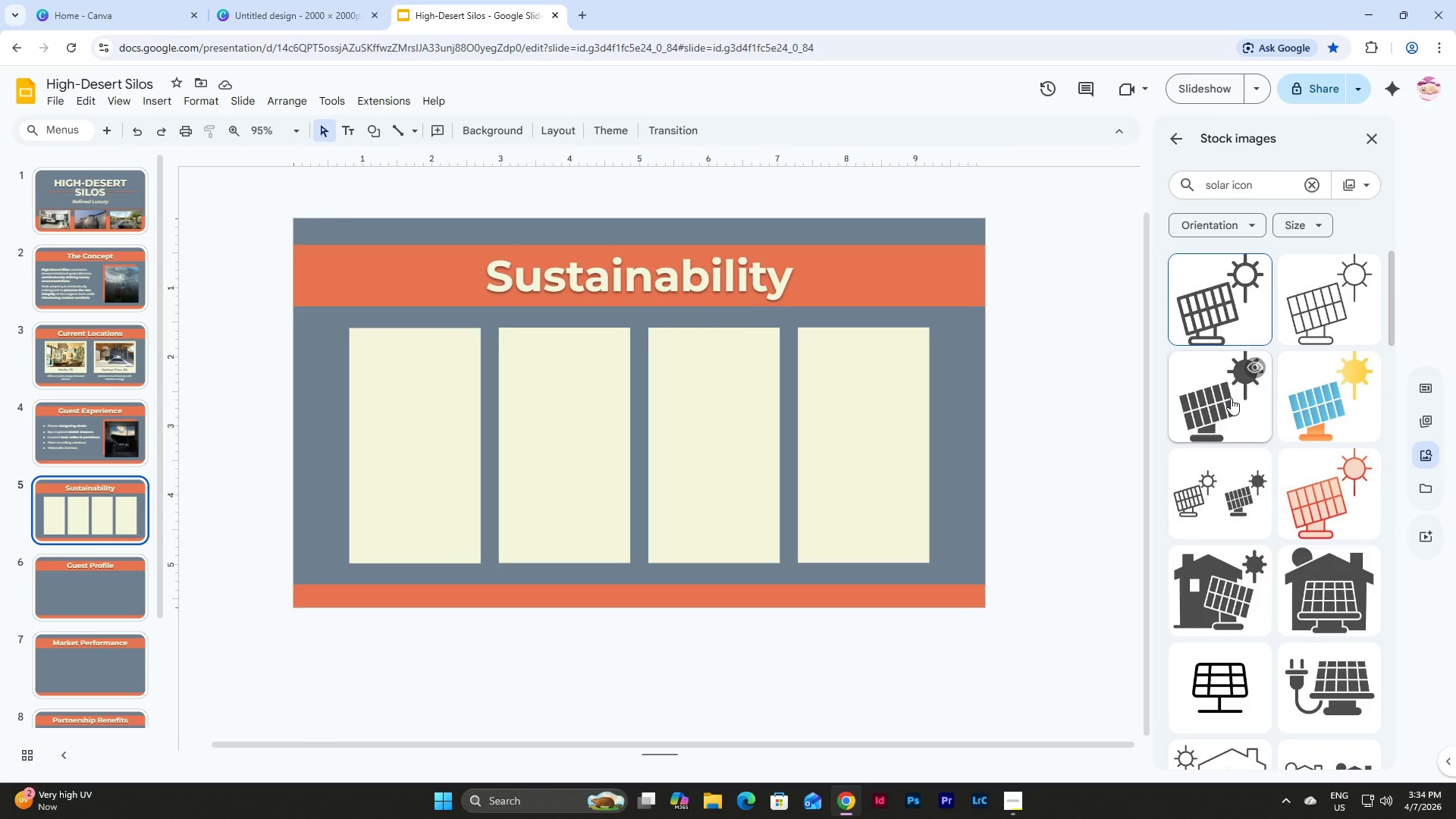 
left_click([1231, 398])
 